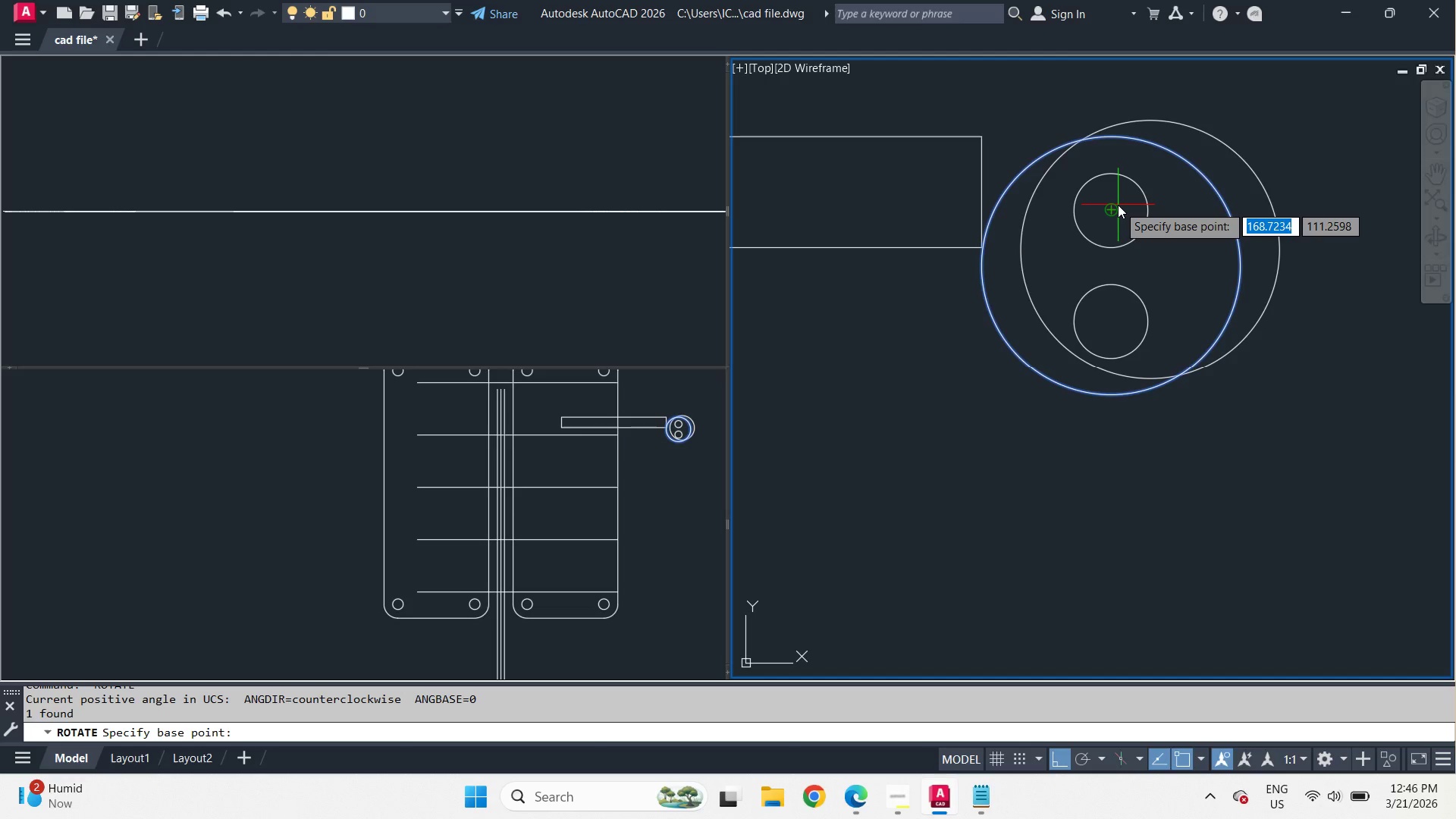 
left_click([1118, 205])
 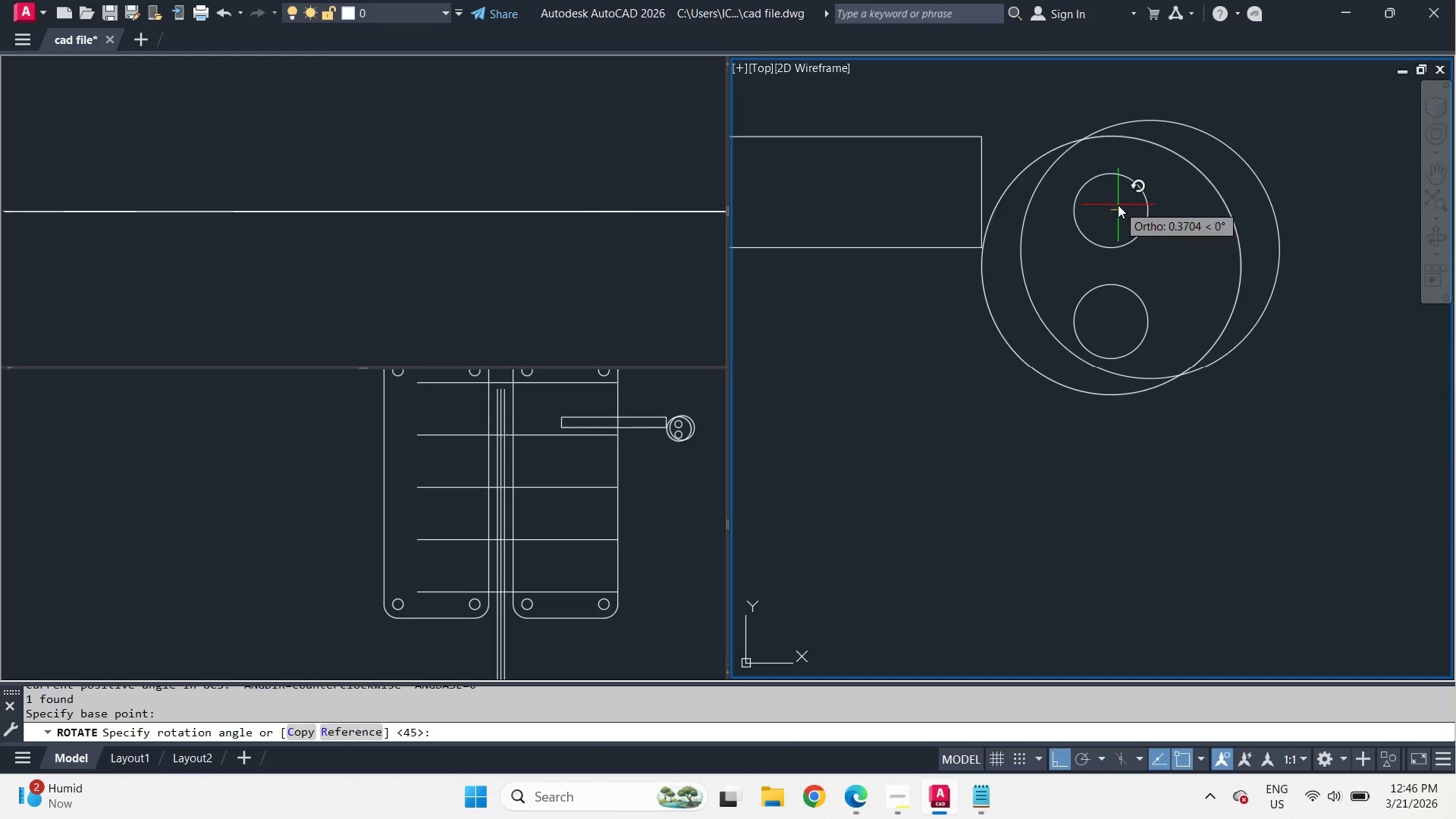 
key(Space)
 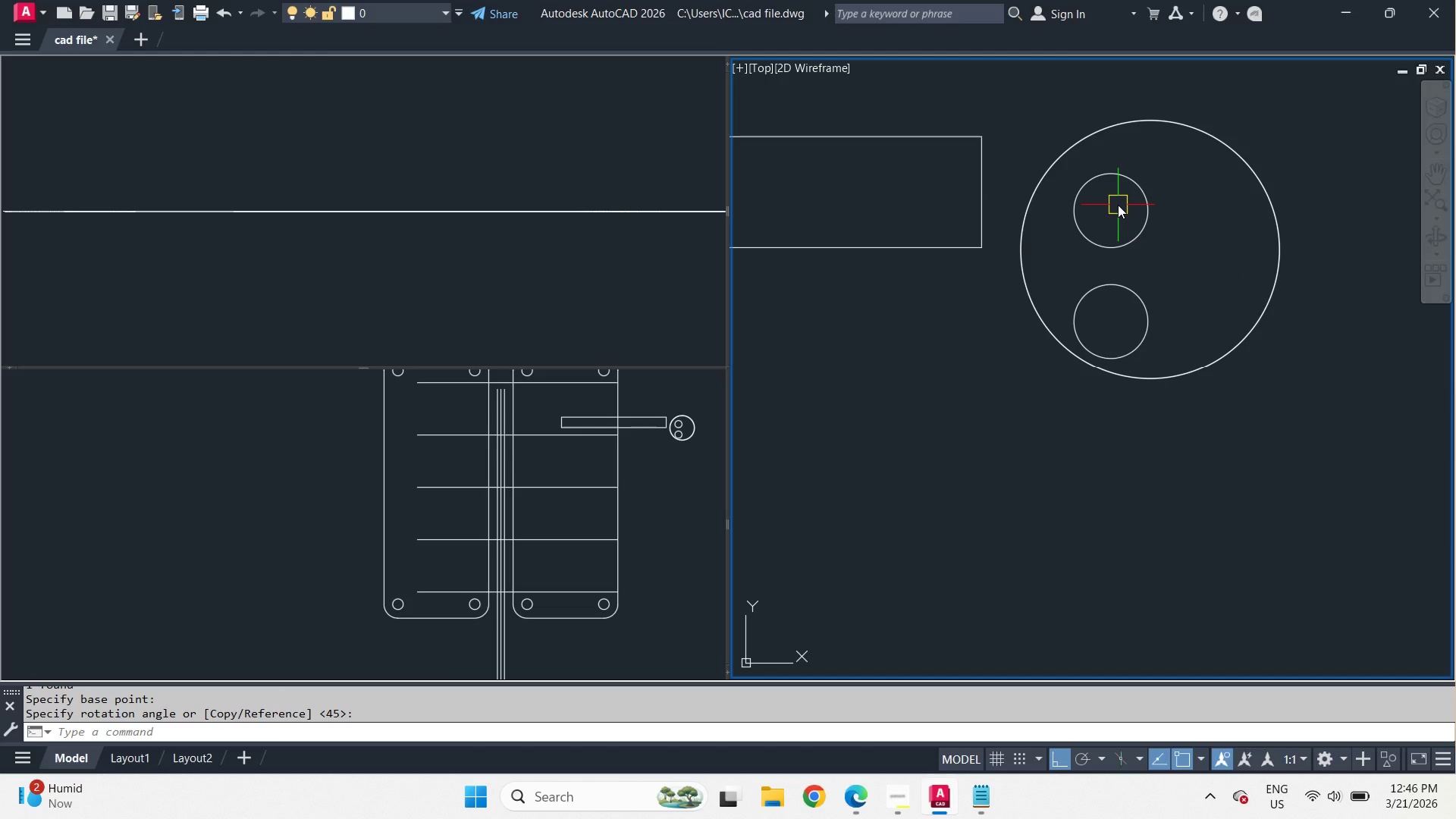 
key(Control+ControlLeft)
 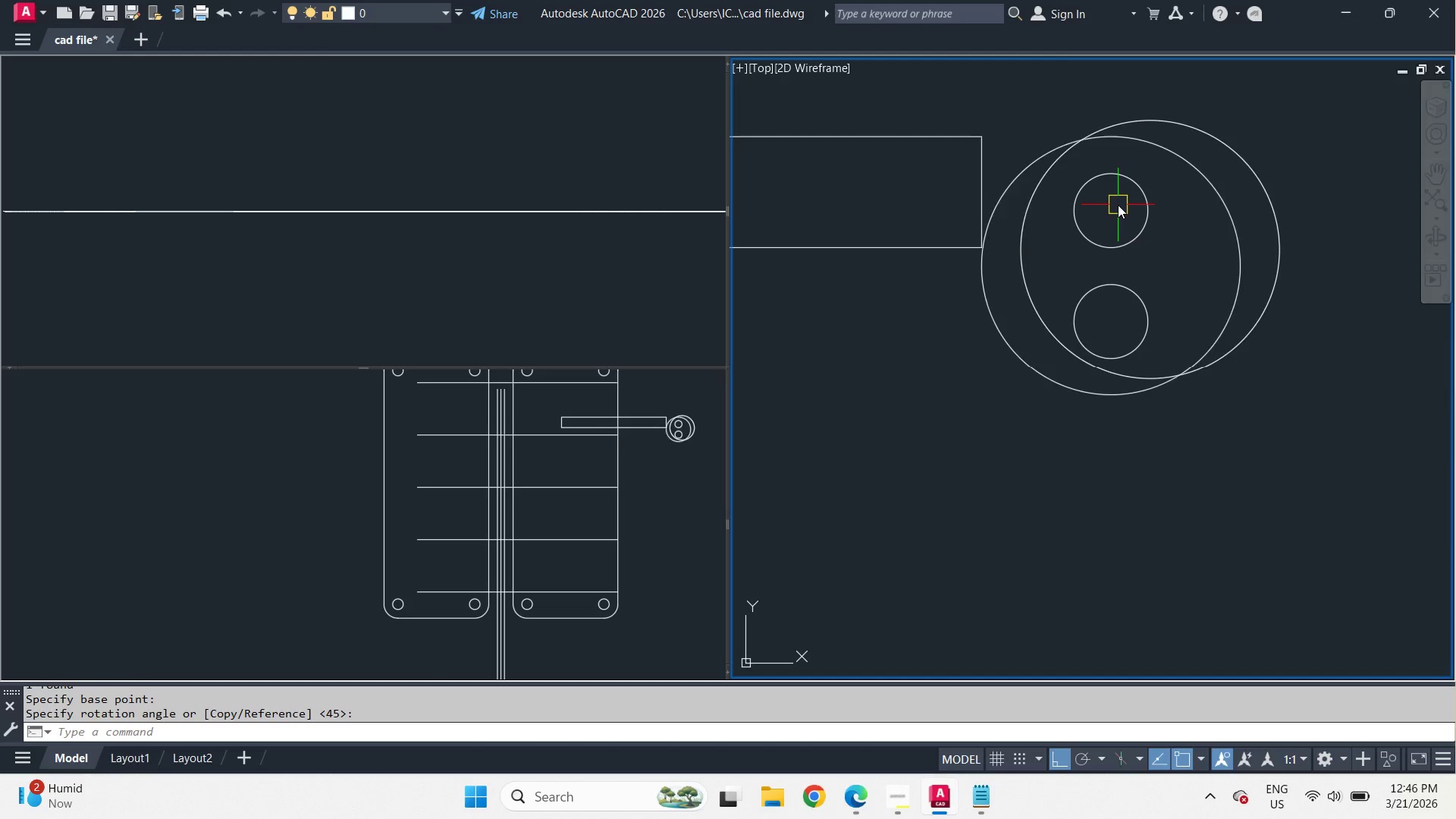 
key(Control+Z)
 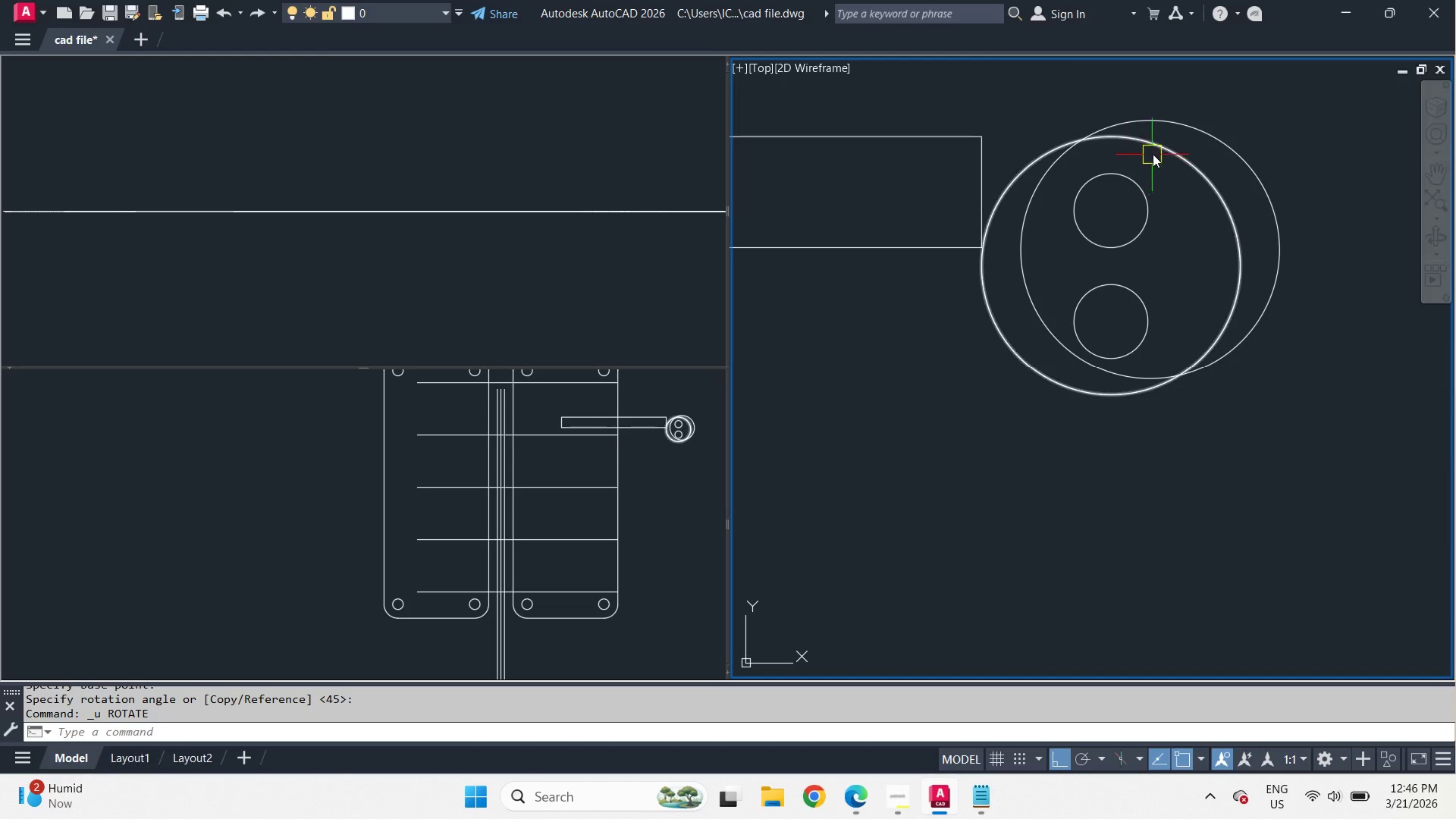 
left_click([1154, 150])
 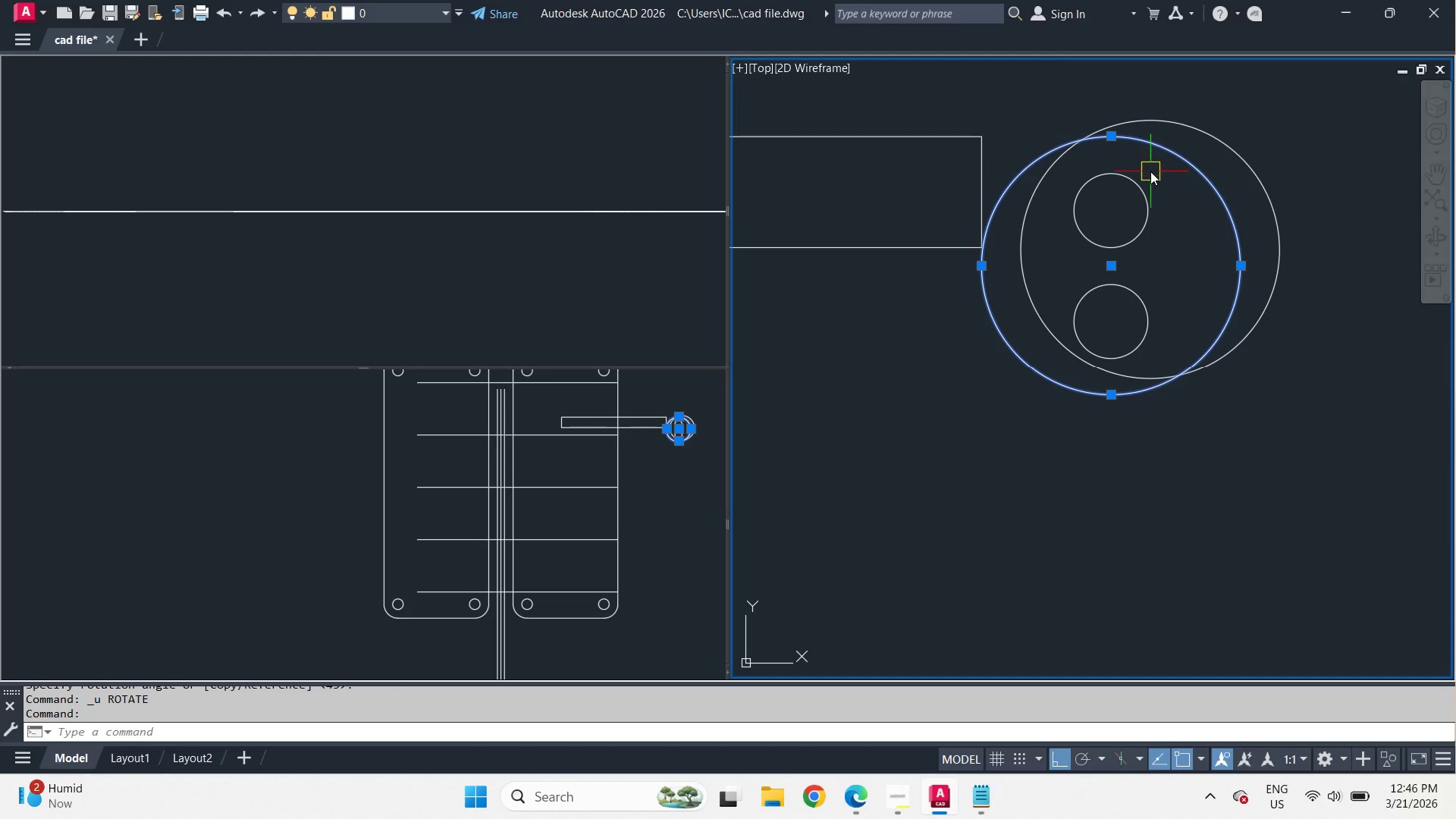 
type(ro )
 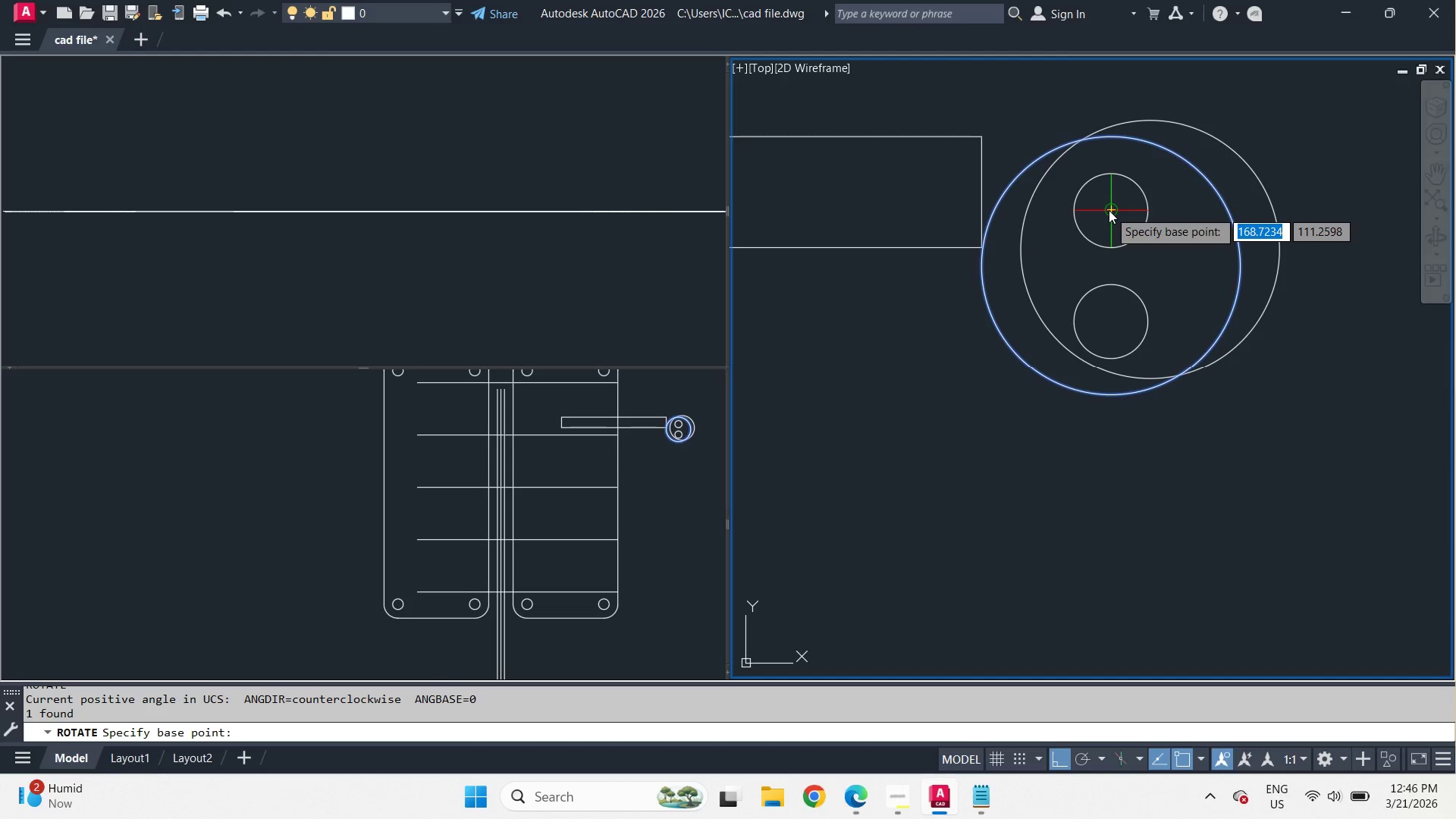 
left_click([1109, 210])
 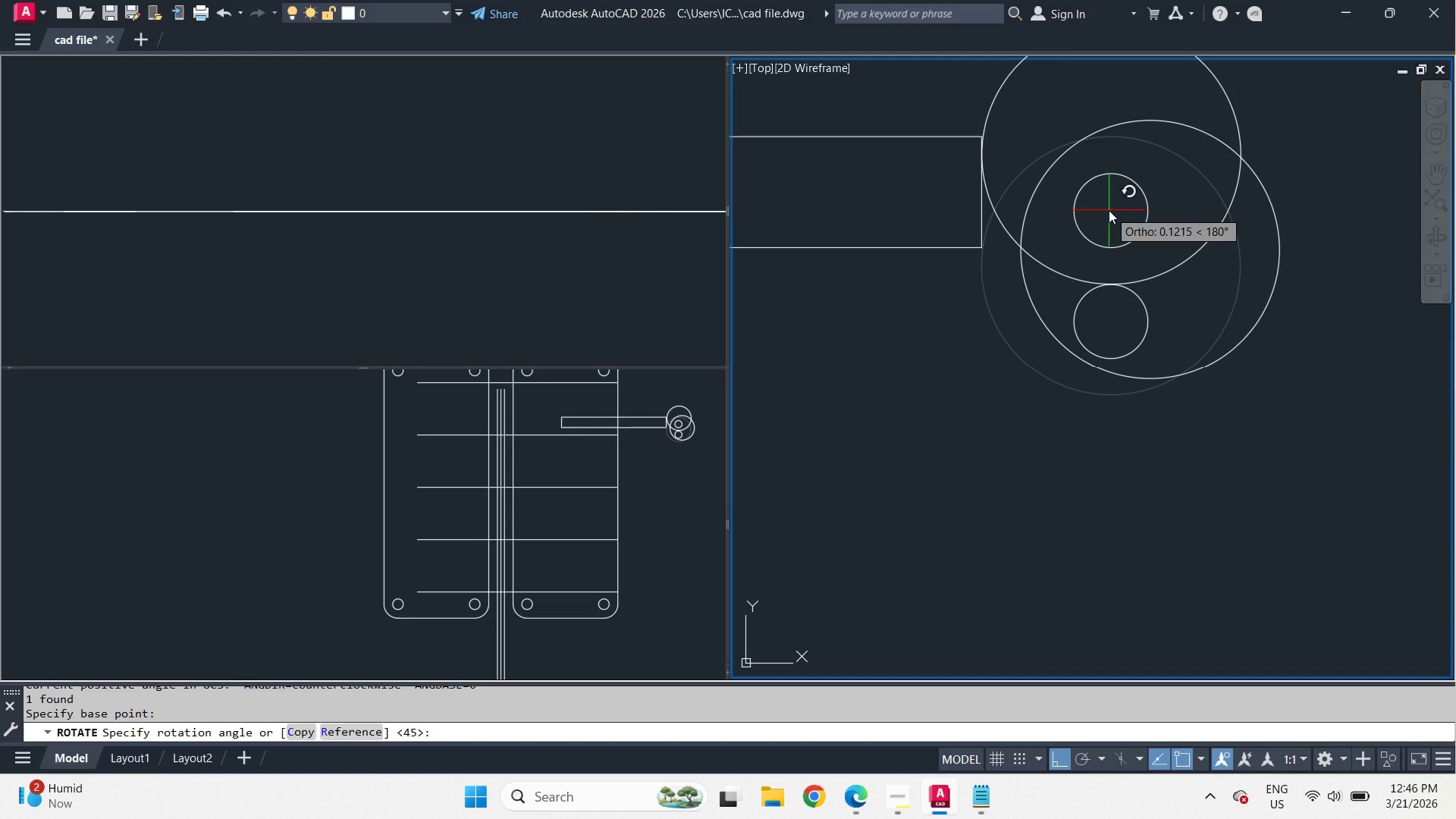 
key(C)
 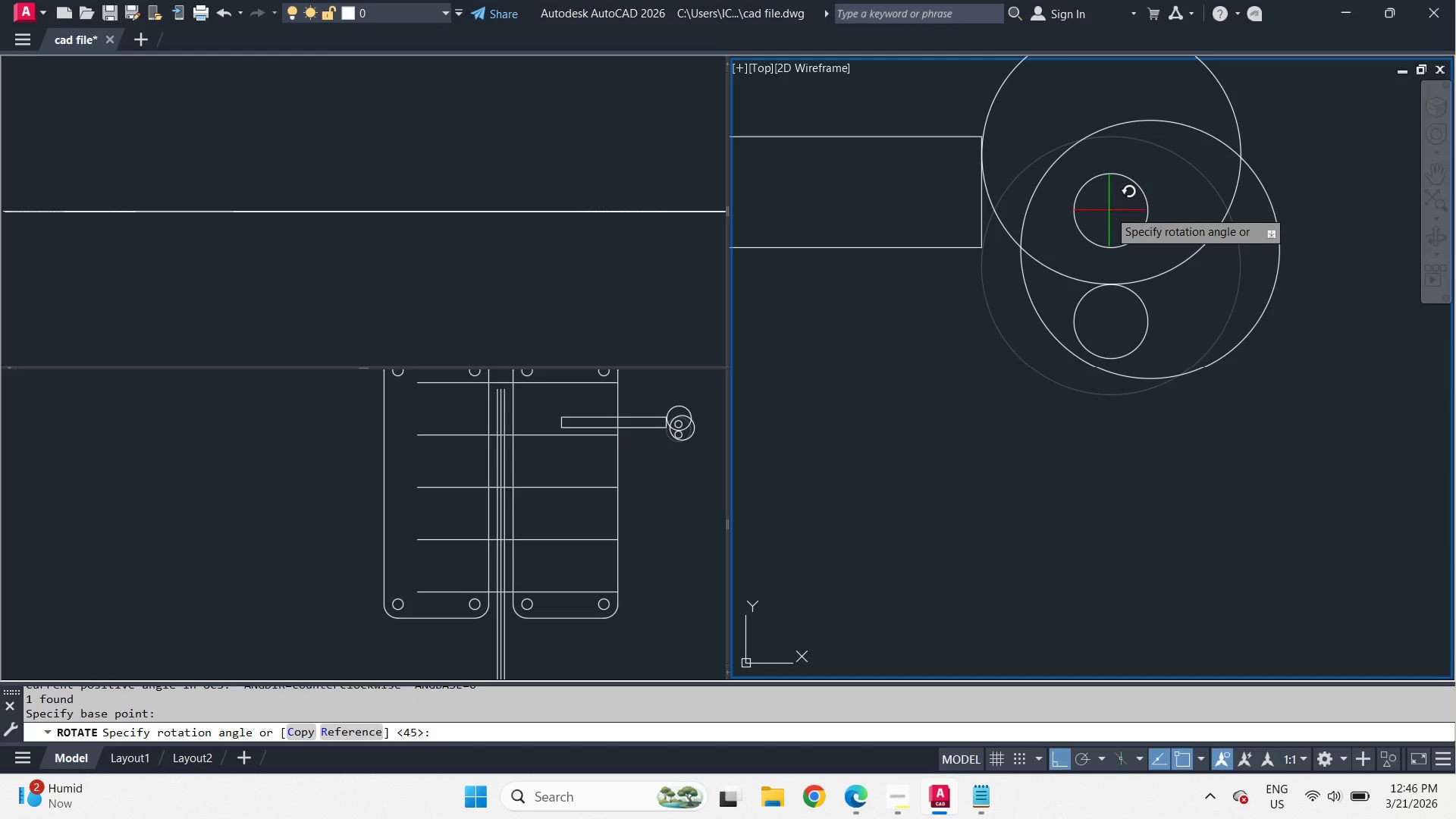 
key(Space)
 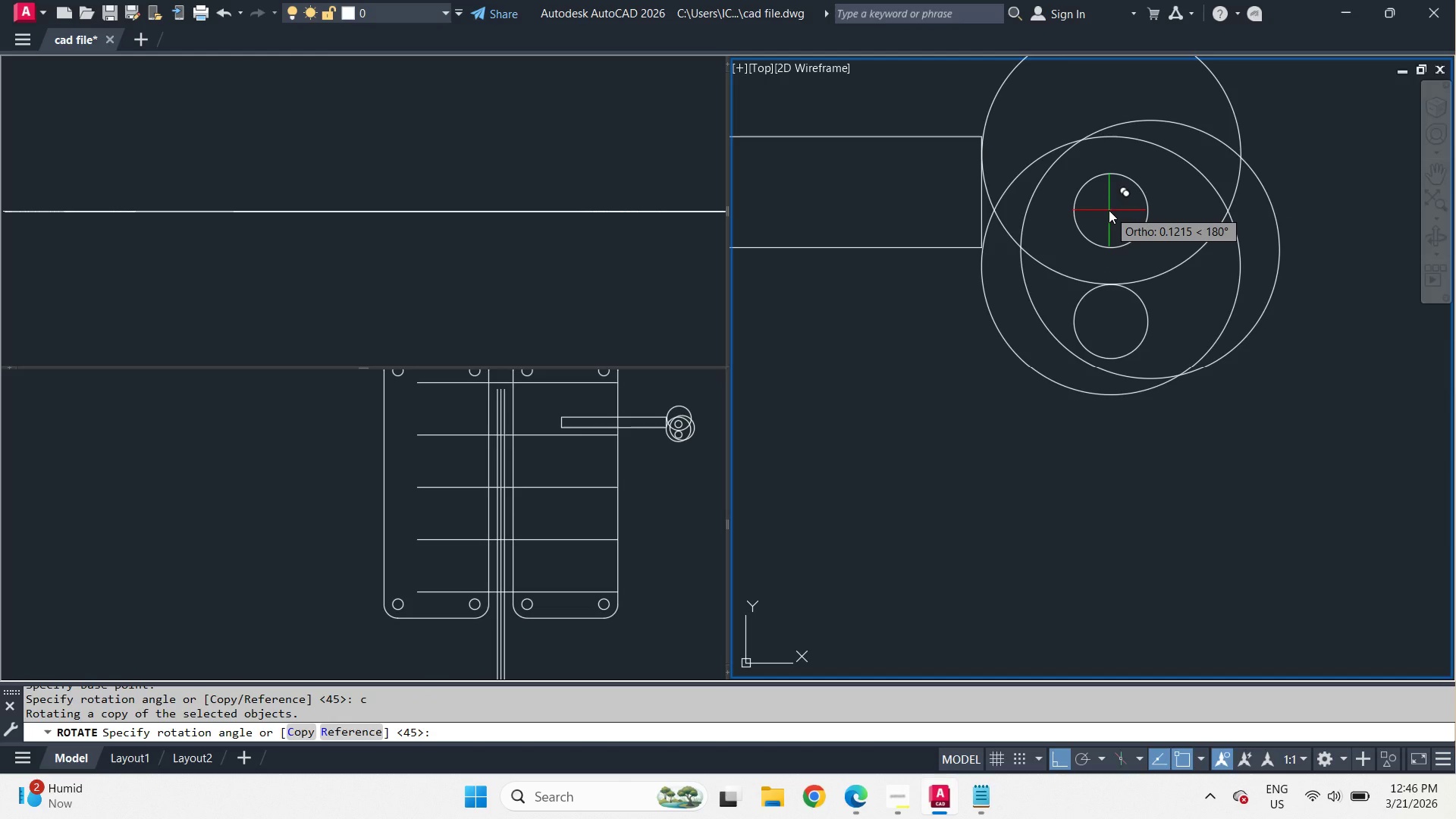 
key(Numpad9)
 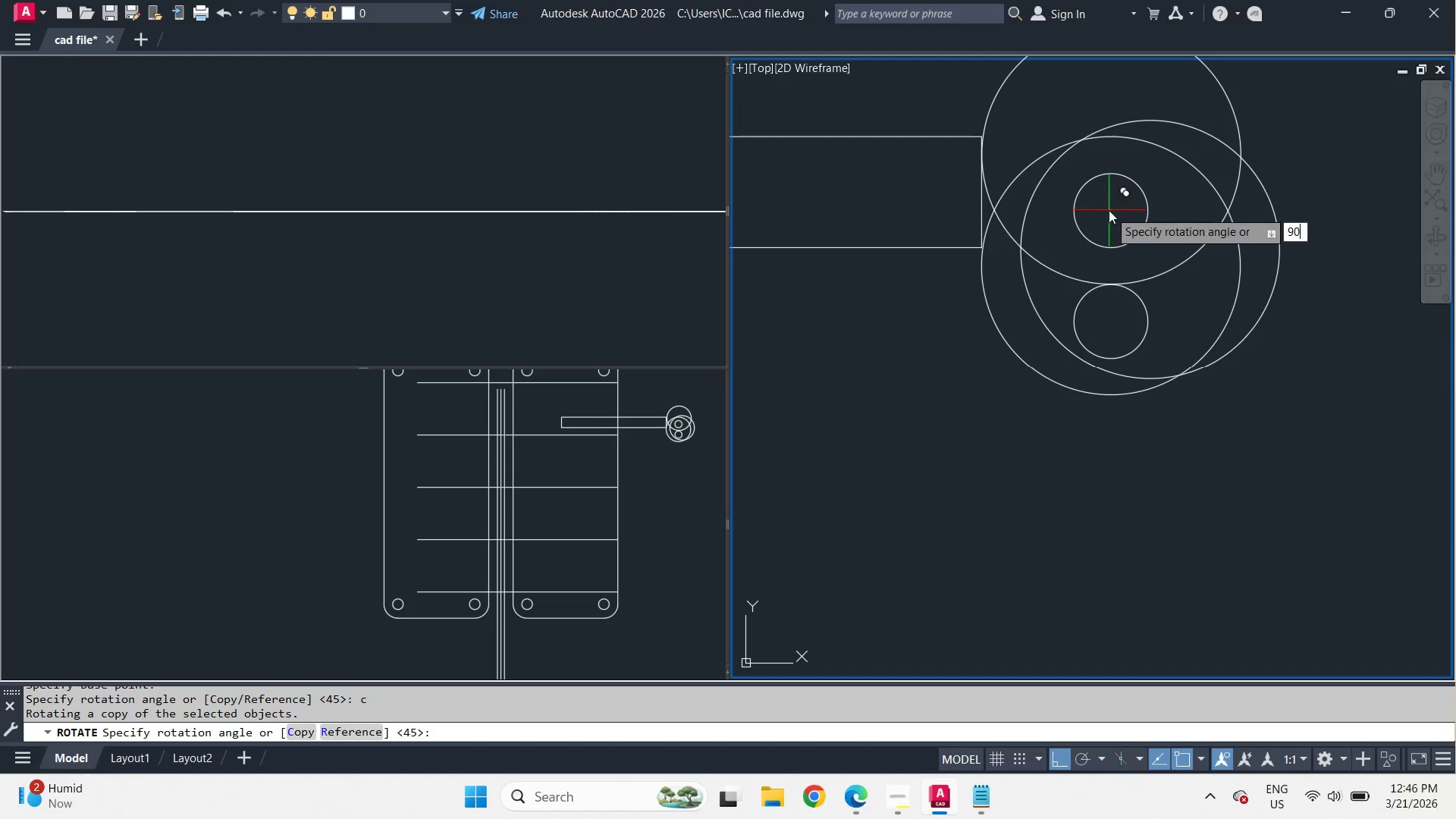 
key(Numpad0)
 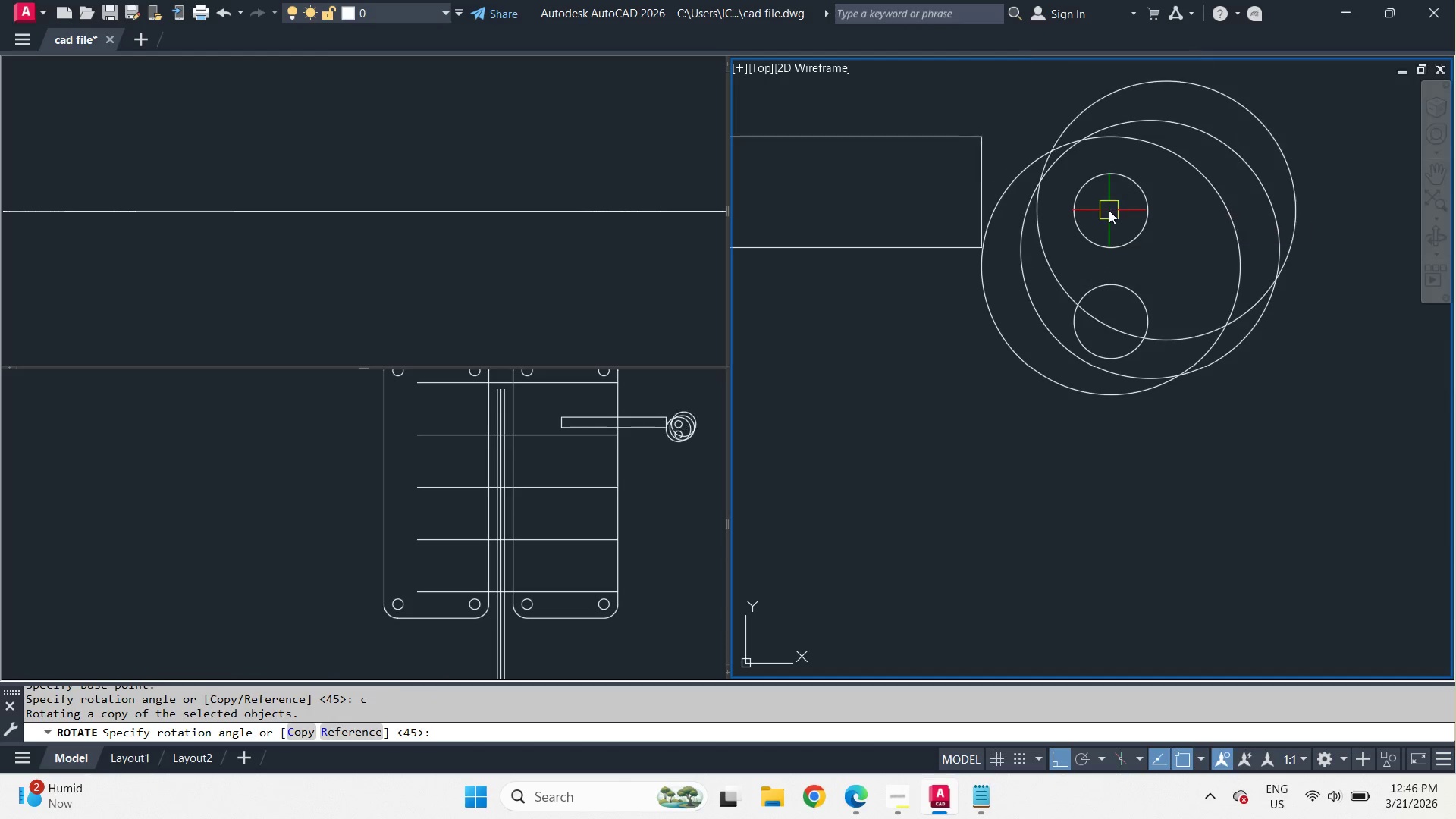 
key(Space)
 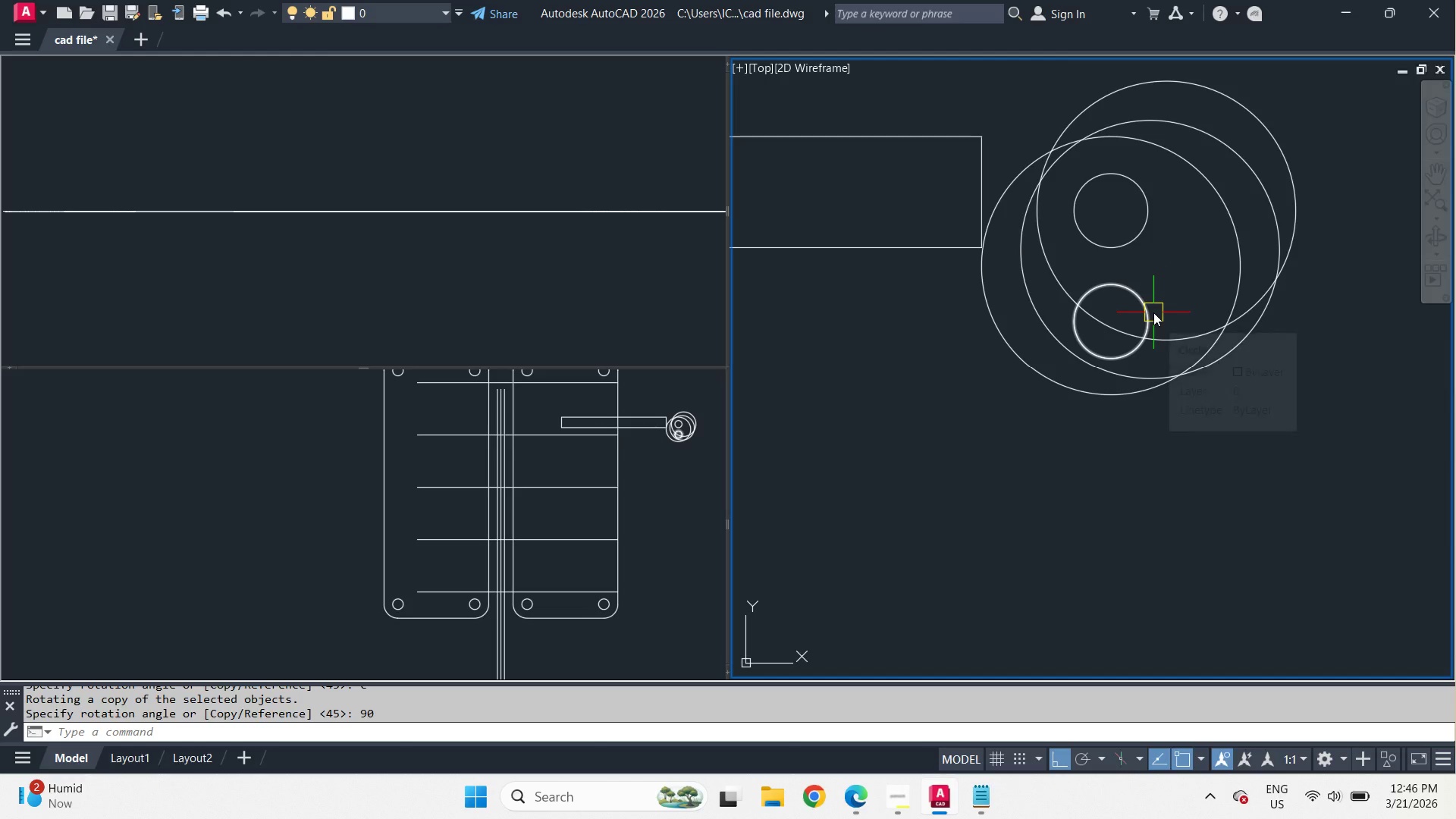 
left_click([1153, 312])
 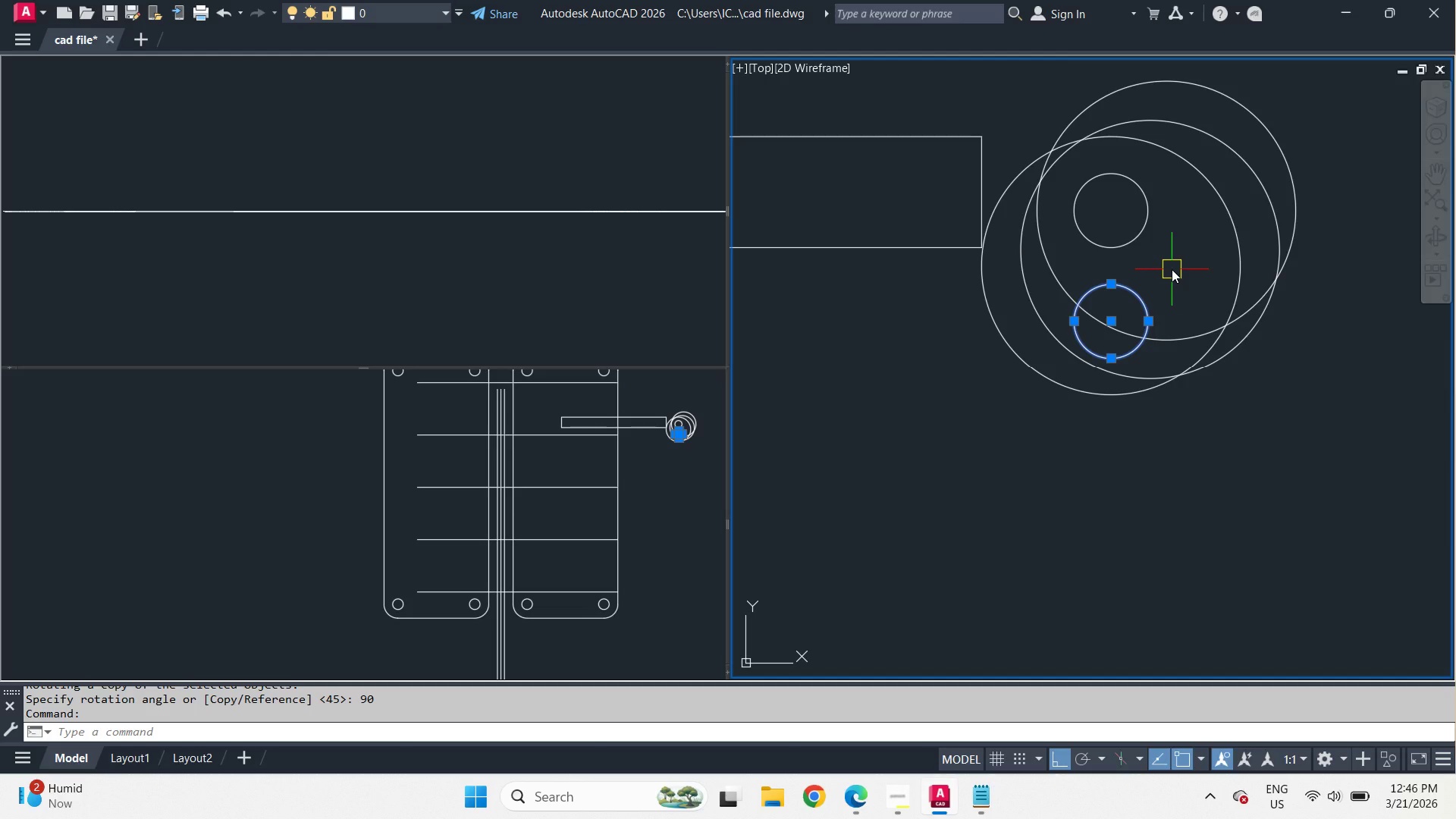 
key(E)
 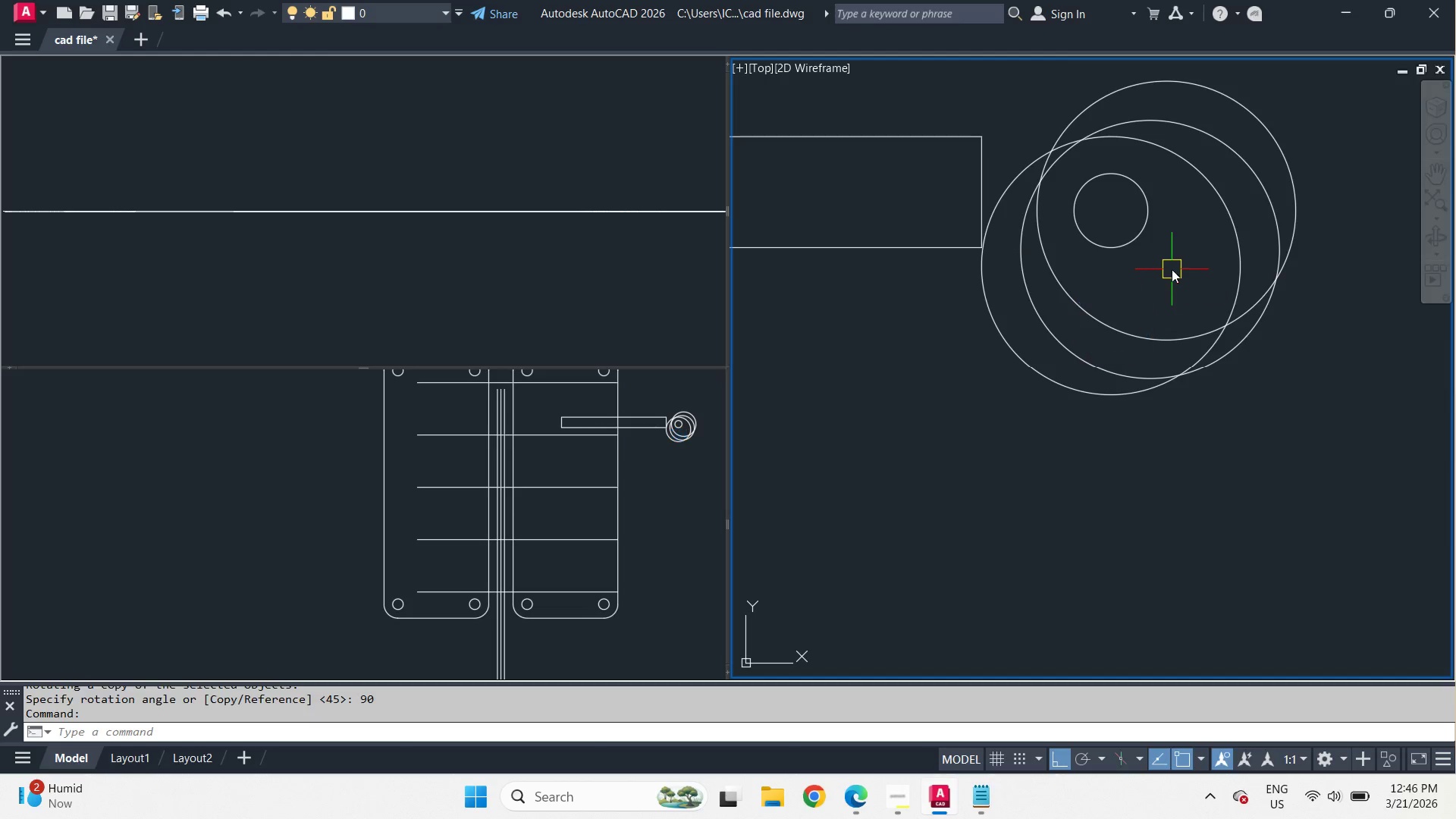 
key(Space)
 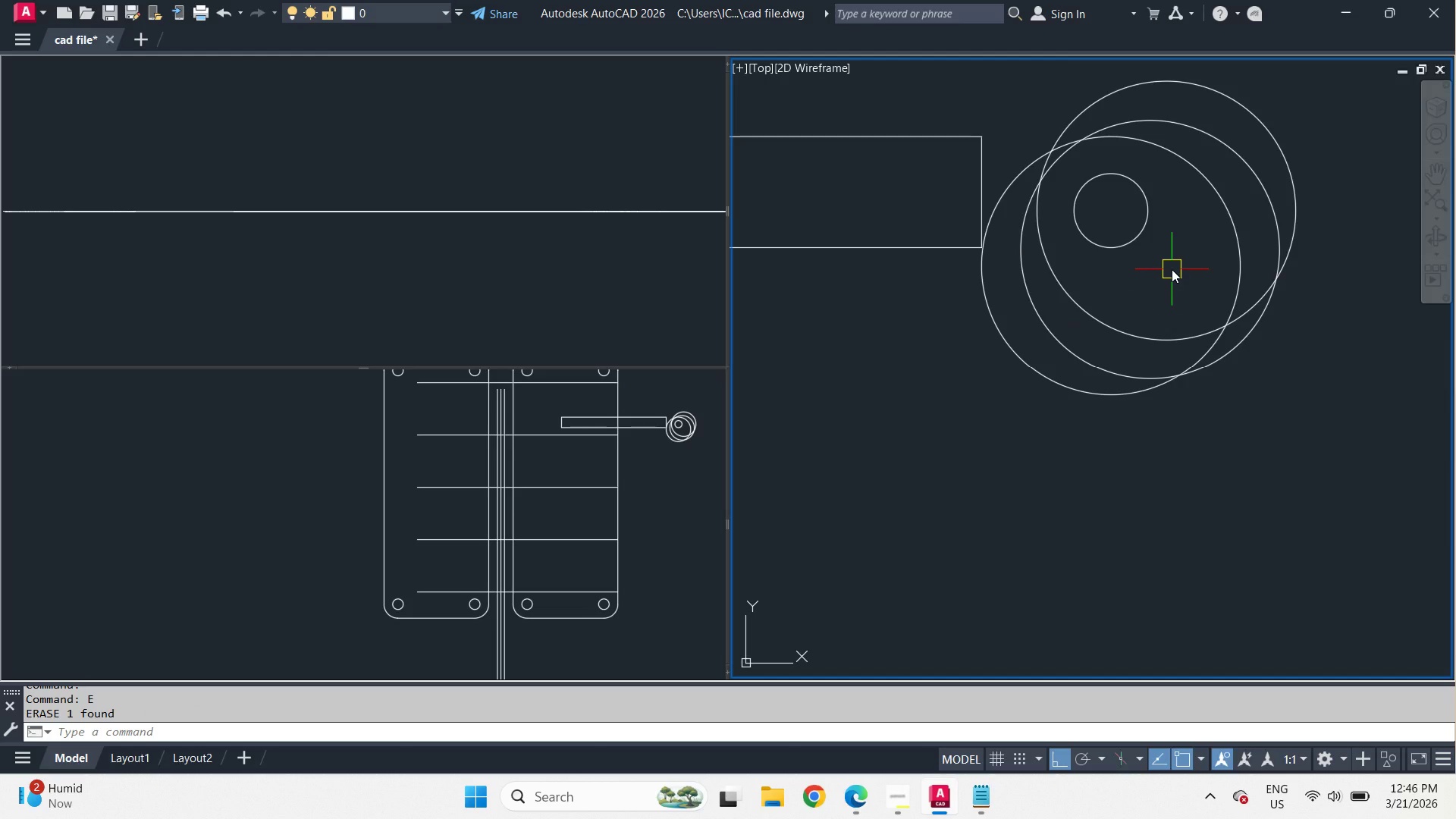 
wait(5.09)
 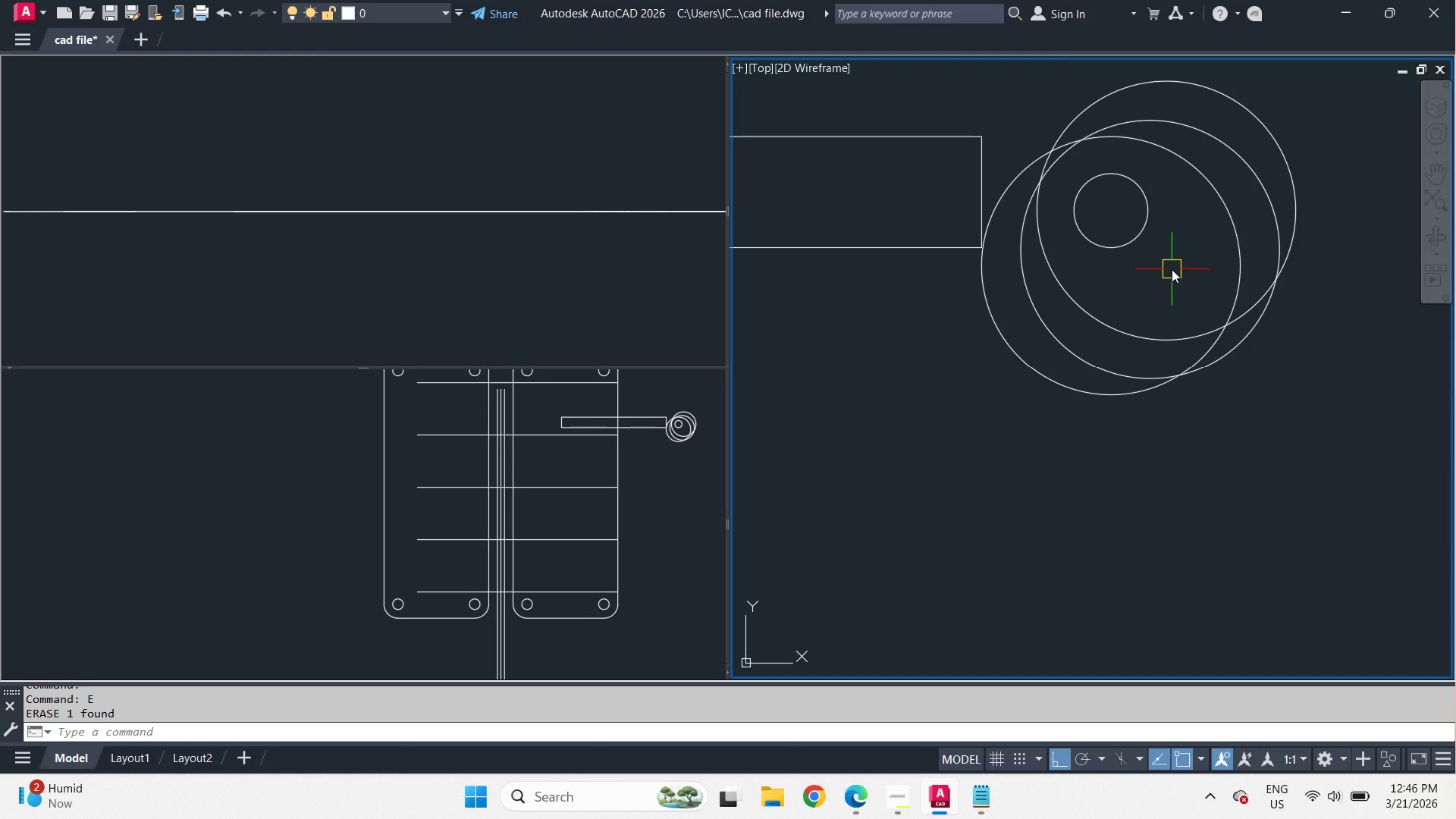 
scroll: coordinate [1172, 269], scroll_direction: down, amount: 1.0
 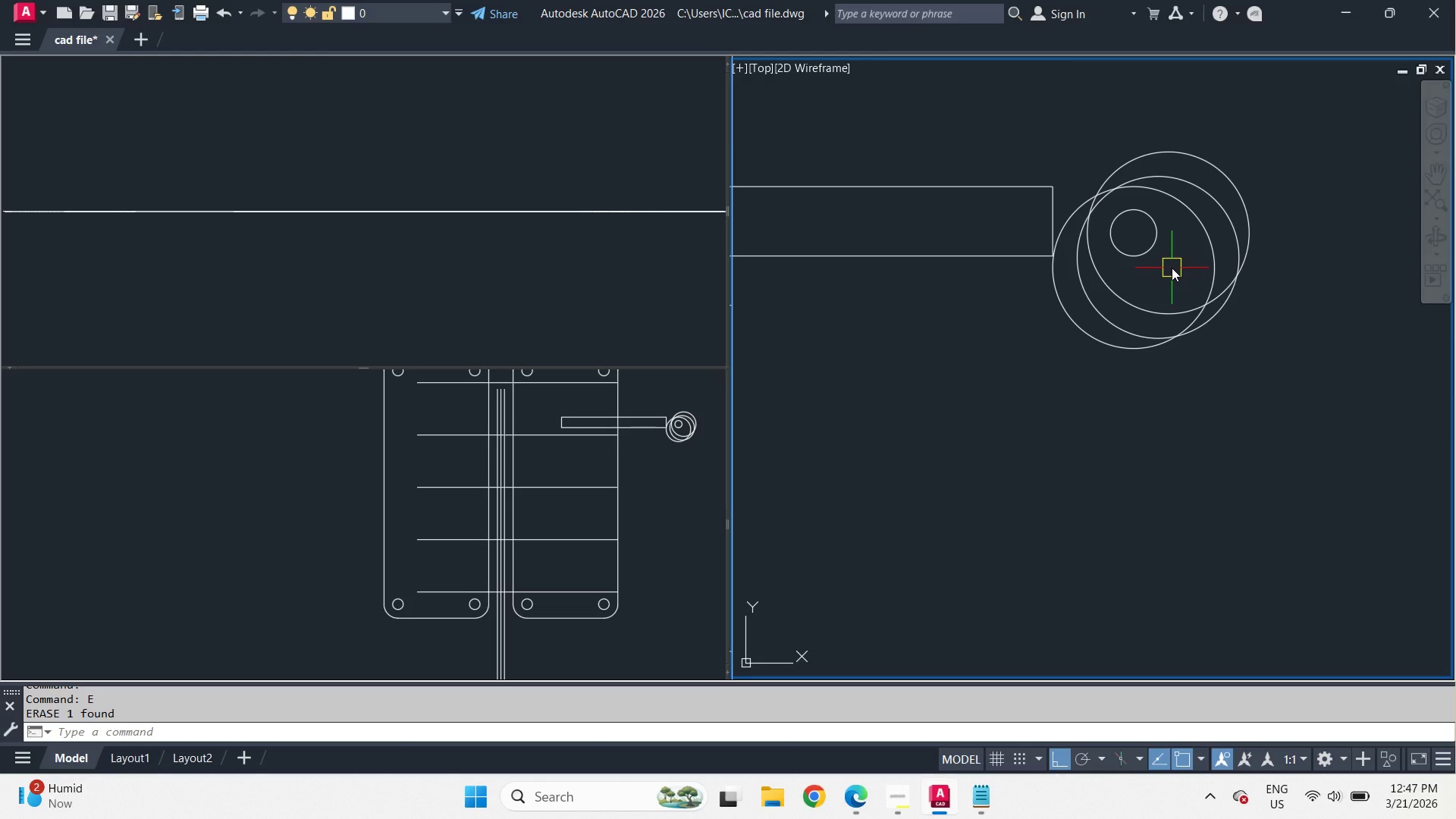 
wait(45.52)
 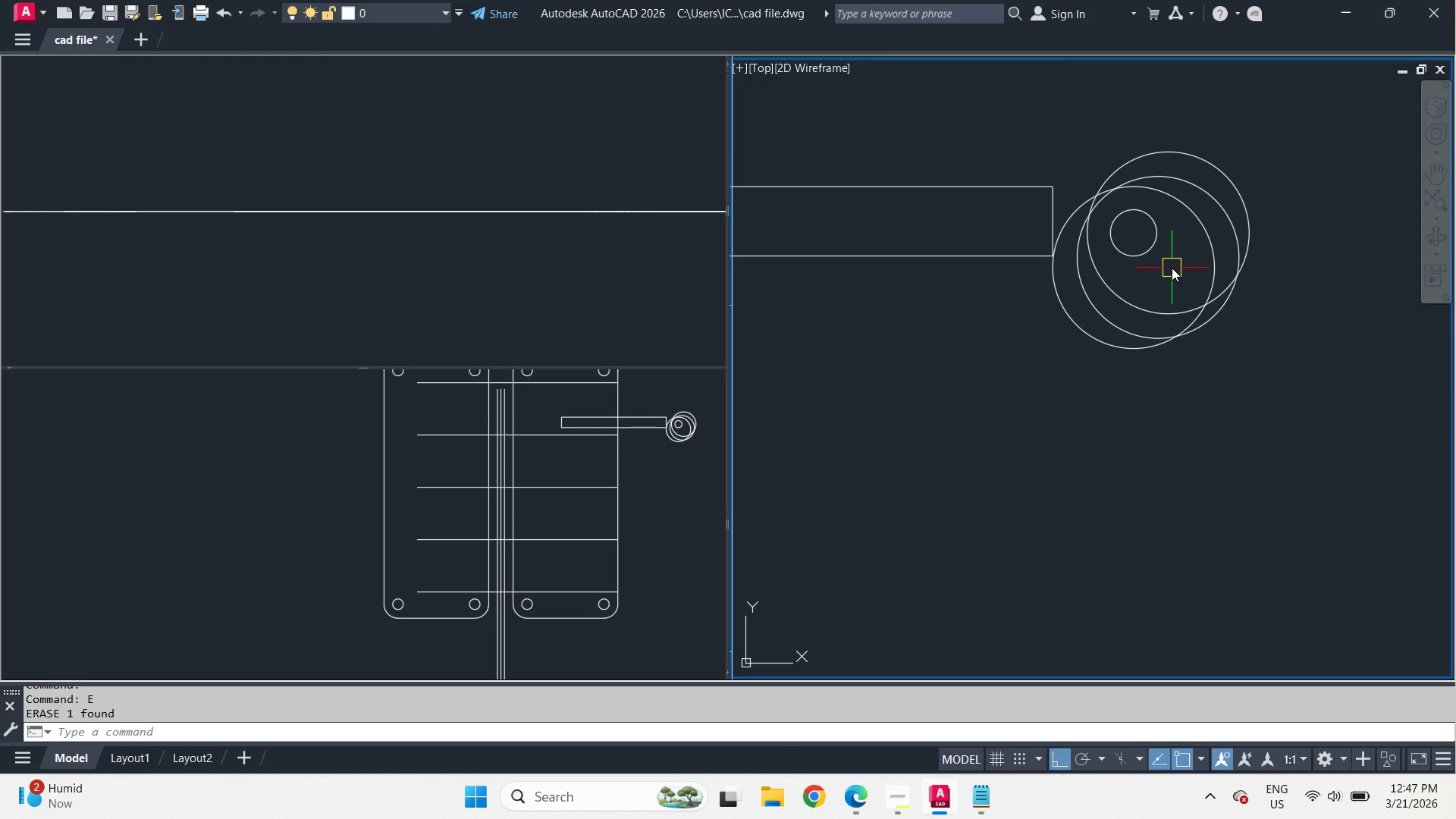 
left_click([1150, 254])
 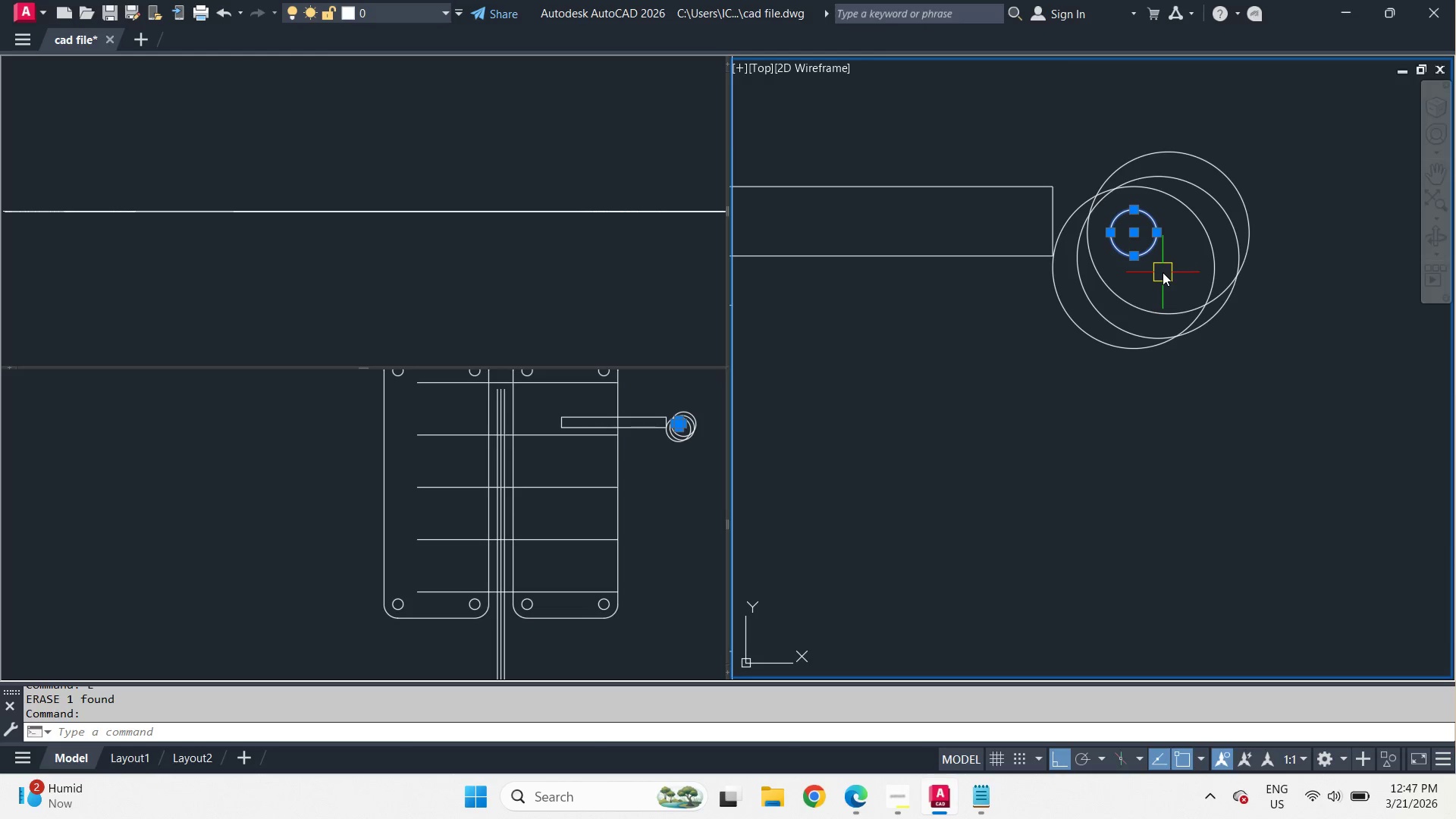 
type(co )
 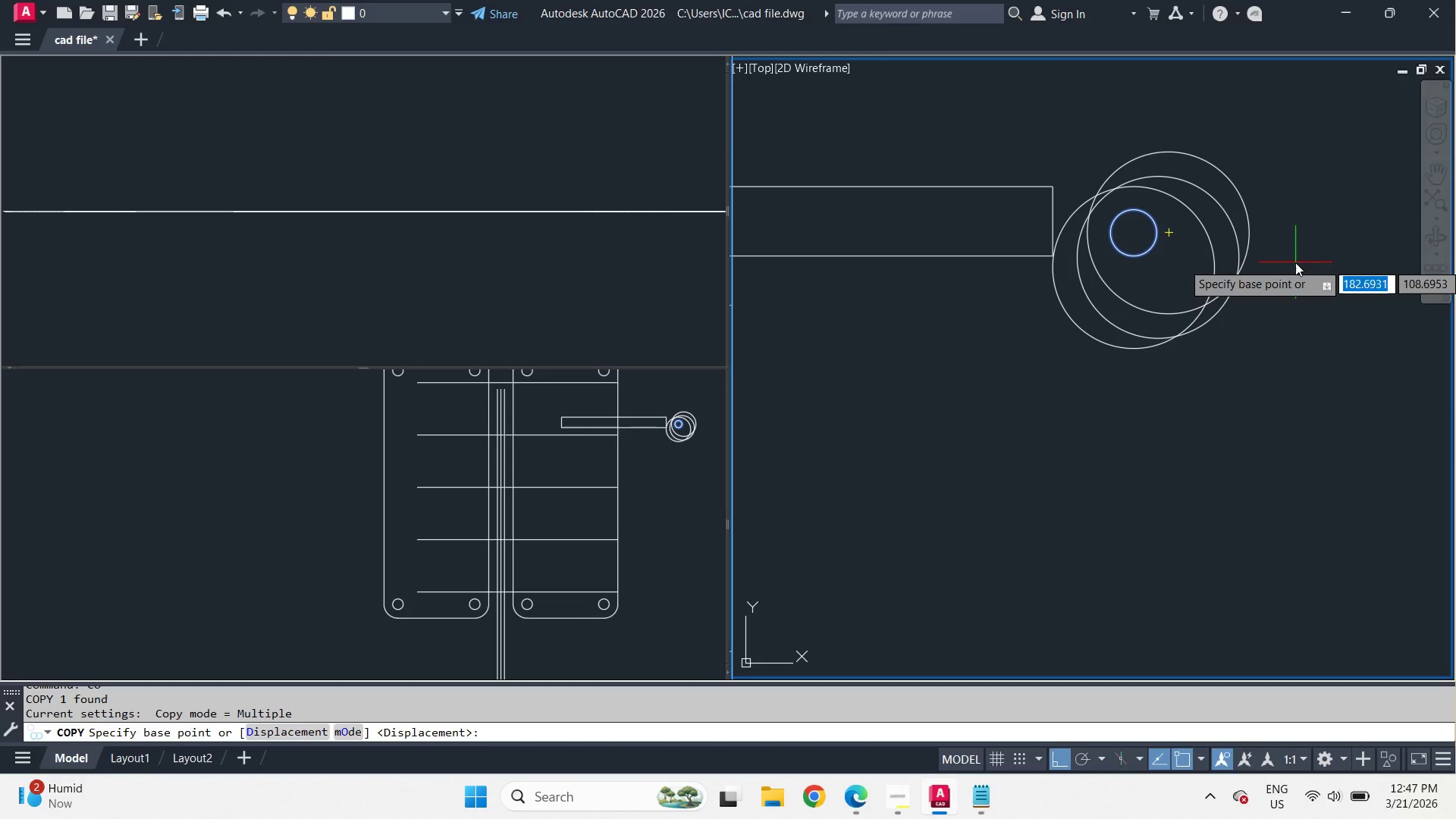 
left_click_drag(start_coordinate=[1295, 262], to_coordinate=[1296, 281])
 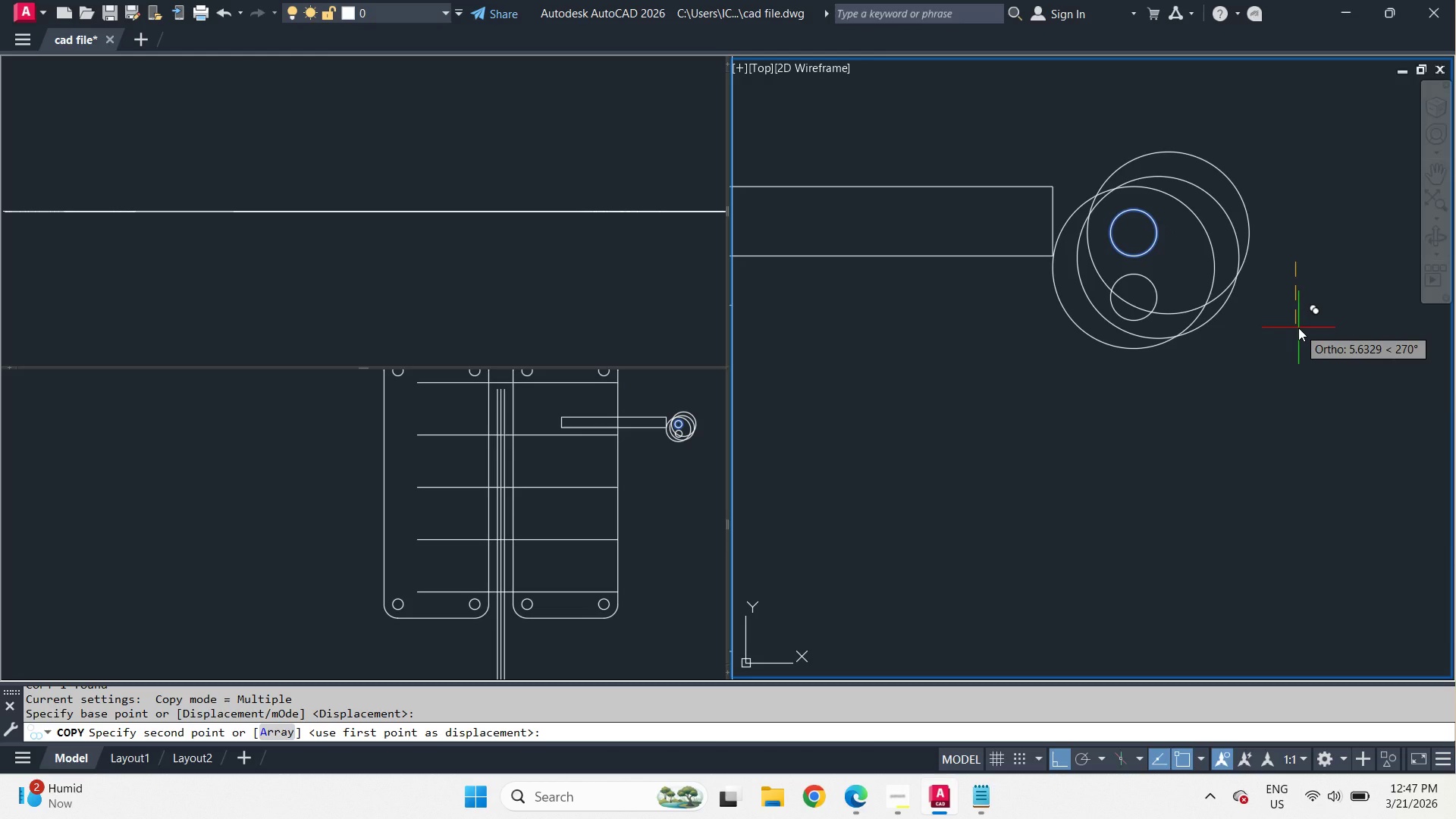 
key(5)
 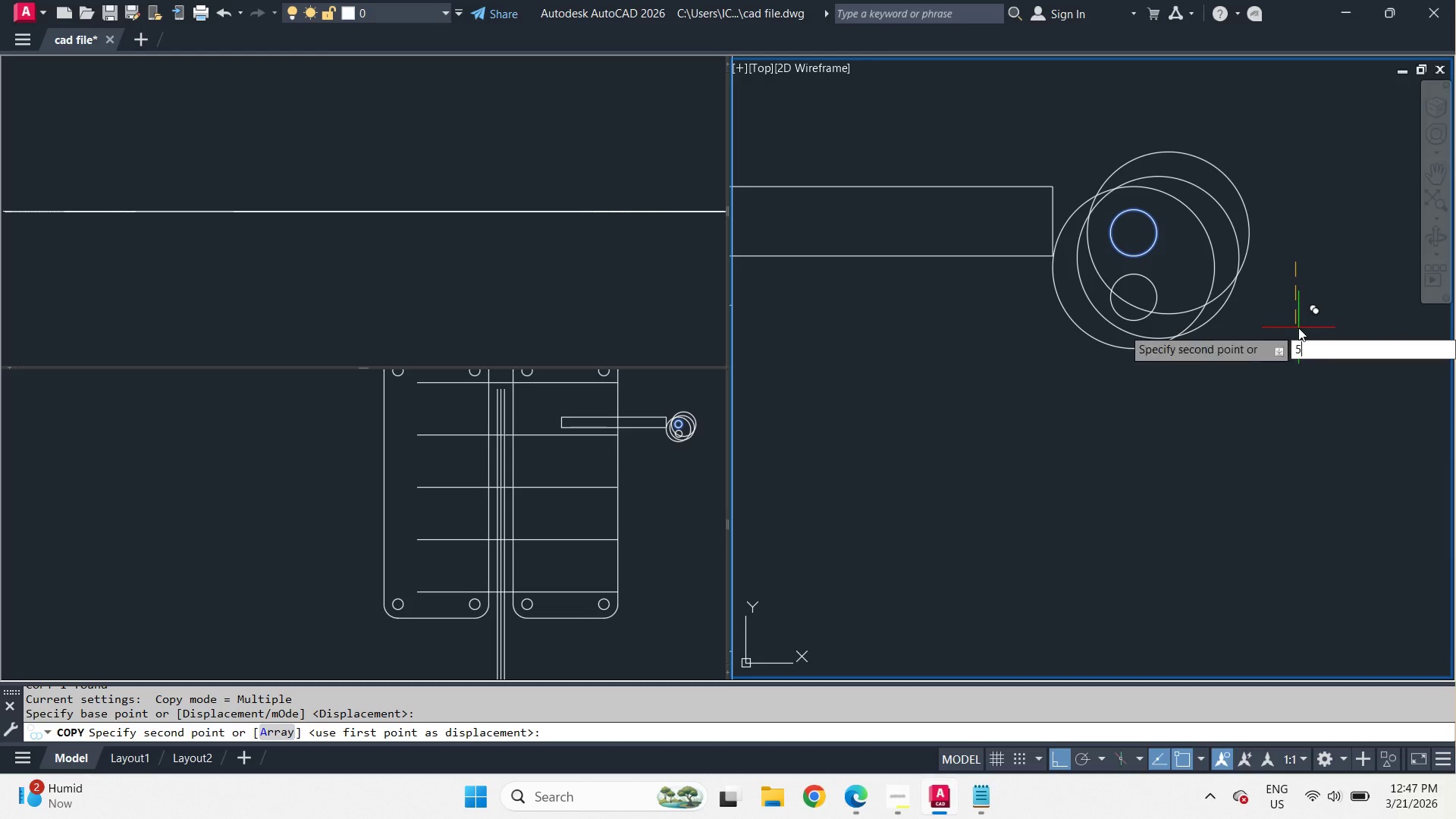 
key(Space)
 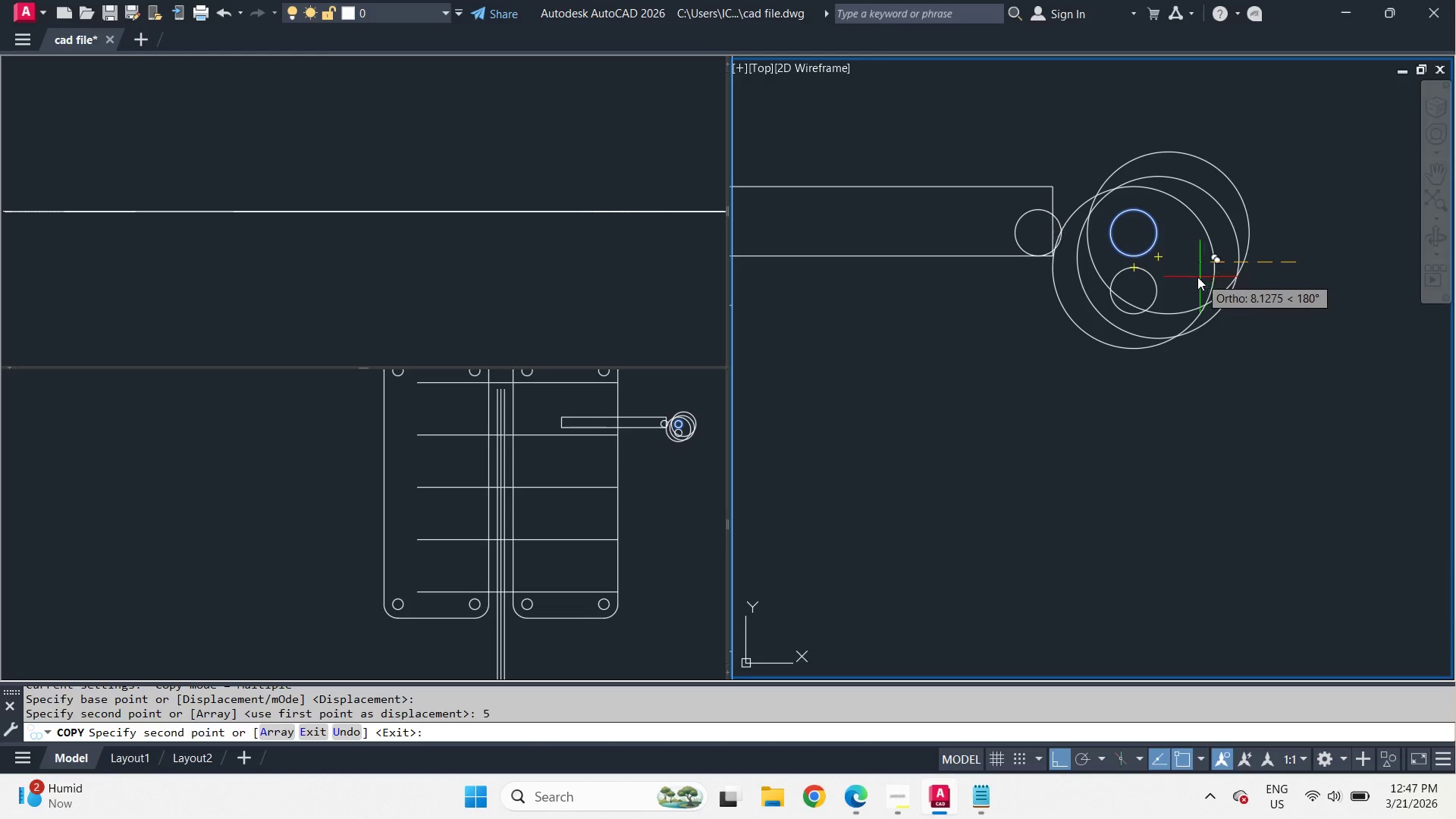 
key(Space)
 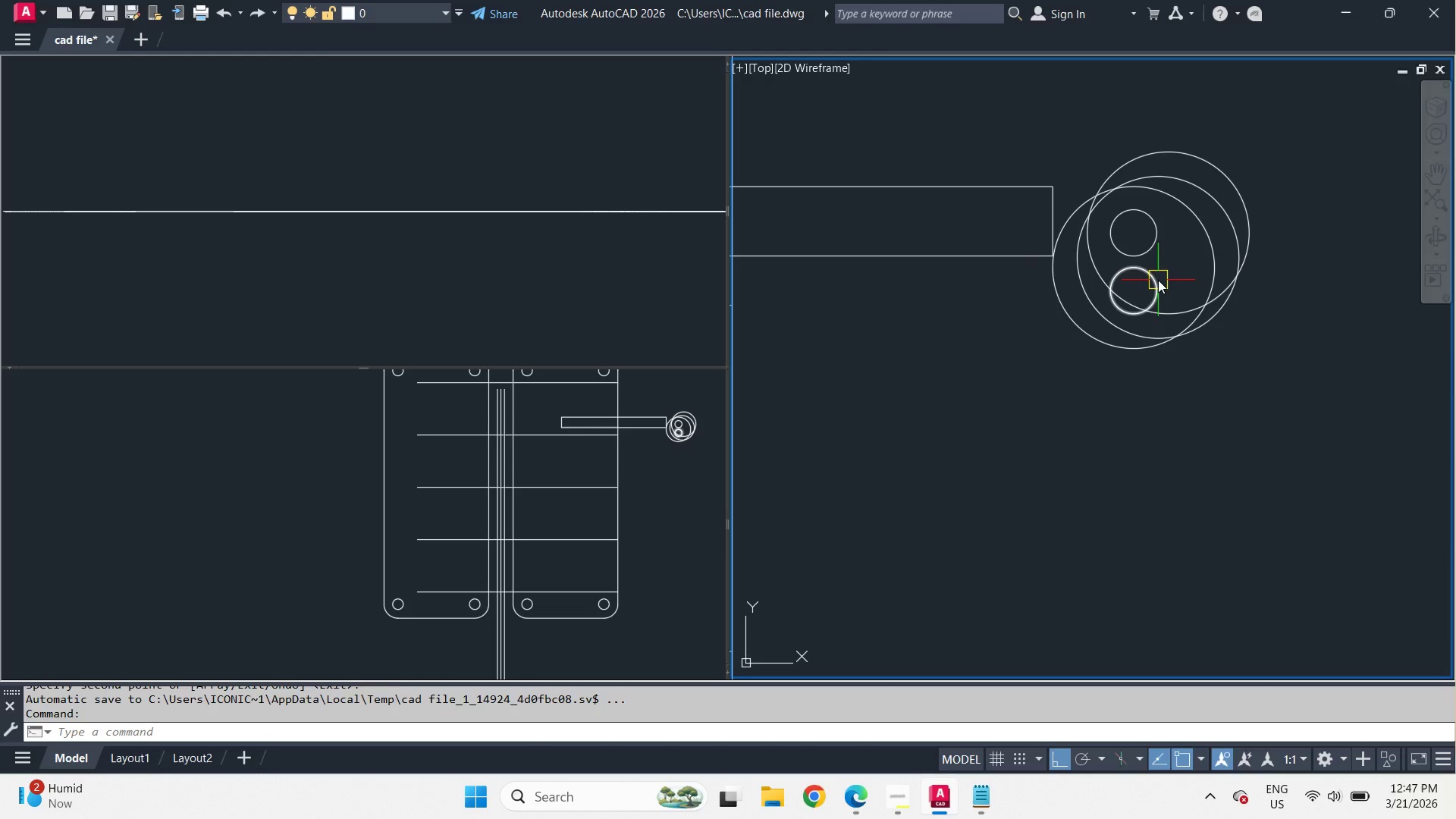 
left_click([1158, 279])
 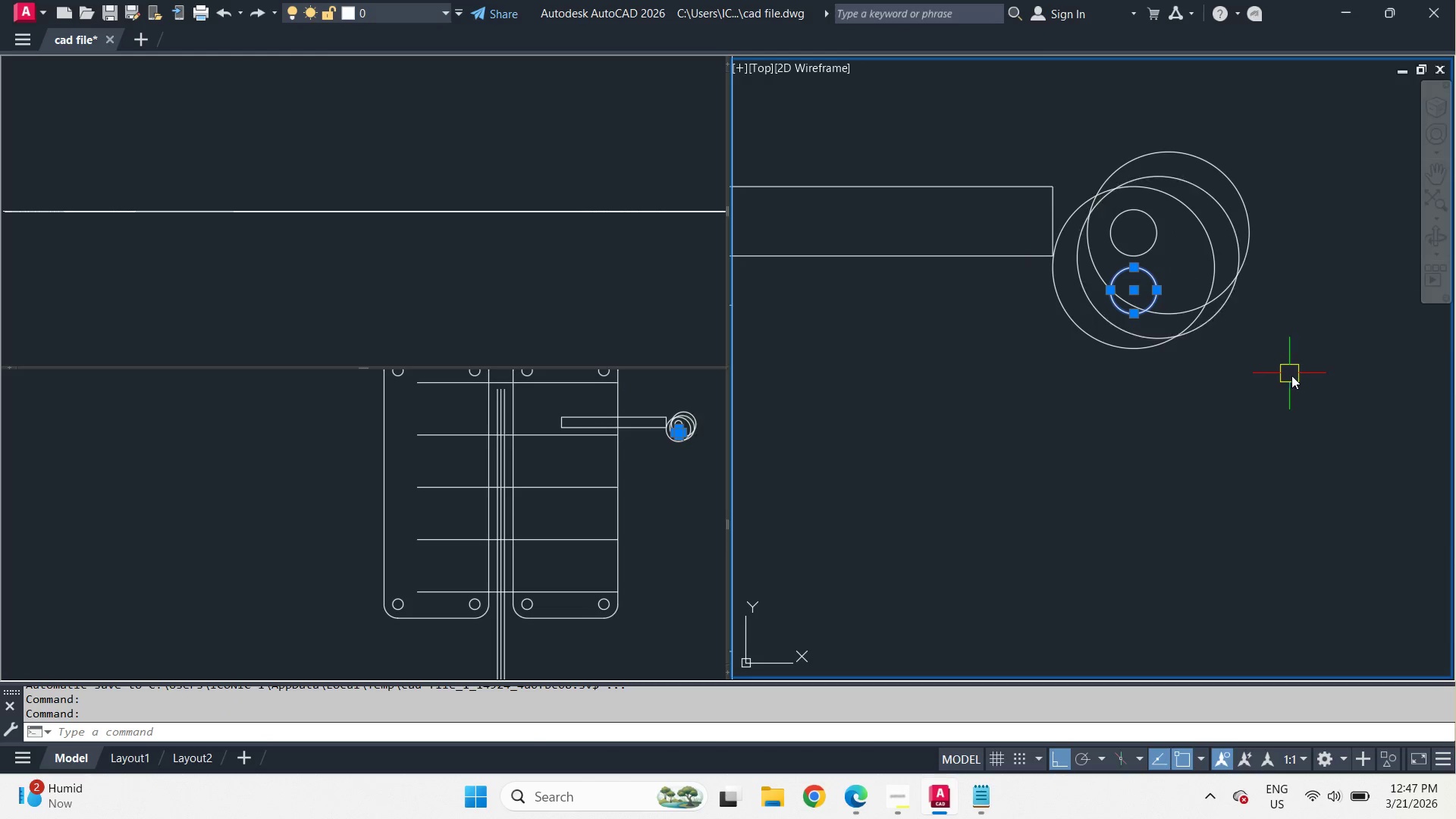 
key(M)
 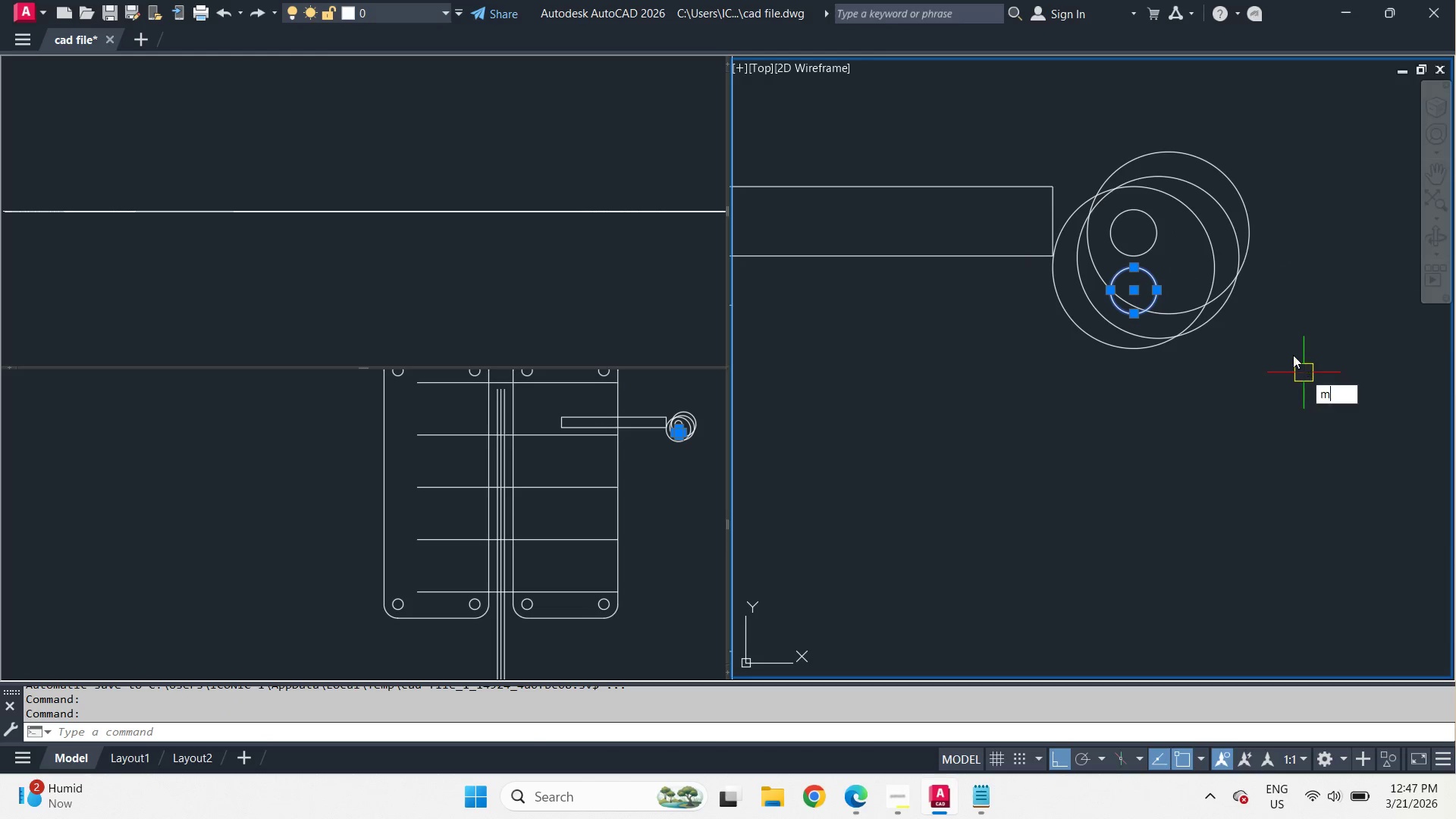 
key(Space)
 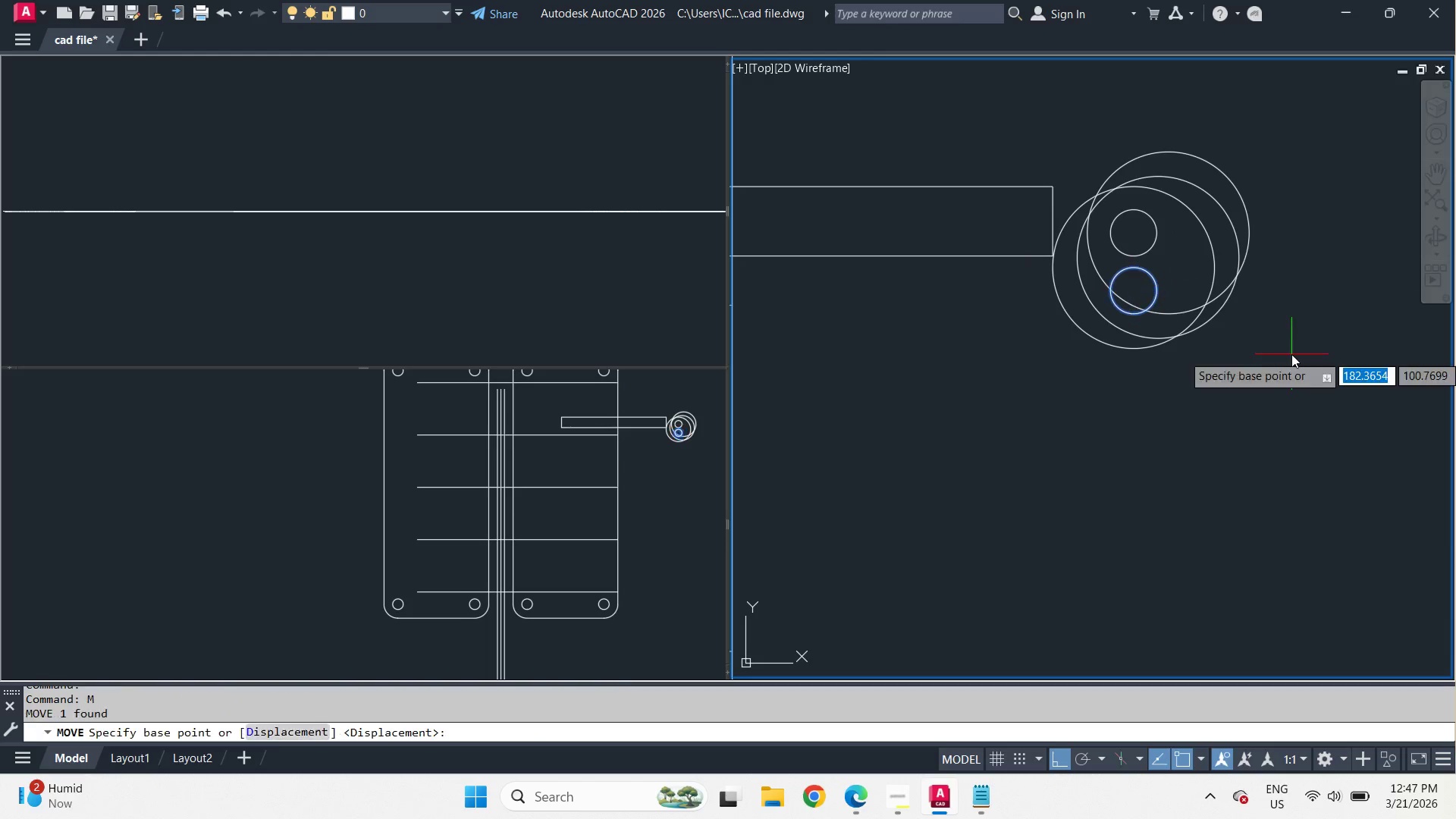 
left_click_drag(start_coordinate=[1291, 353], to_coordinate=[1291, 357])
 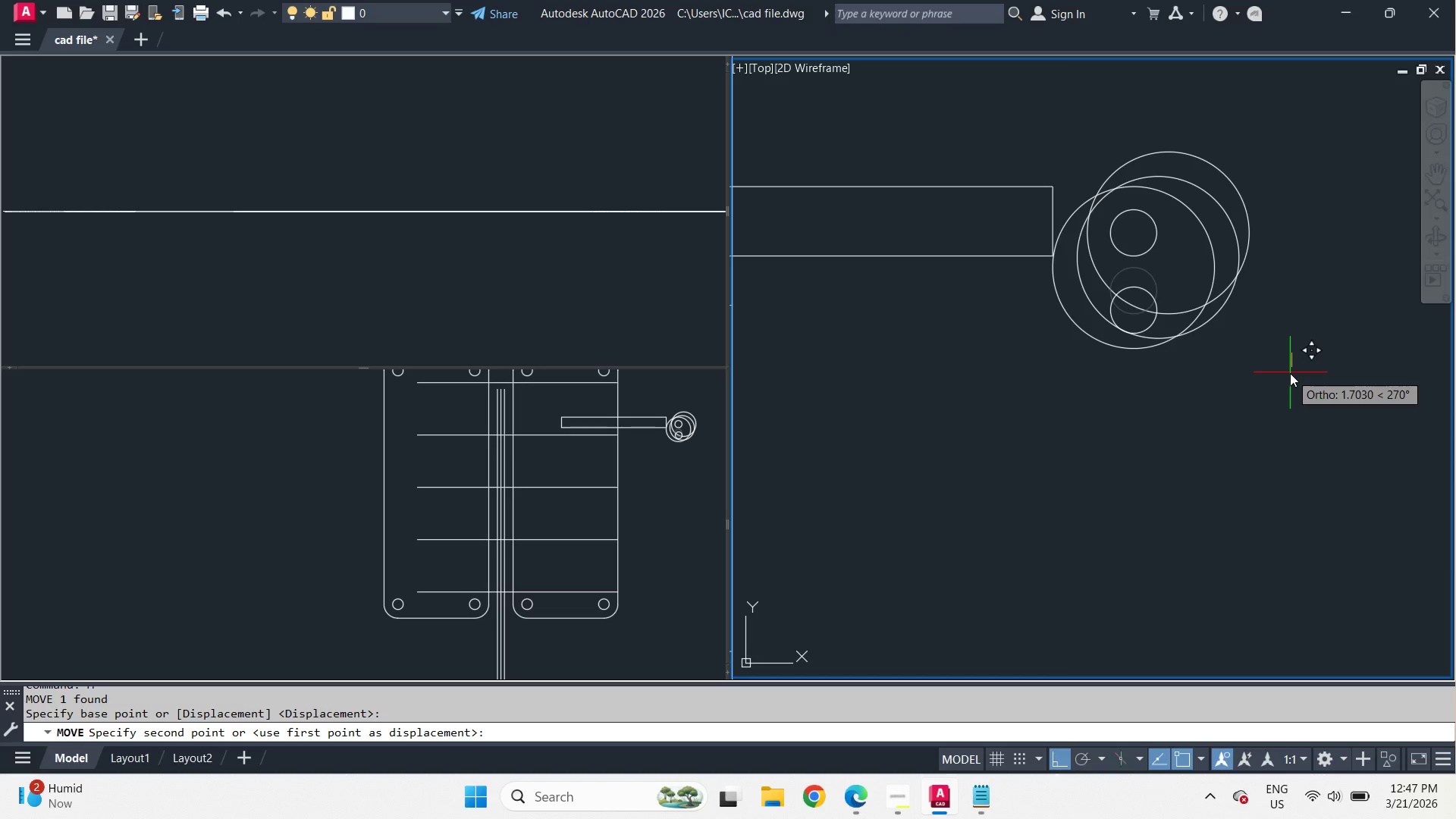 
key(1)
 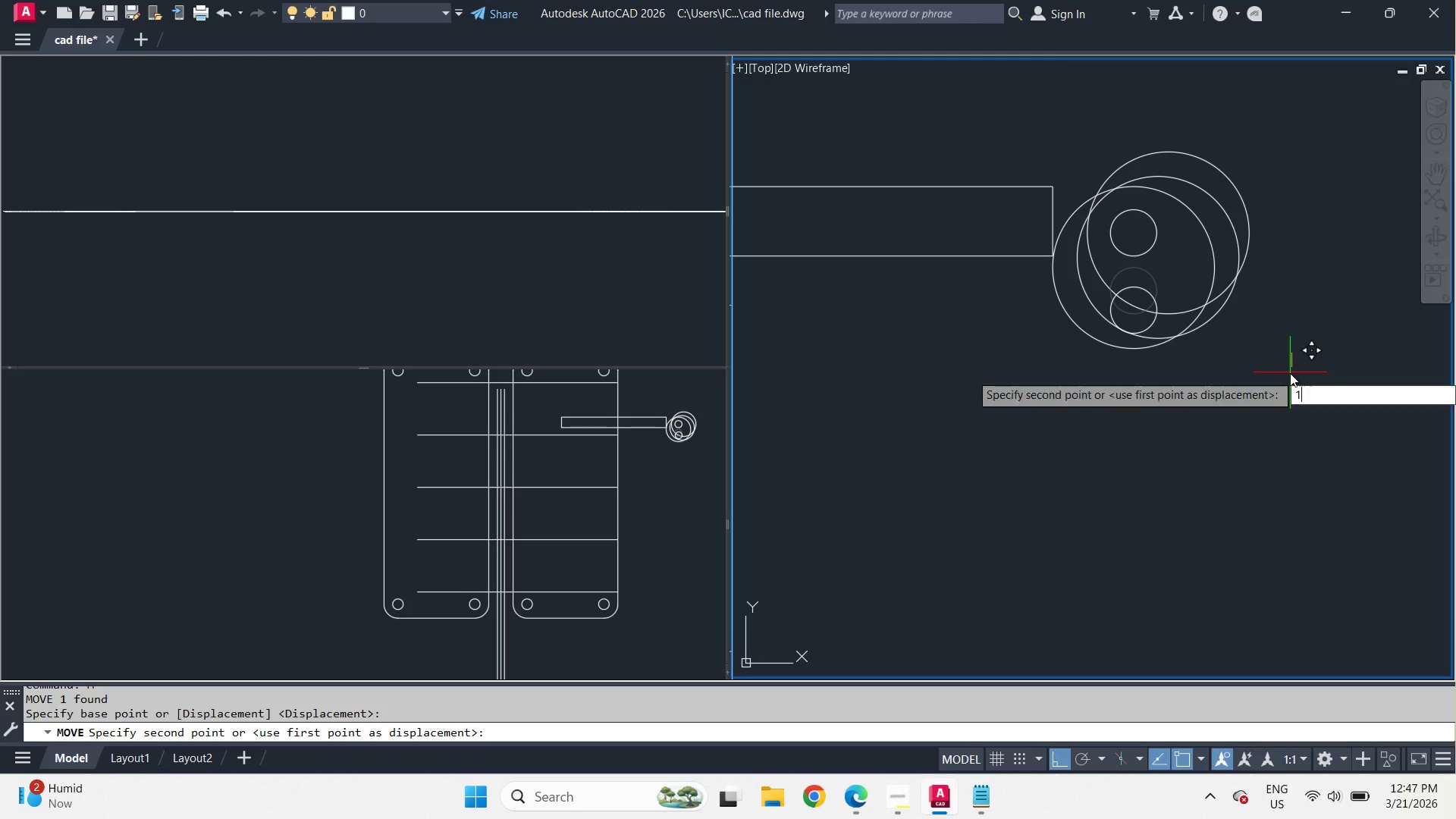 
key(Space)
 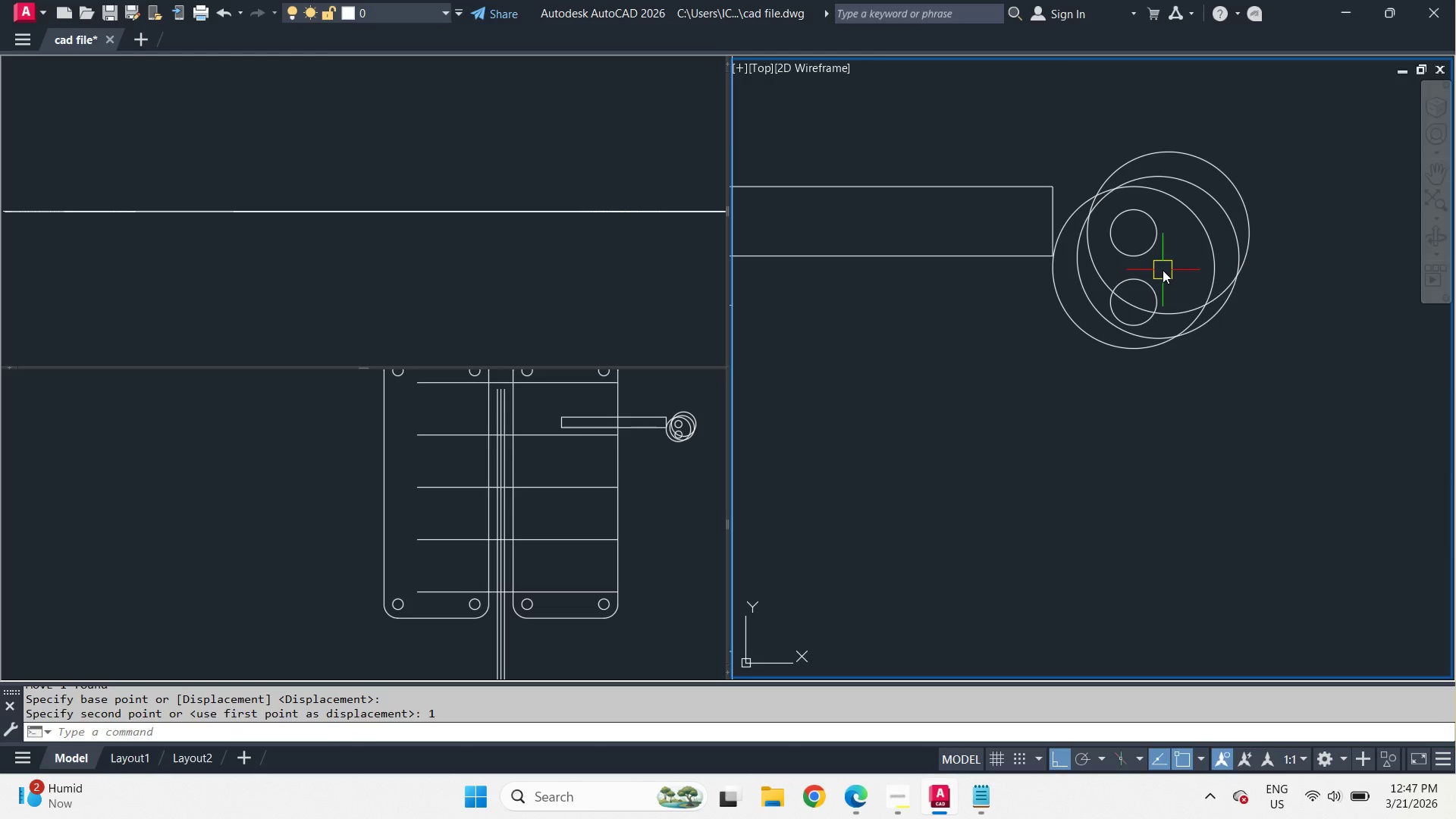 
scroll: coordinate [1163, 270], scroll_direction: up, amount: 1.0
 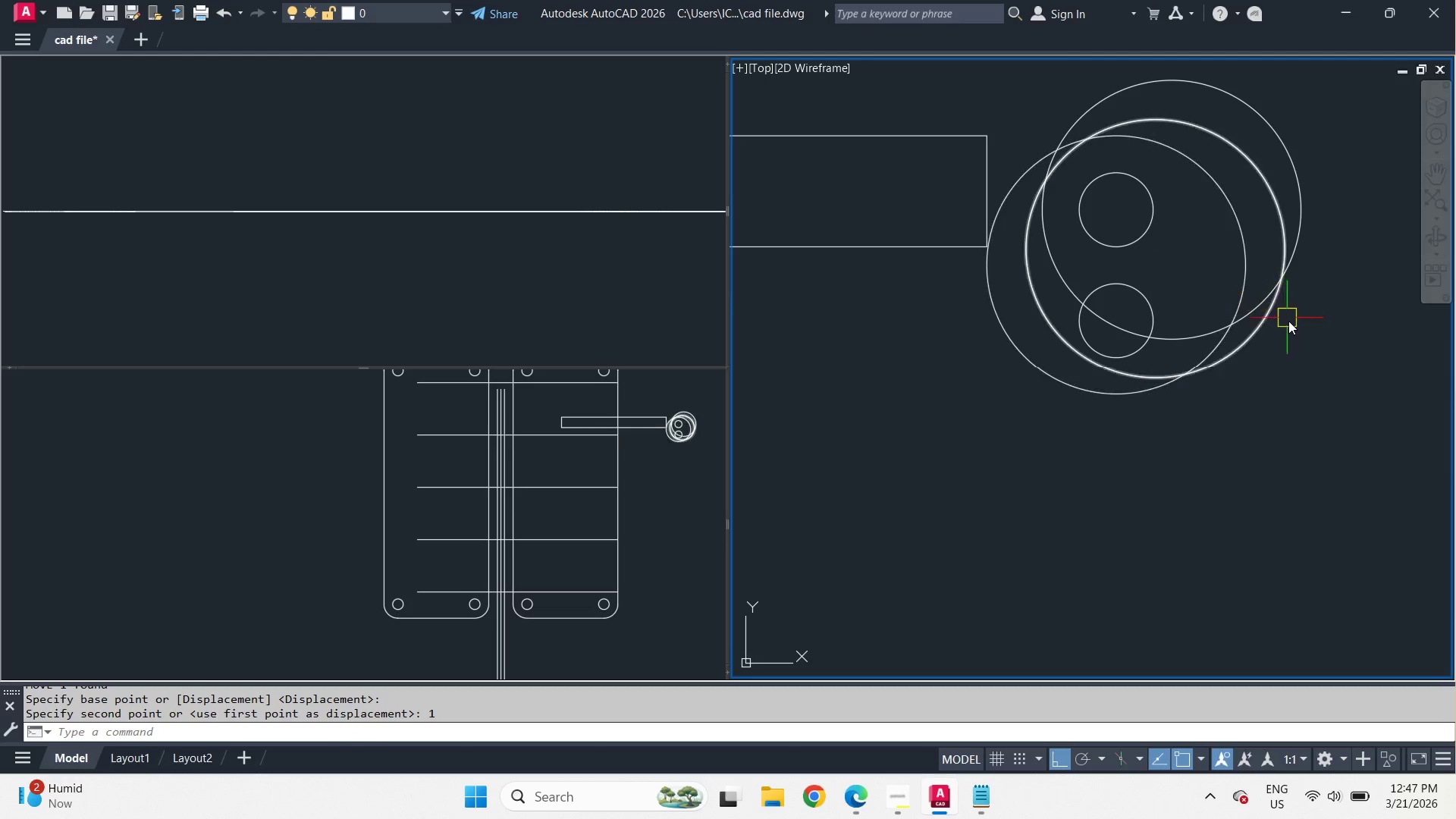 
left_click_drag(start_coordinate=[1291, 330], to_coordinate=[1284, 325])
 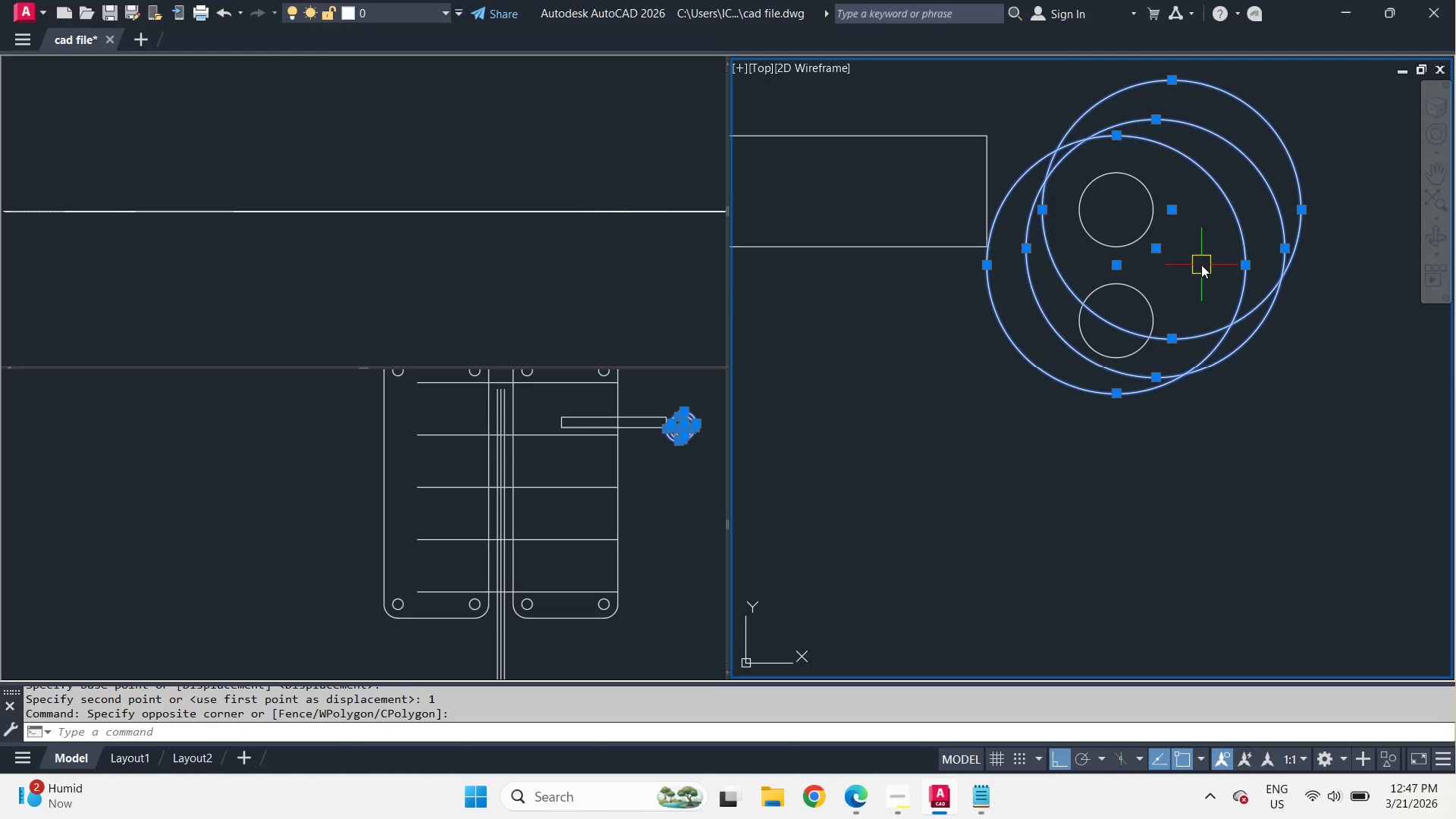 
key(E)
 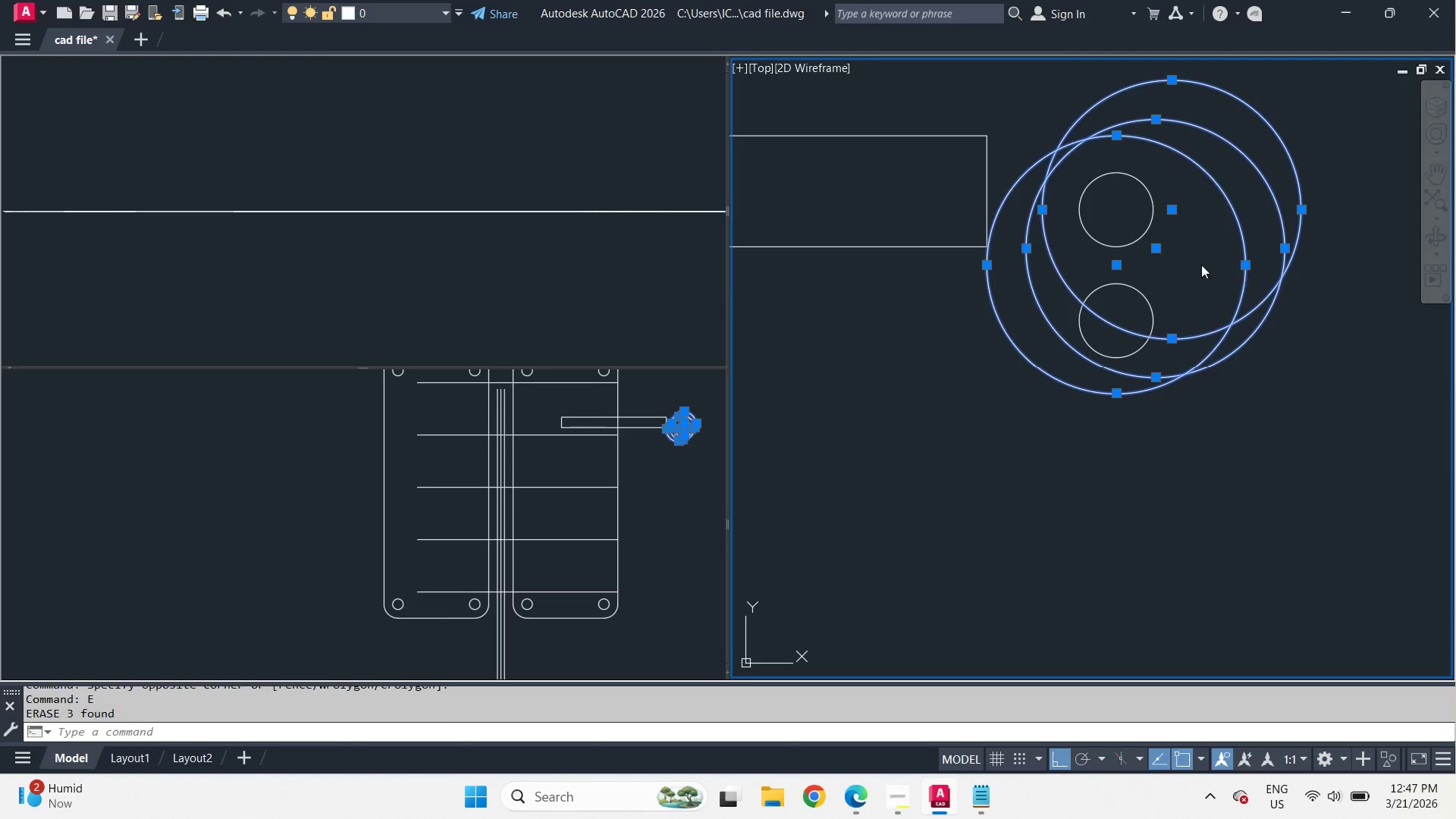 
key(Space)
 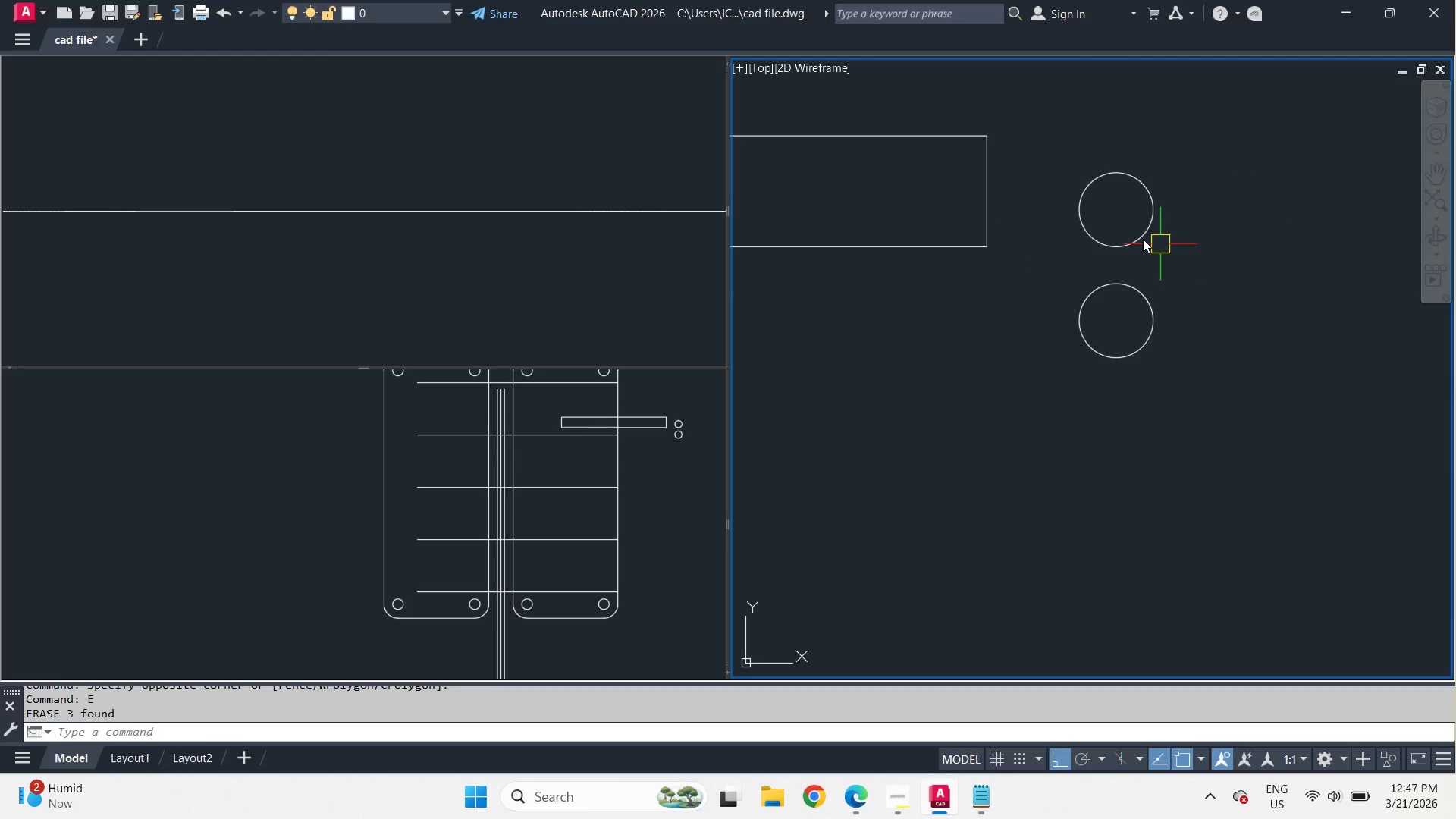 
key(C)
 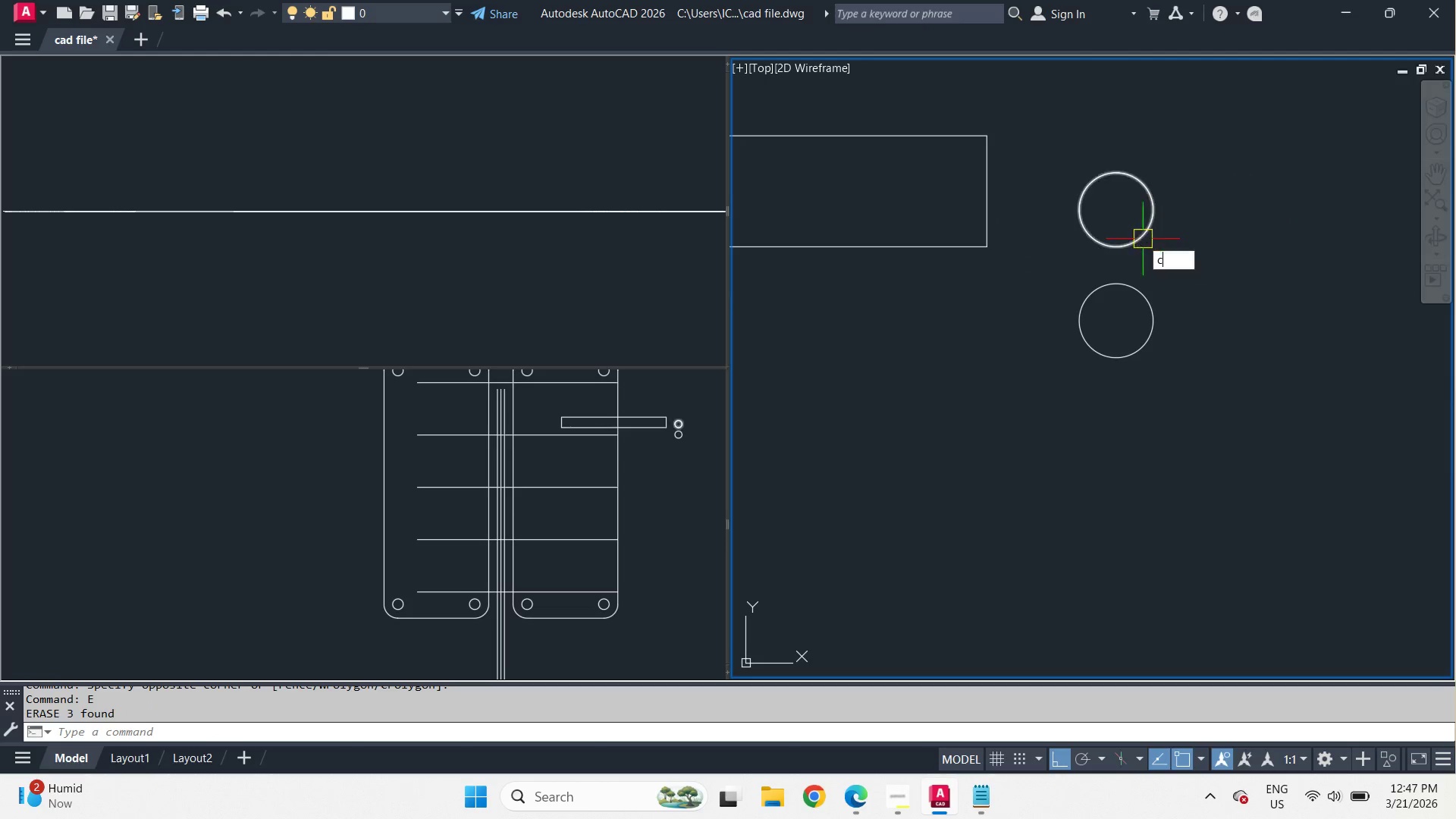 
key(Space)
 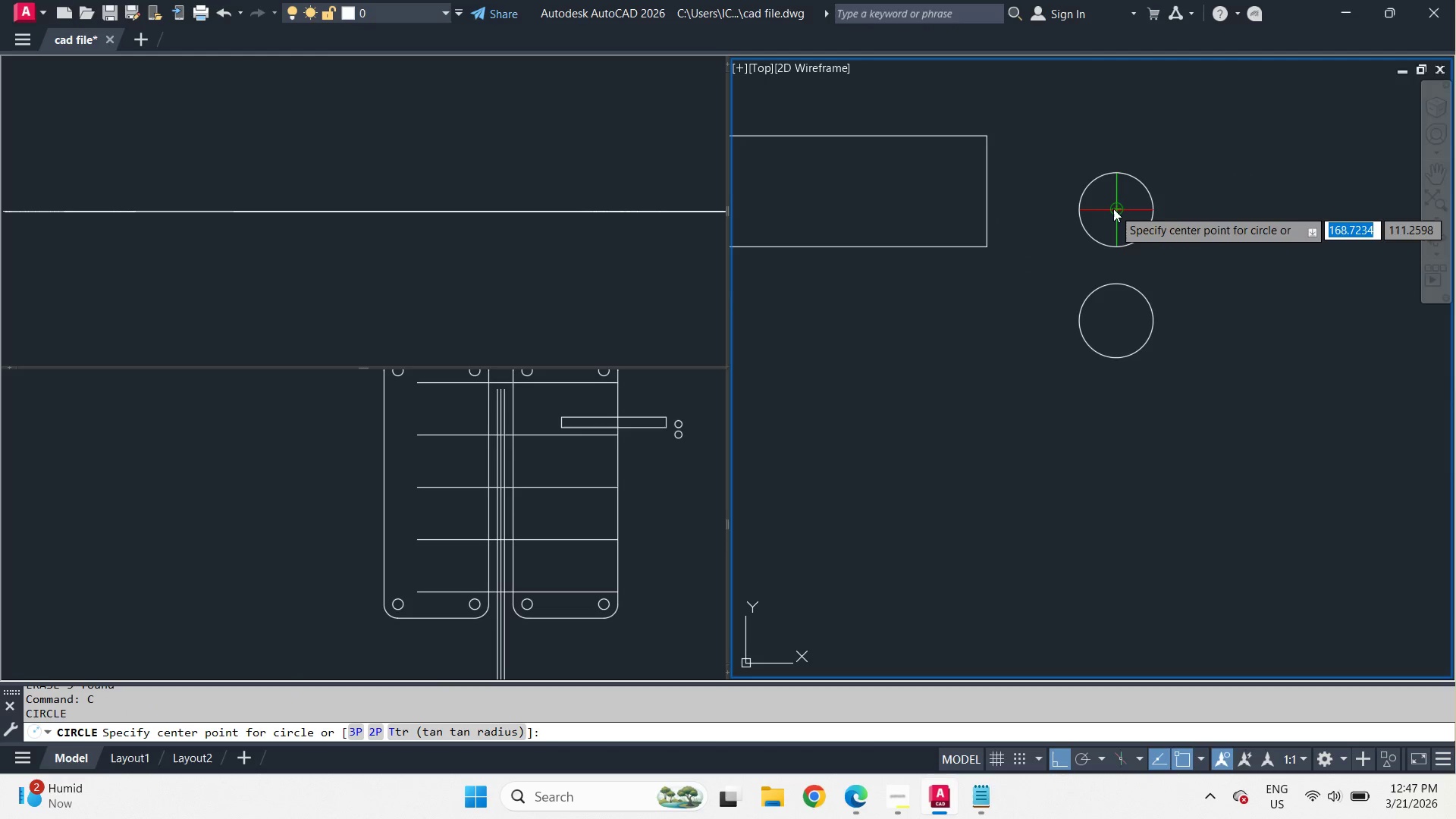 
left_click([1113, 209])
 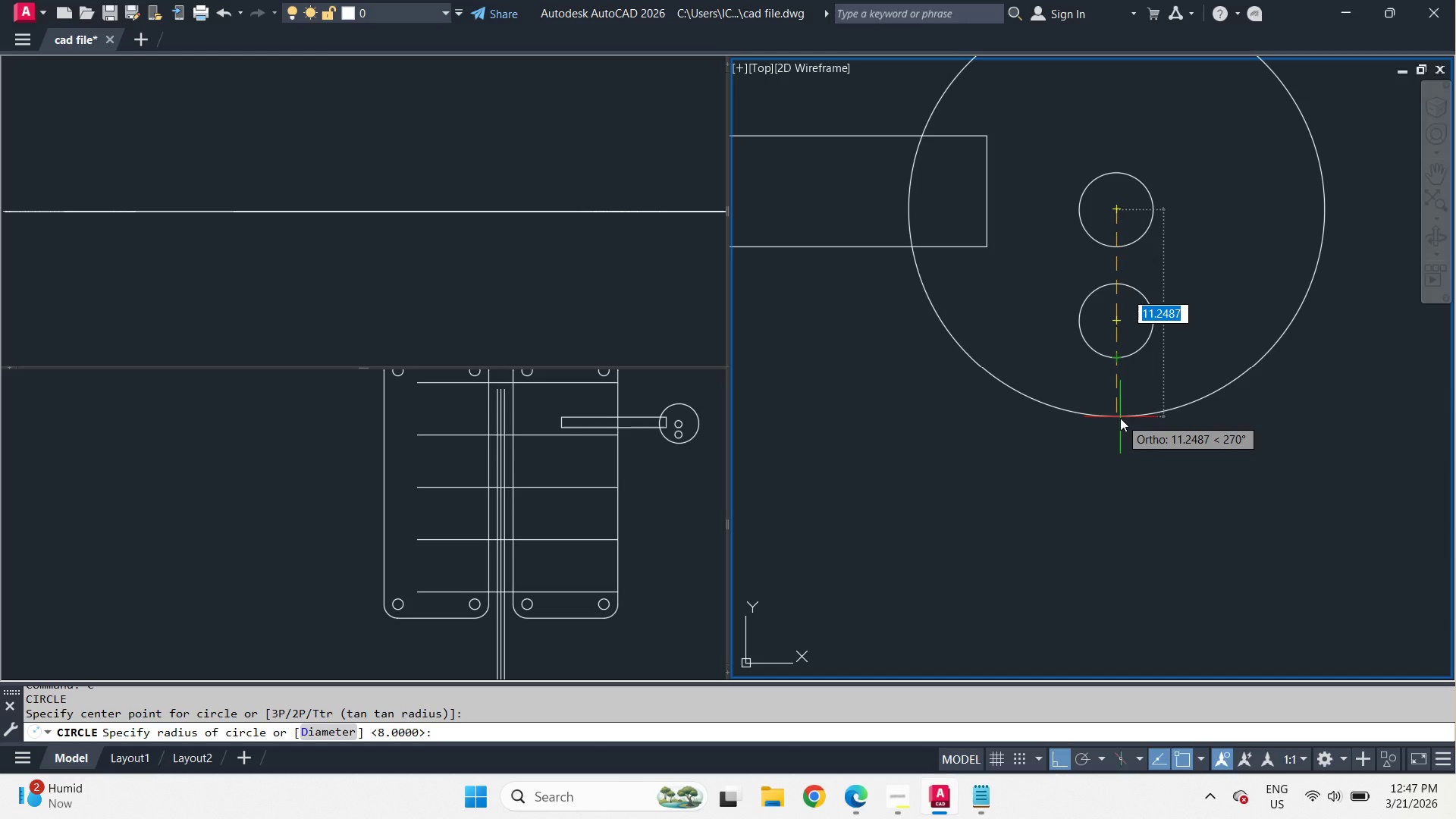 
key(Numpad1)
 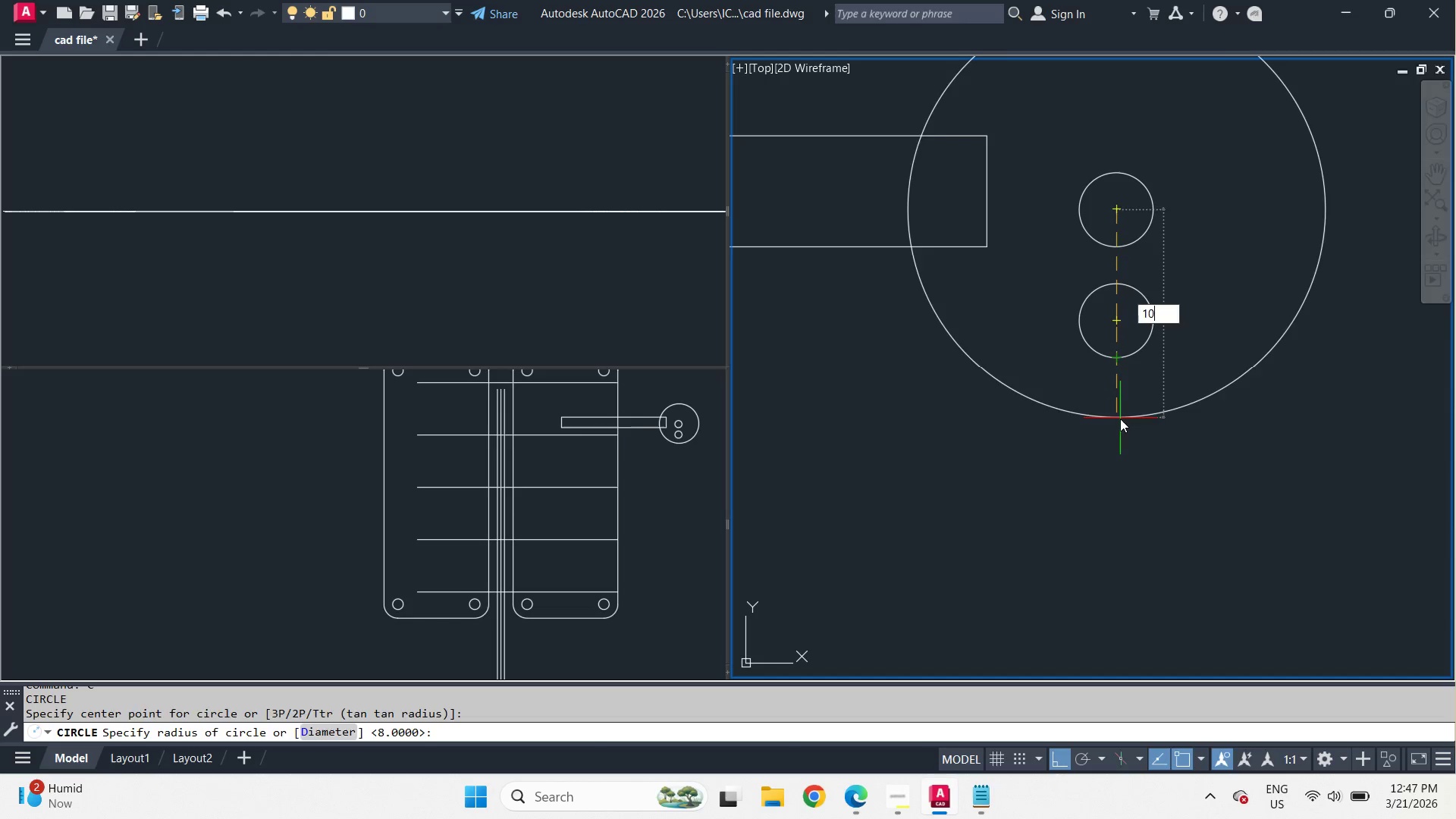 
key(Numpad0)
 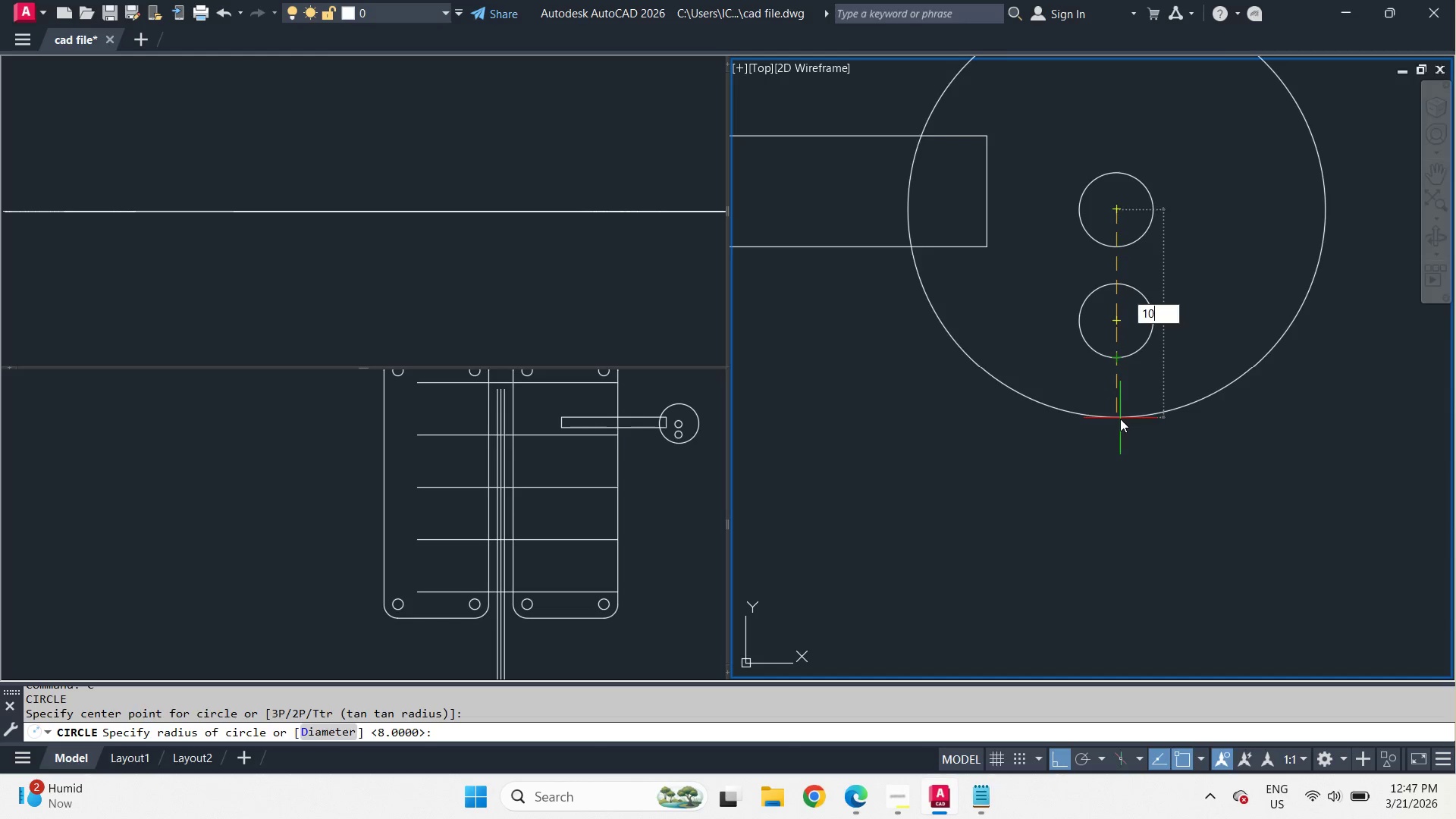 
key(Space)
 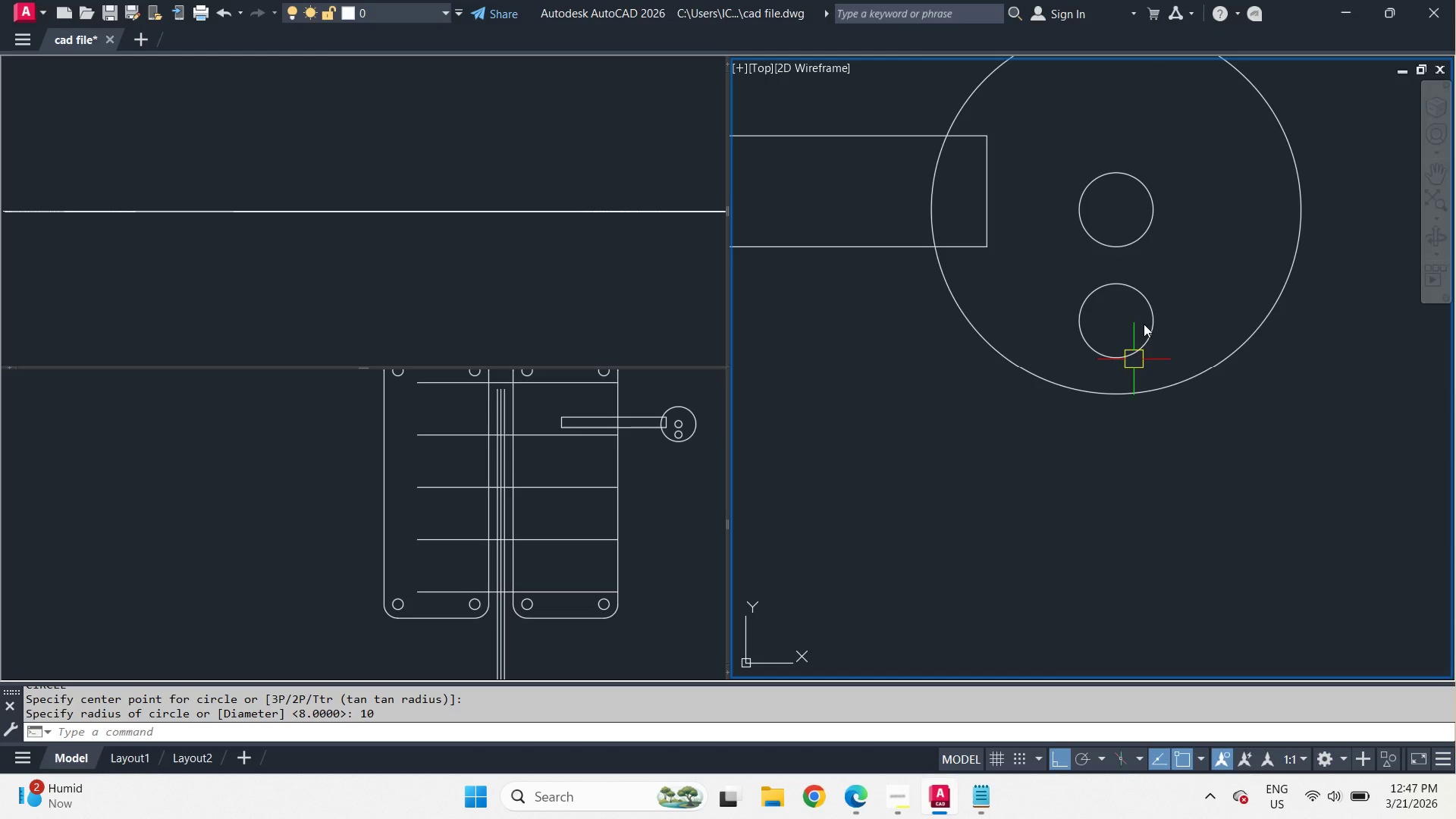 
scroll: coordinate [1156, 290], scroll_direction: down, amount: 1.0
 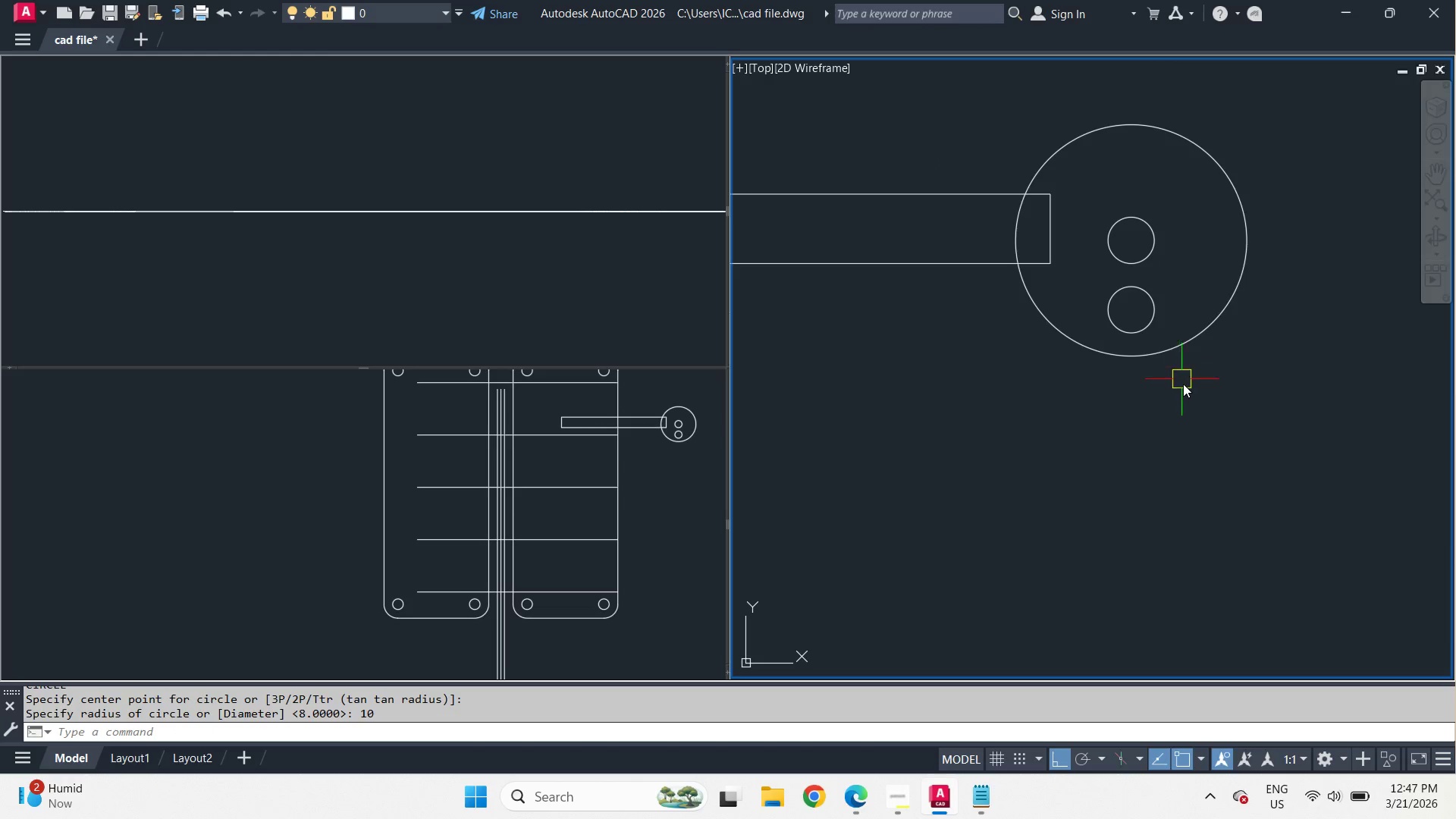 
left_click_drag(start_coordinate=[1183, 385], to_coordinate=[1154, 326])
 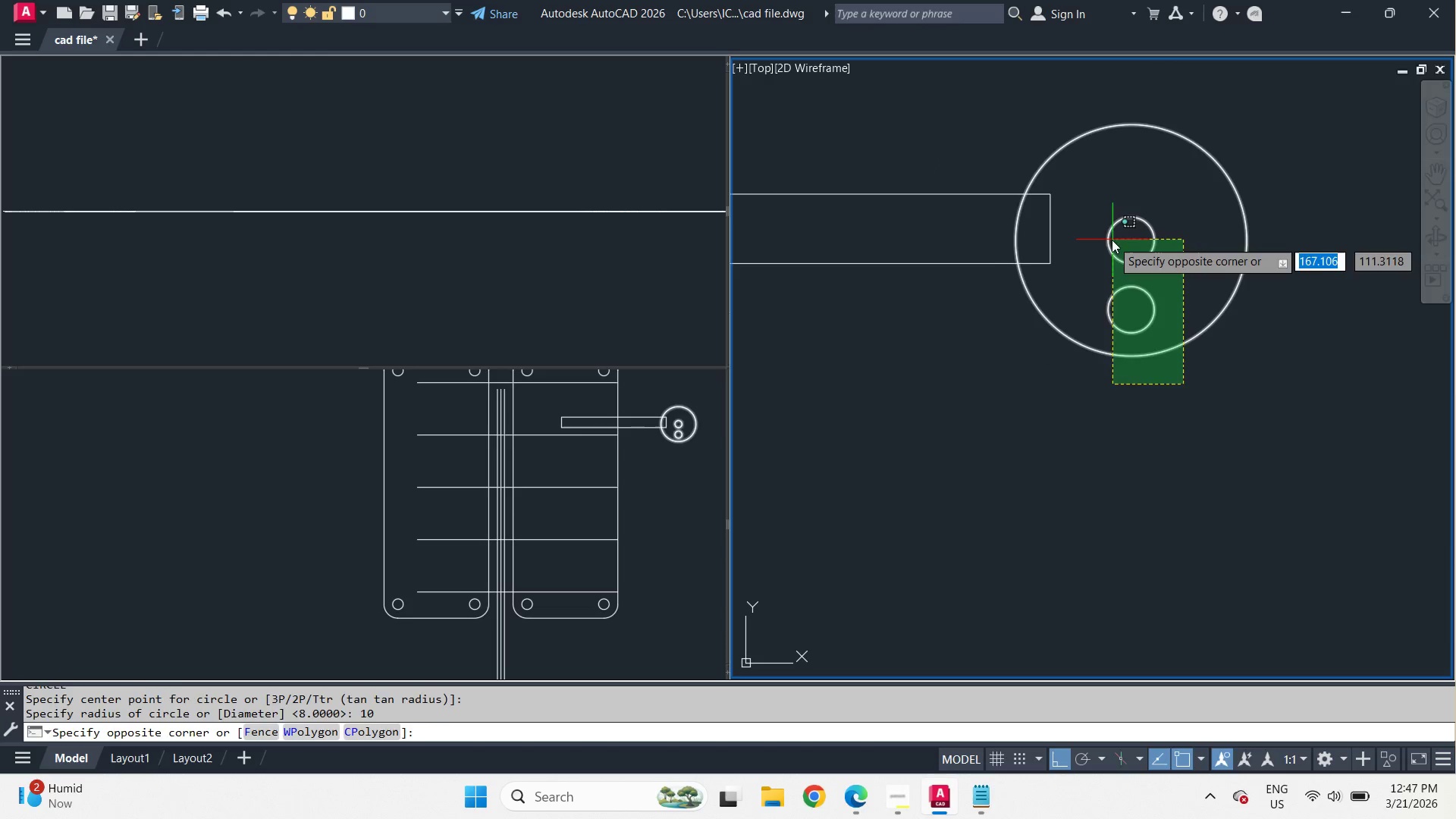 
double_click([1112, 239])
 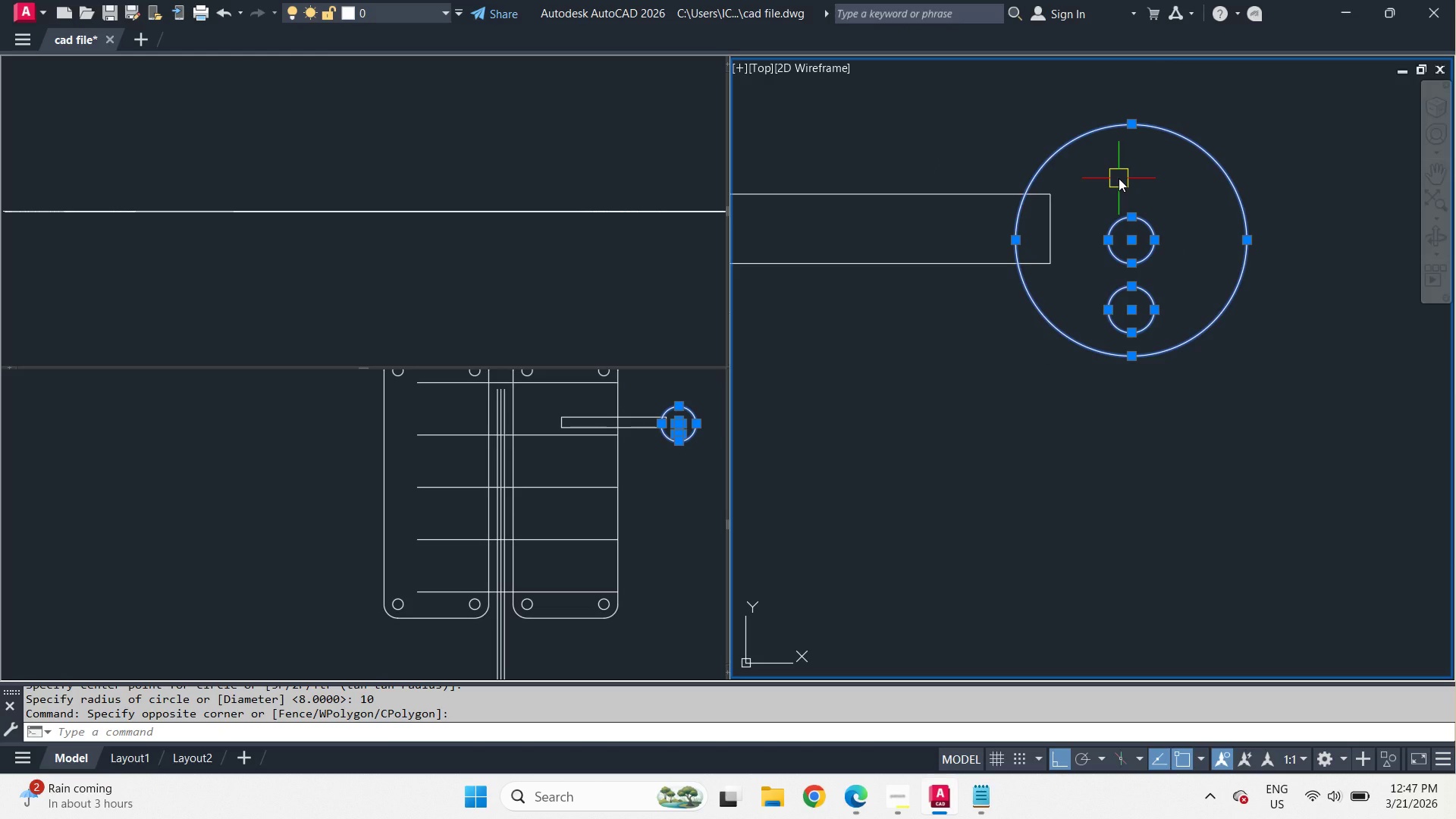 
key(M)
 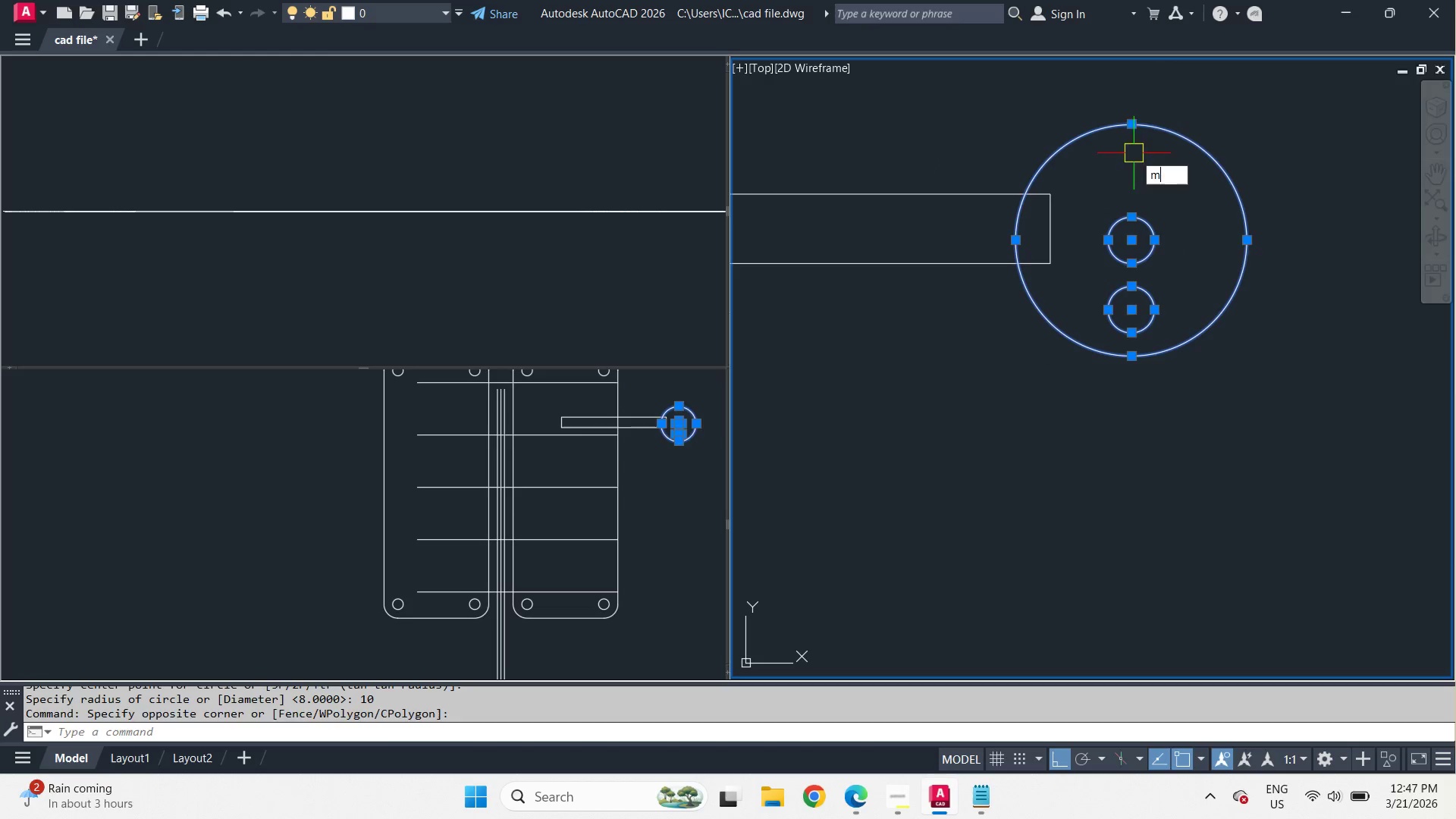 
key(Space)
 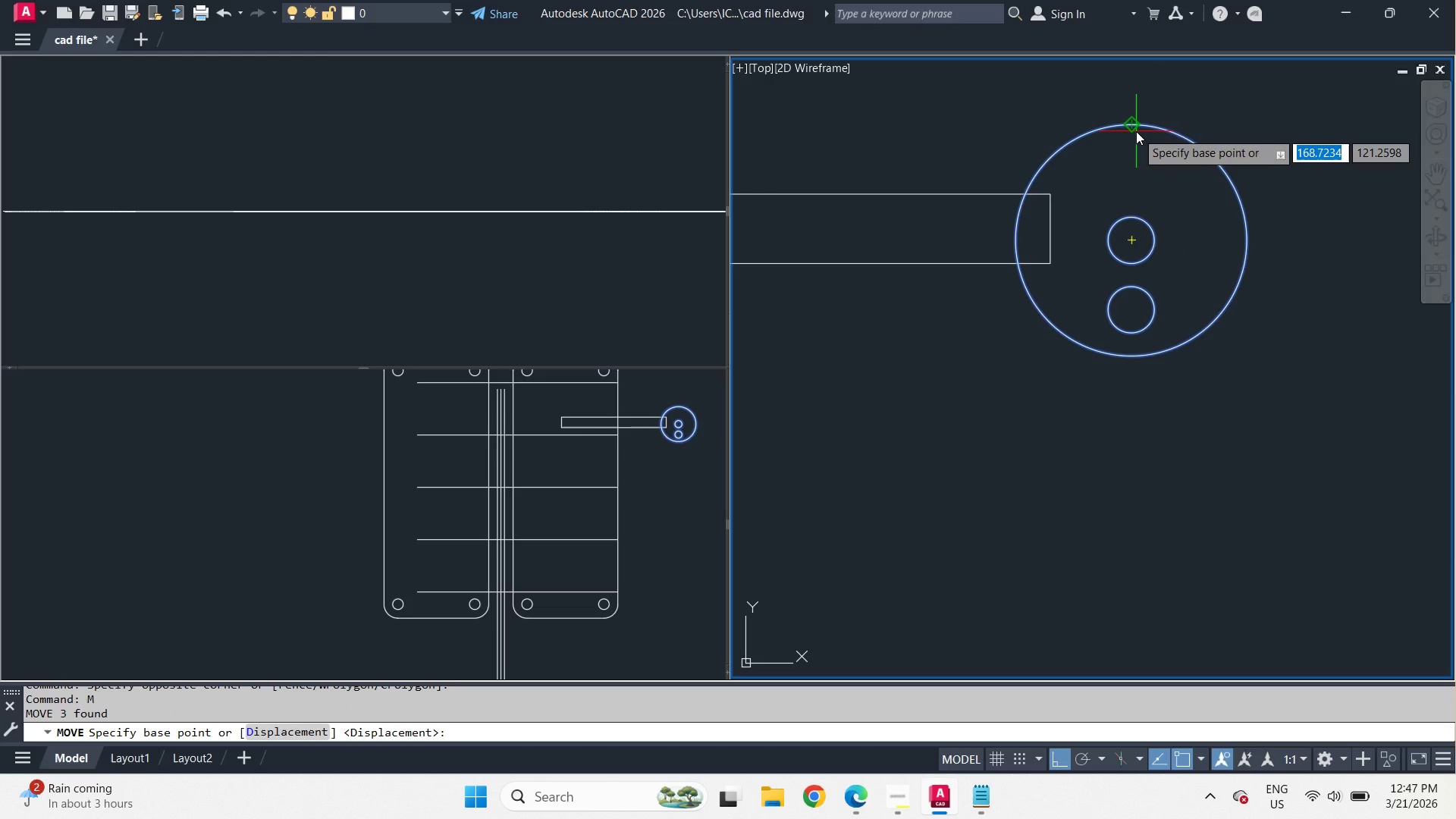 
left_click_drag(start_coordinate=[1136, 131], to_coordinate=[1136, 143])
 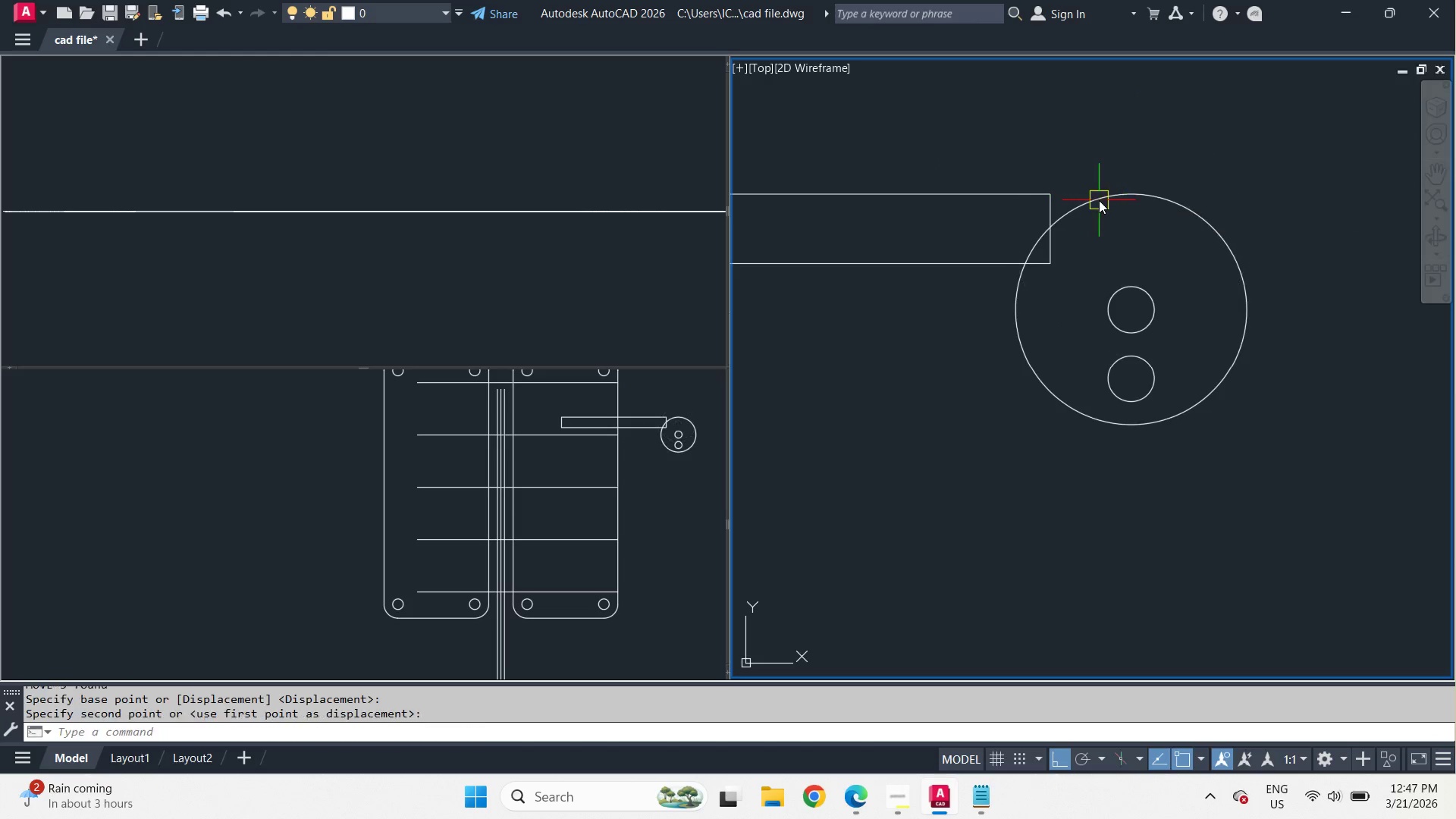 
scroll: coordinate [1163, 130], scroll_direction: down, amount: 3.0
 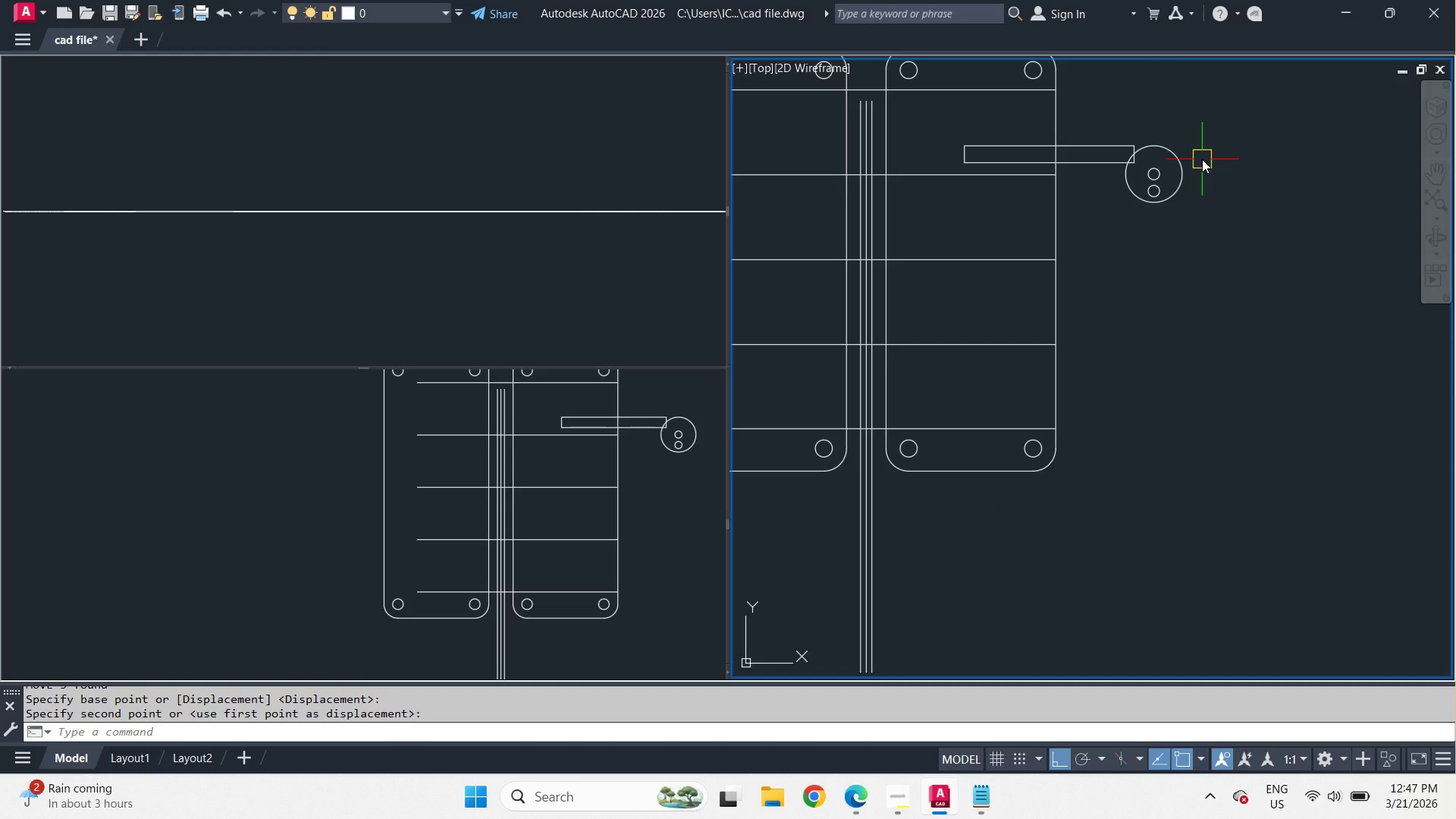 
wait(5.54)
 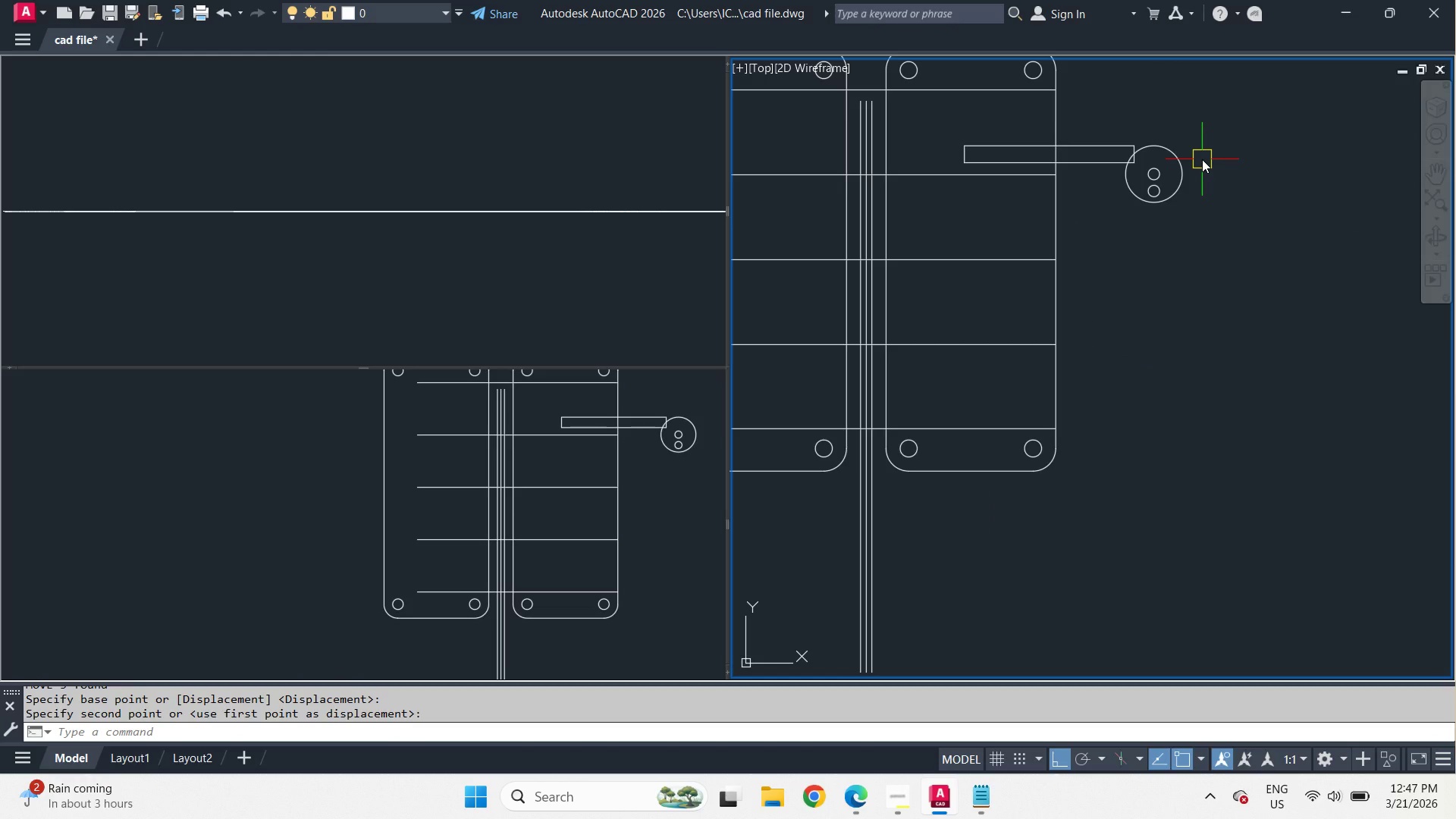 
scroll: coordinate [1112, 151], scroll_direction: up, amount: 4.0
 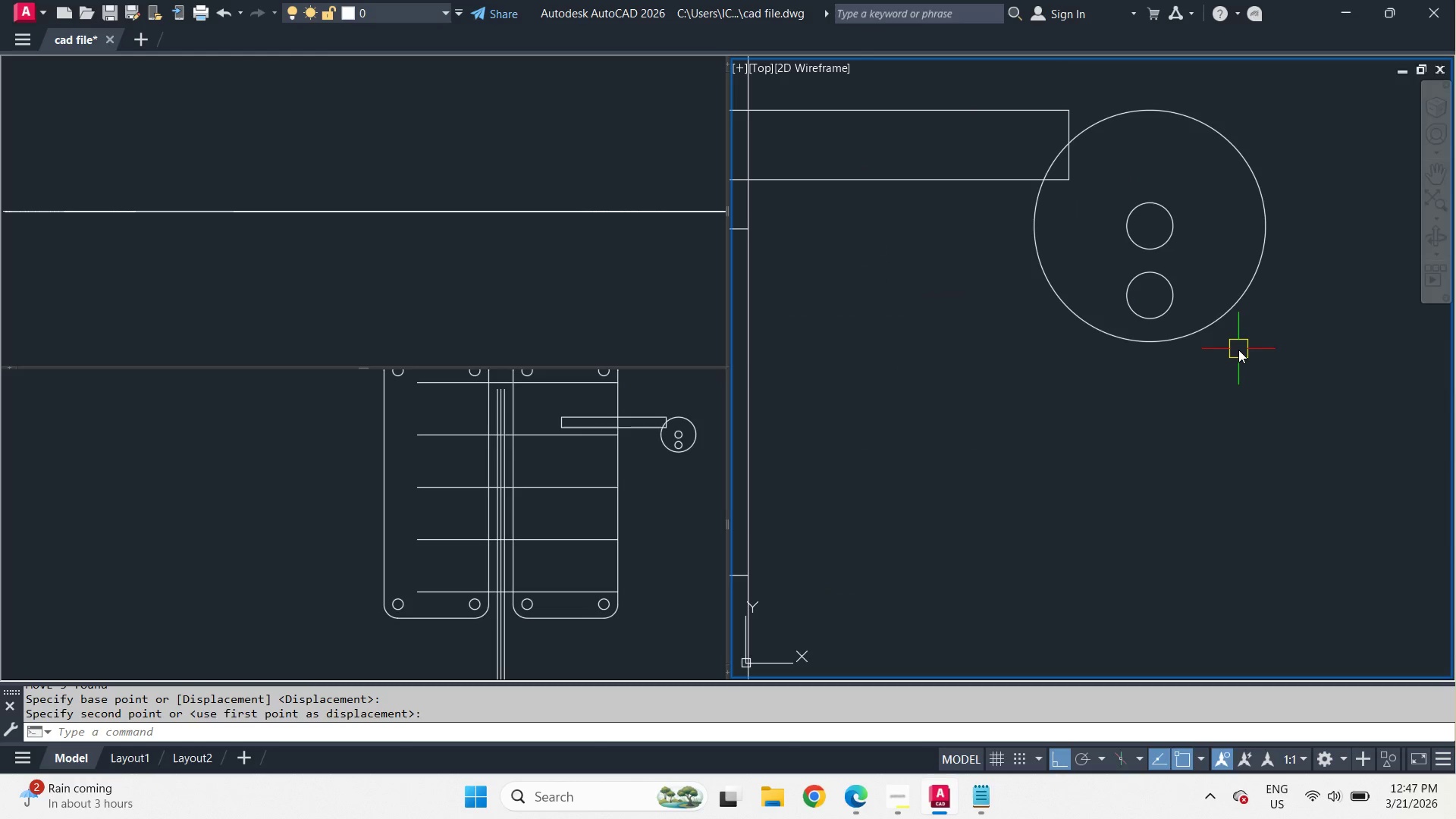 
left_click_drag(start_coordinate=[1240, 351], to_coordinate=[1229, 334])
 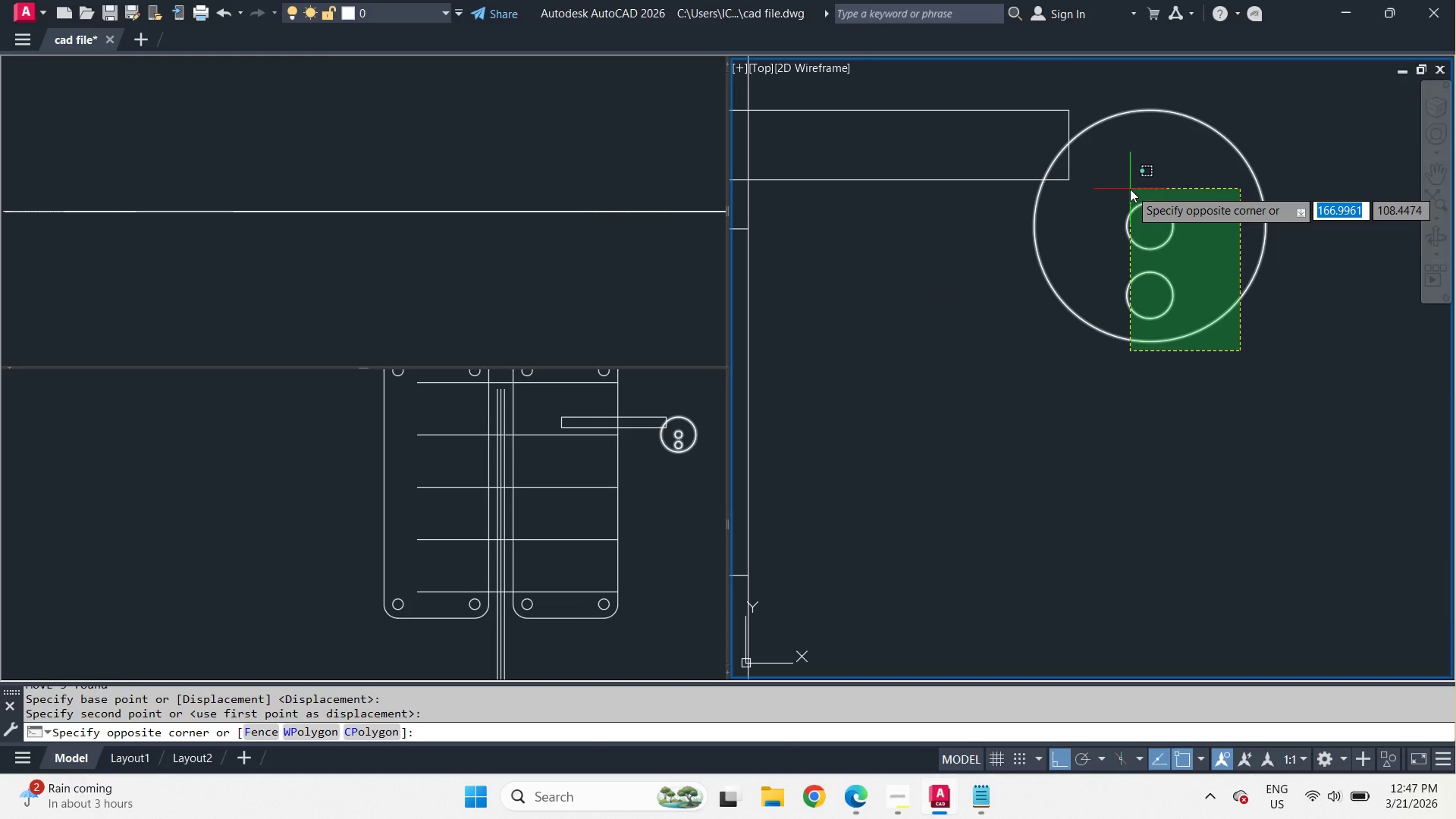 
double_click([1130, 189])
 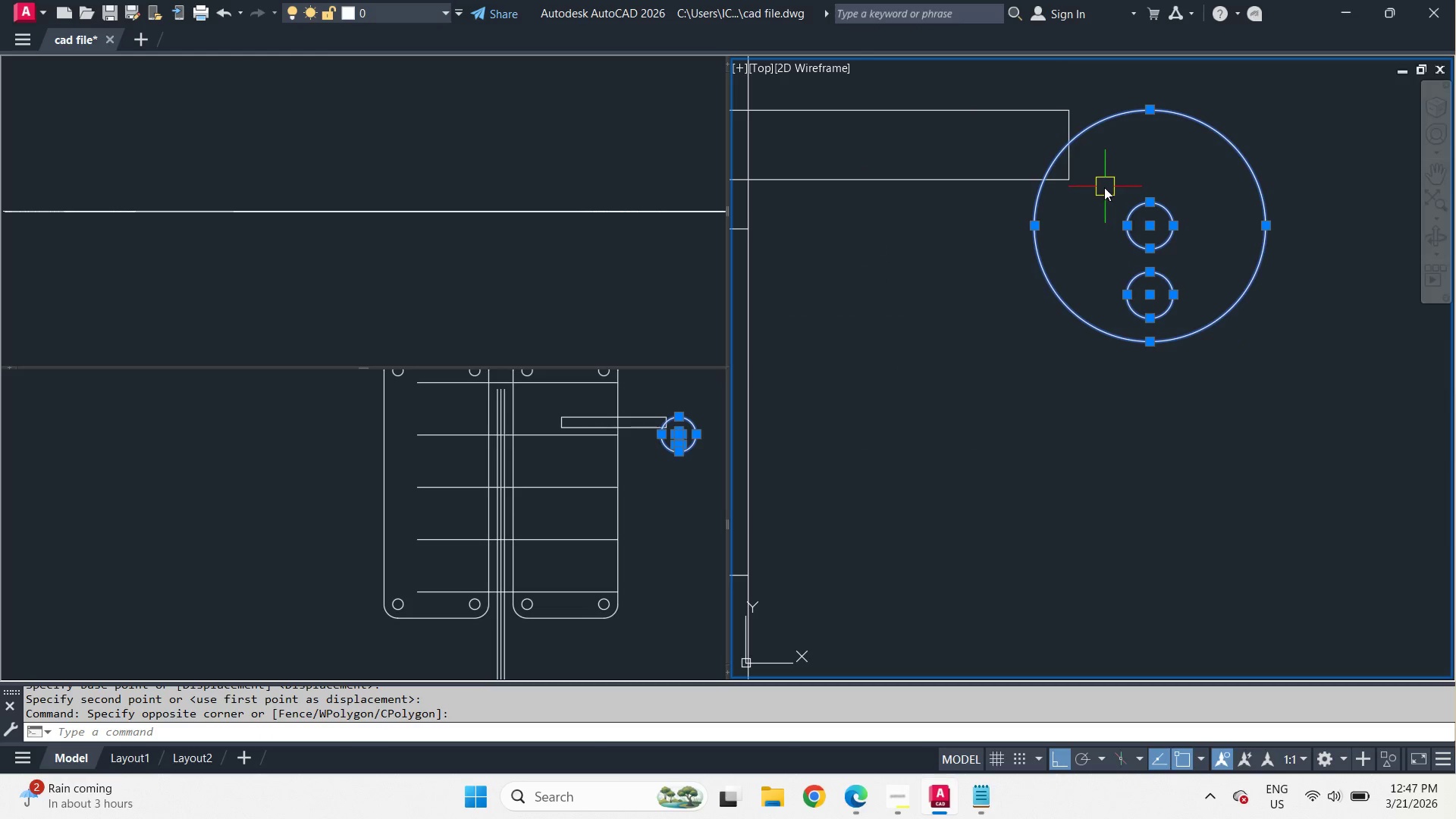 
key(M)
 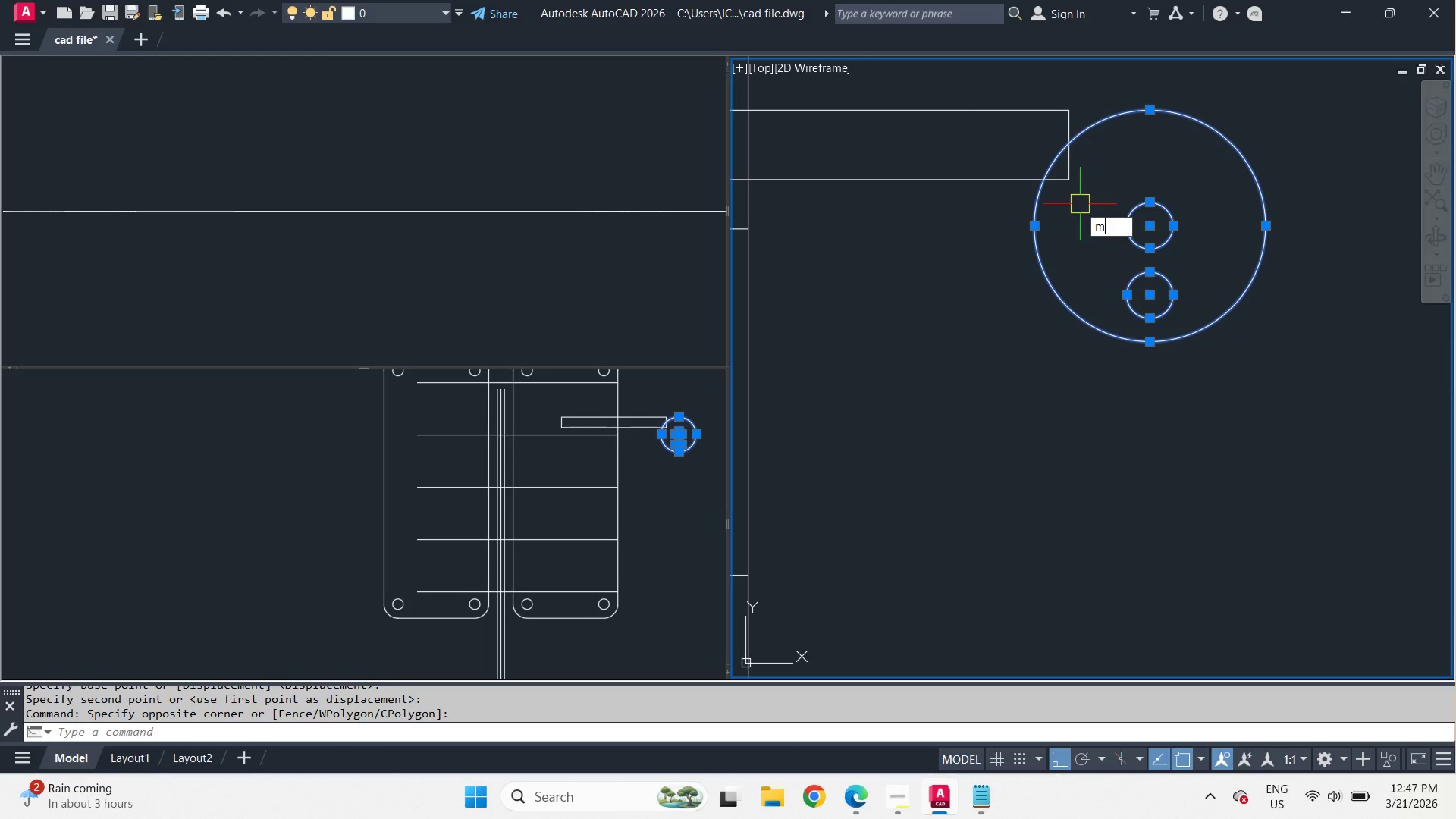 
key(Space)
 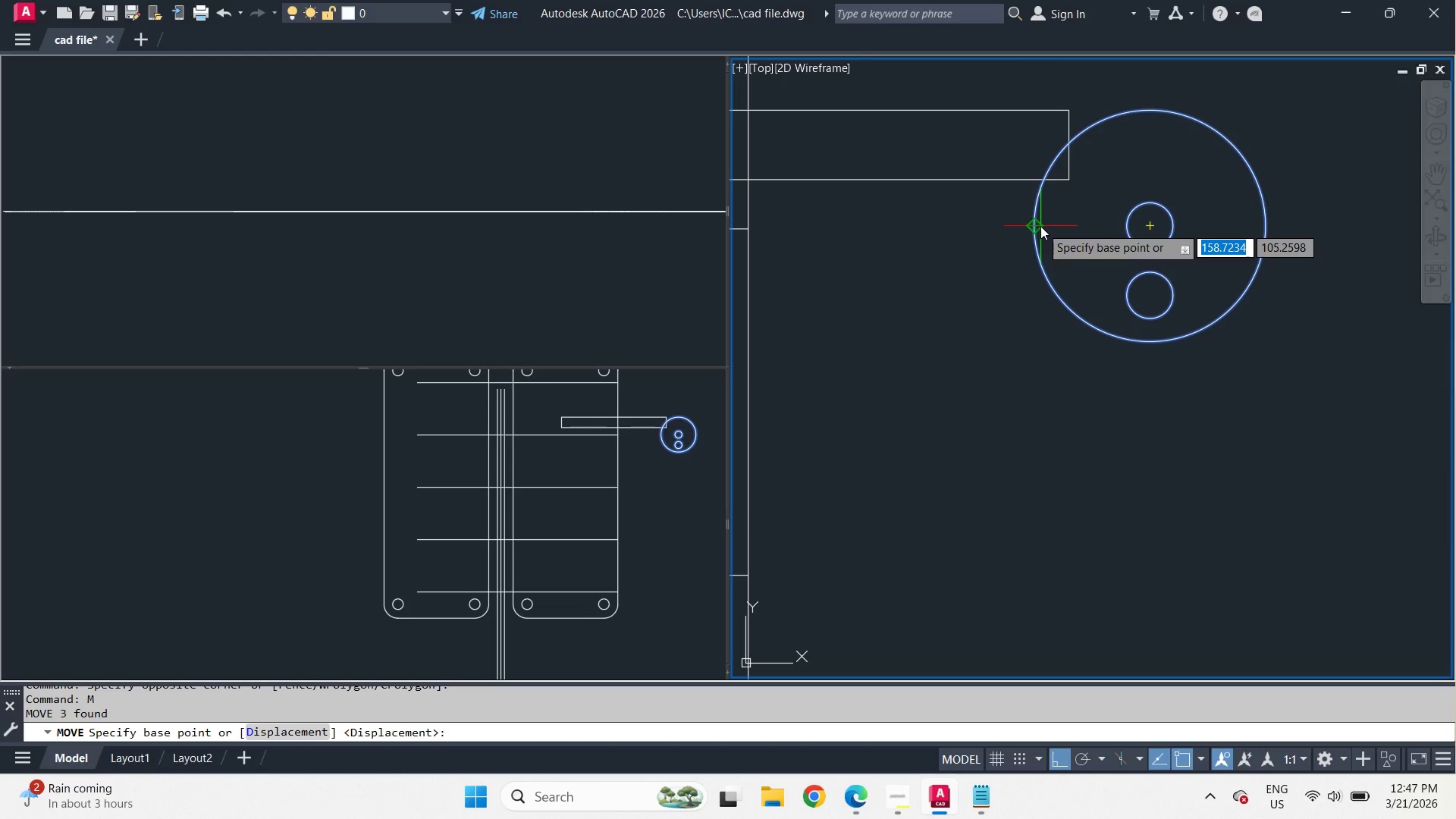 
left_click([1040, 226])
 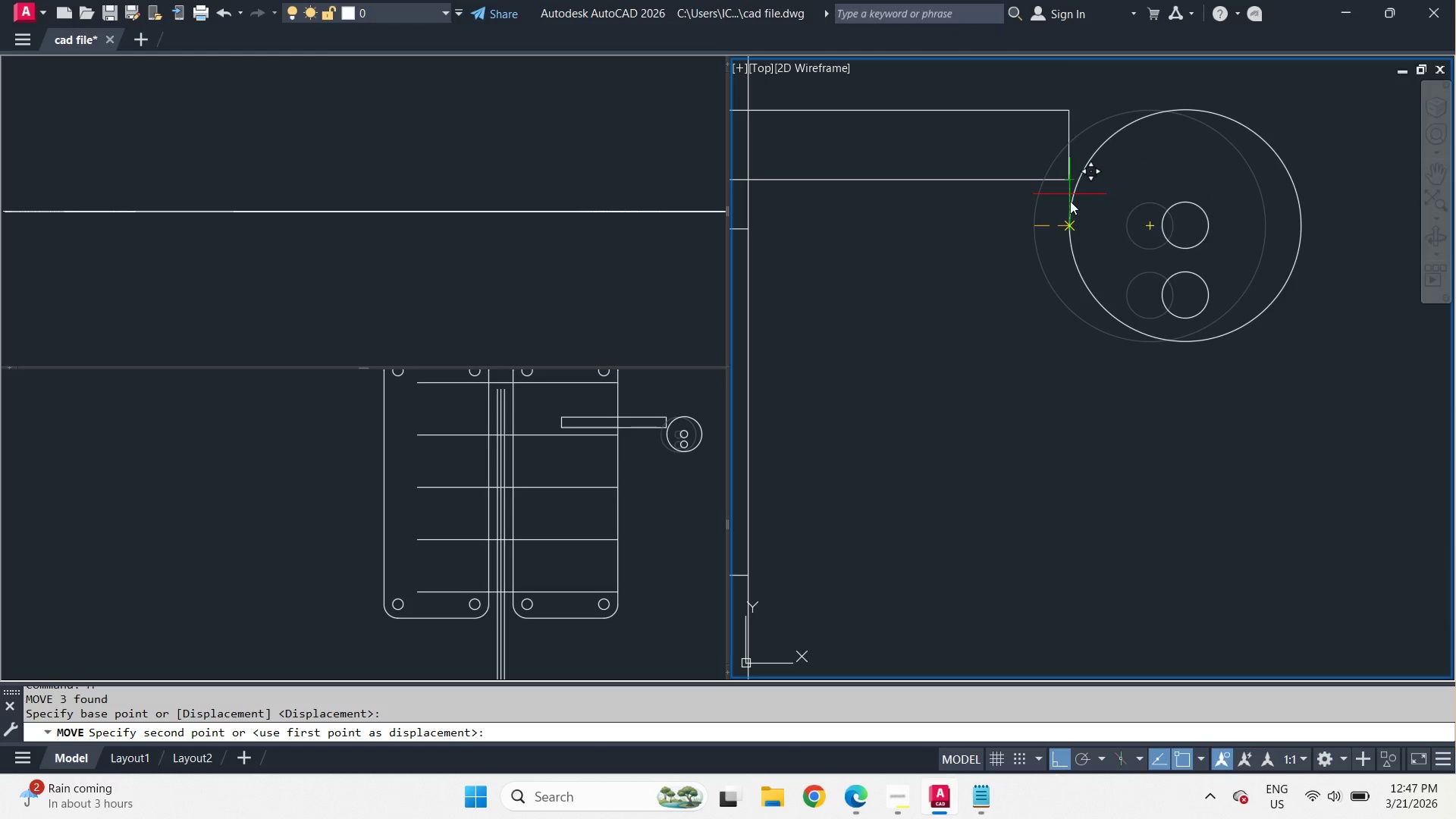 
left_click([1070, 214])
 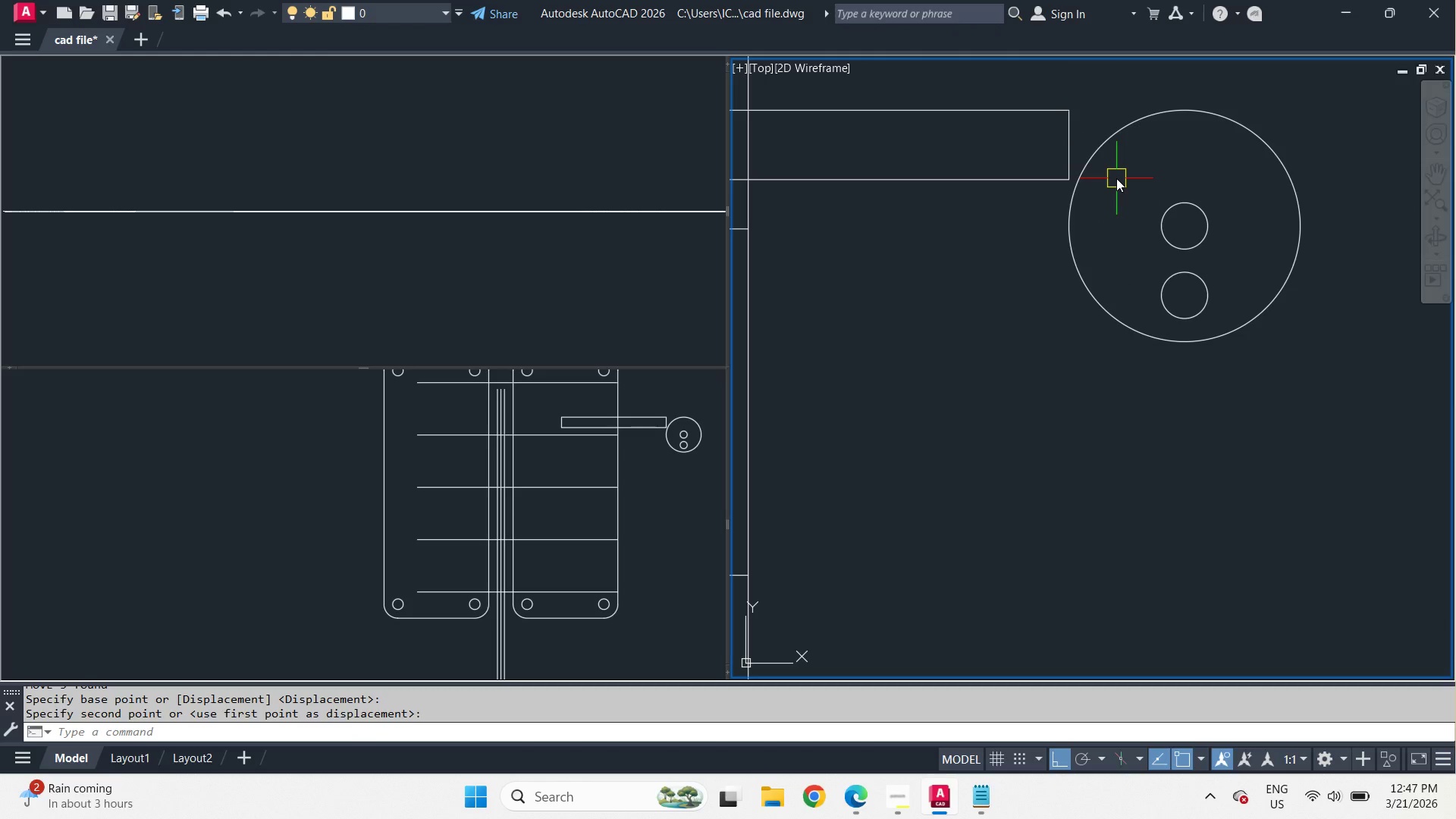 
scroll: coordinate [1185, 291], scroll_direction: down, amount: 3.0
 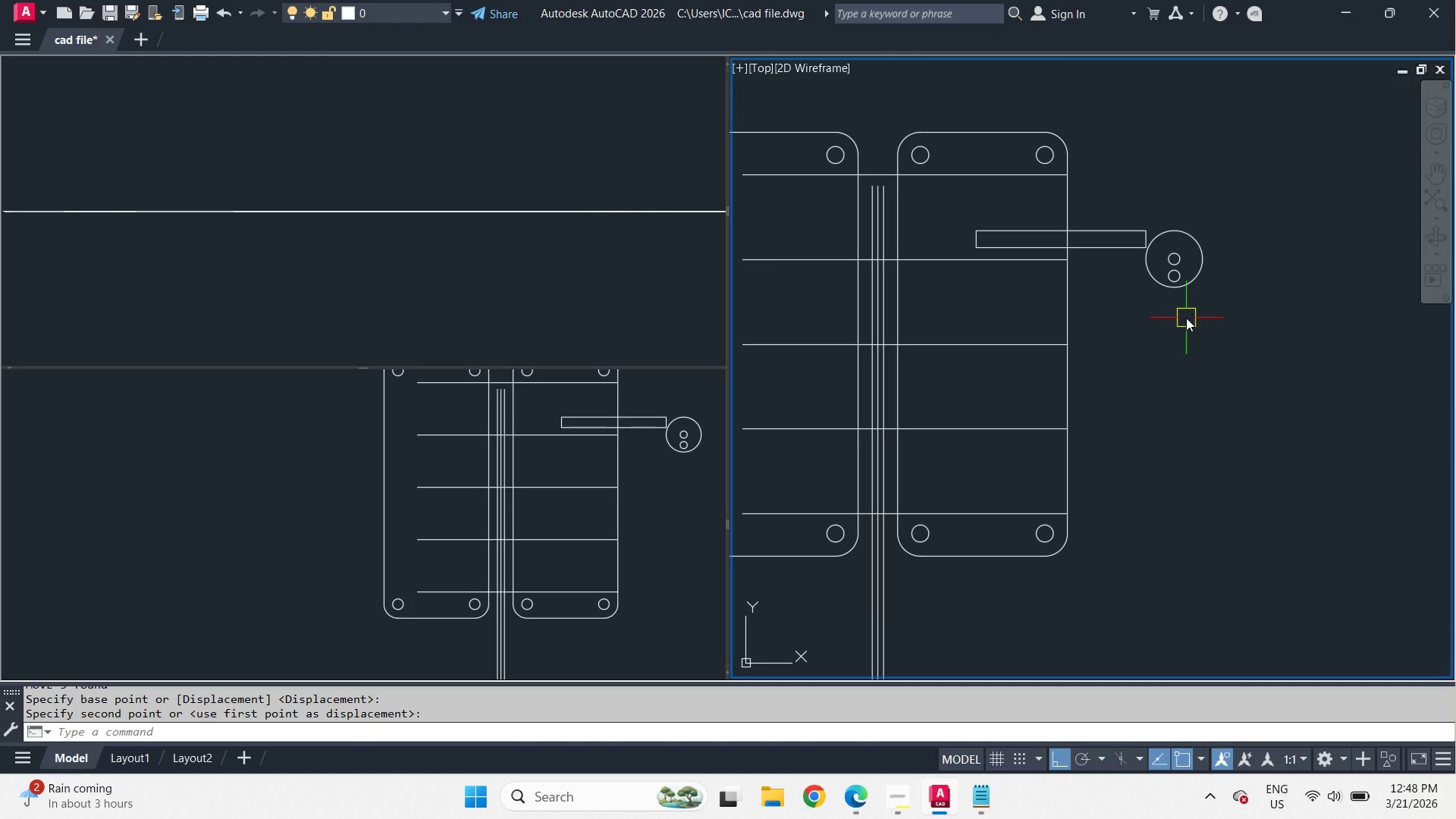 
wait(14.67)
 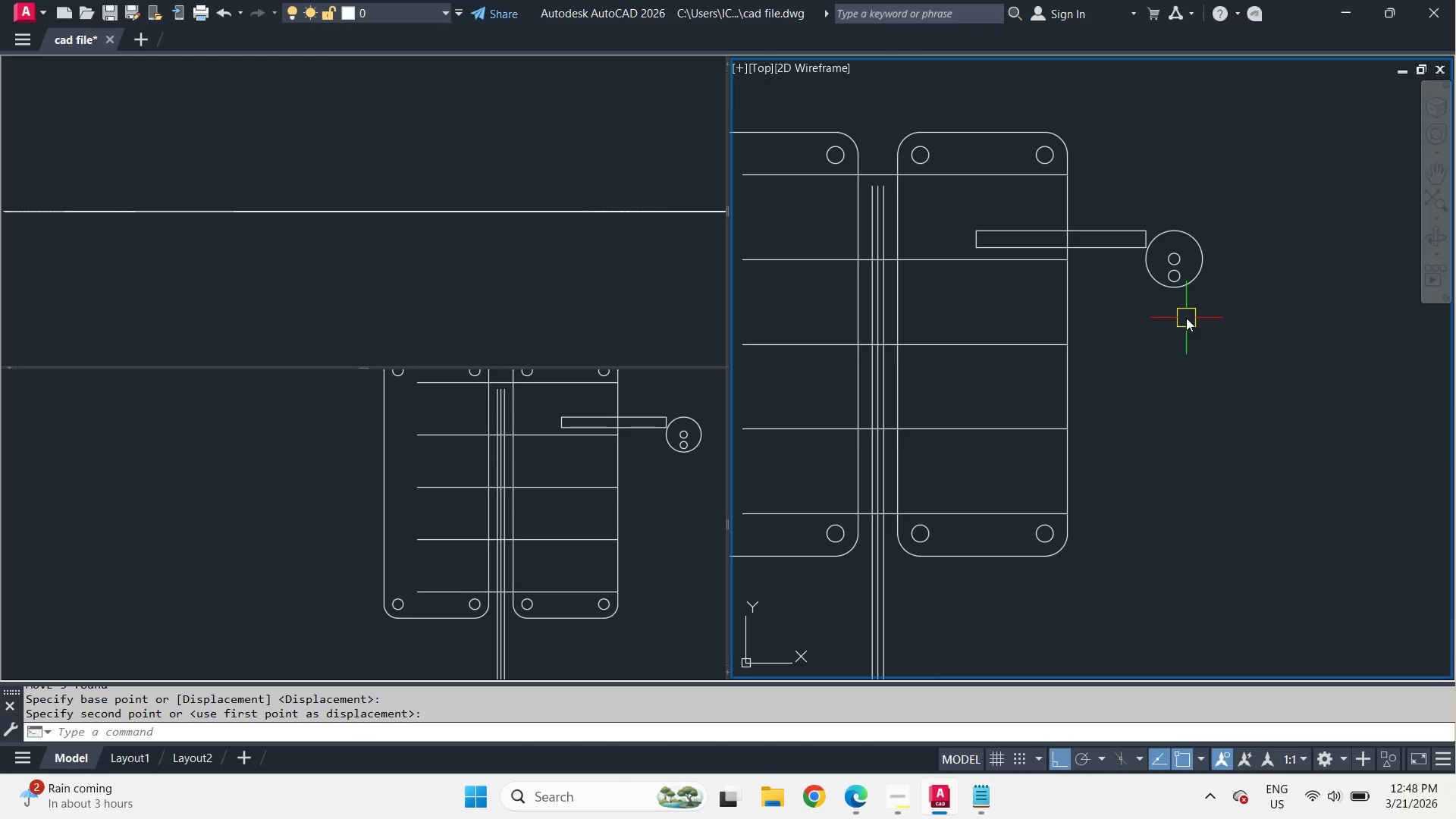 
scroll: coordinate [1186, 318], scroll_direction: up, amount: 2.0
 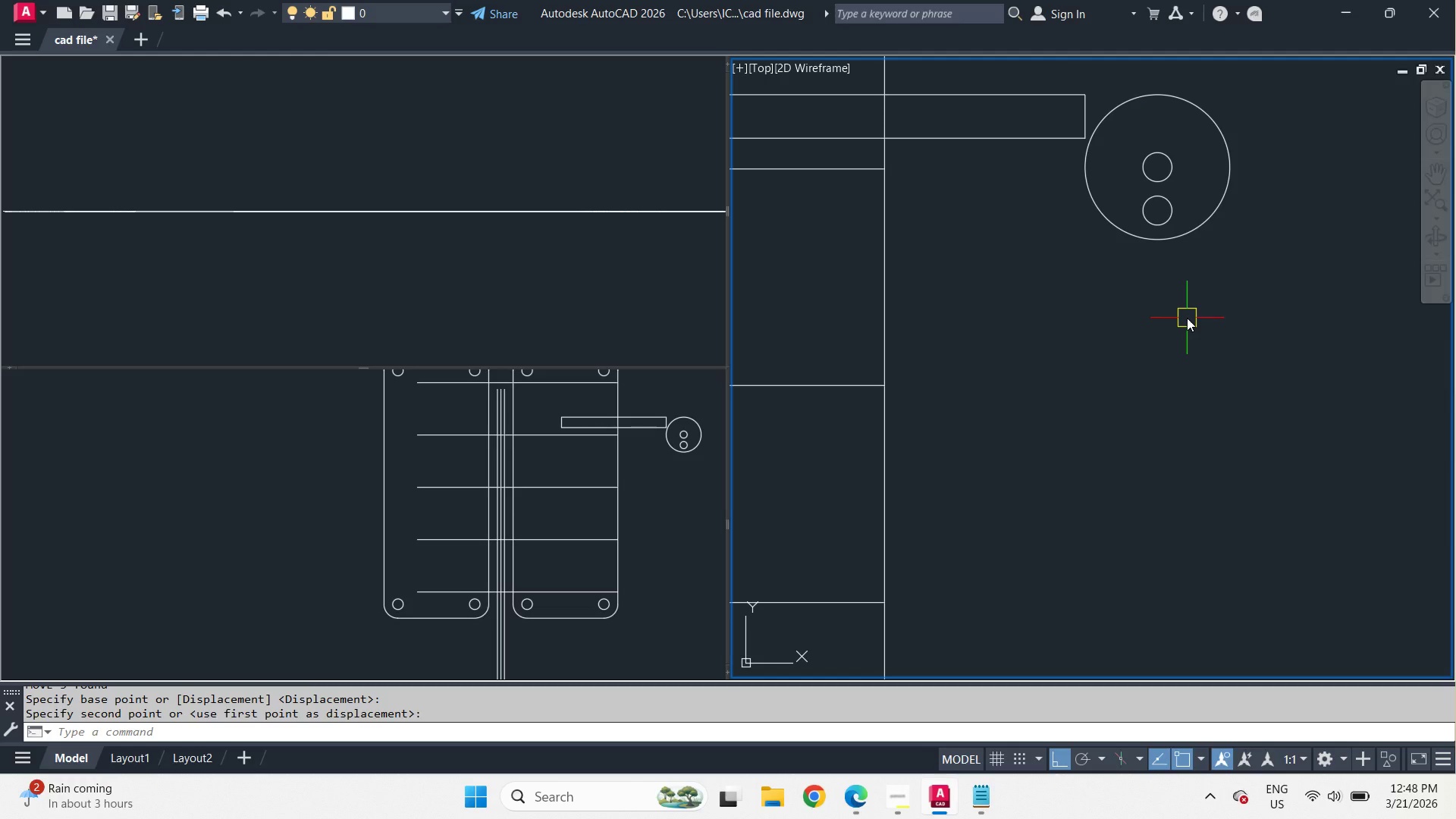 
wait(50.4)
 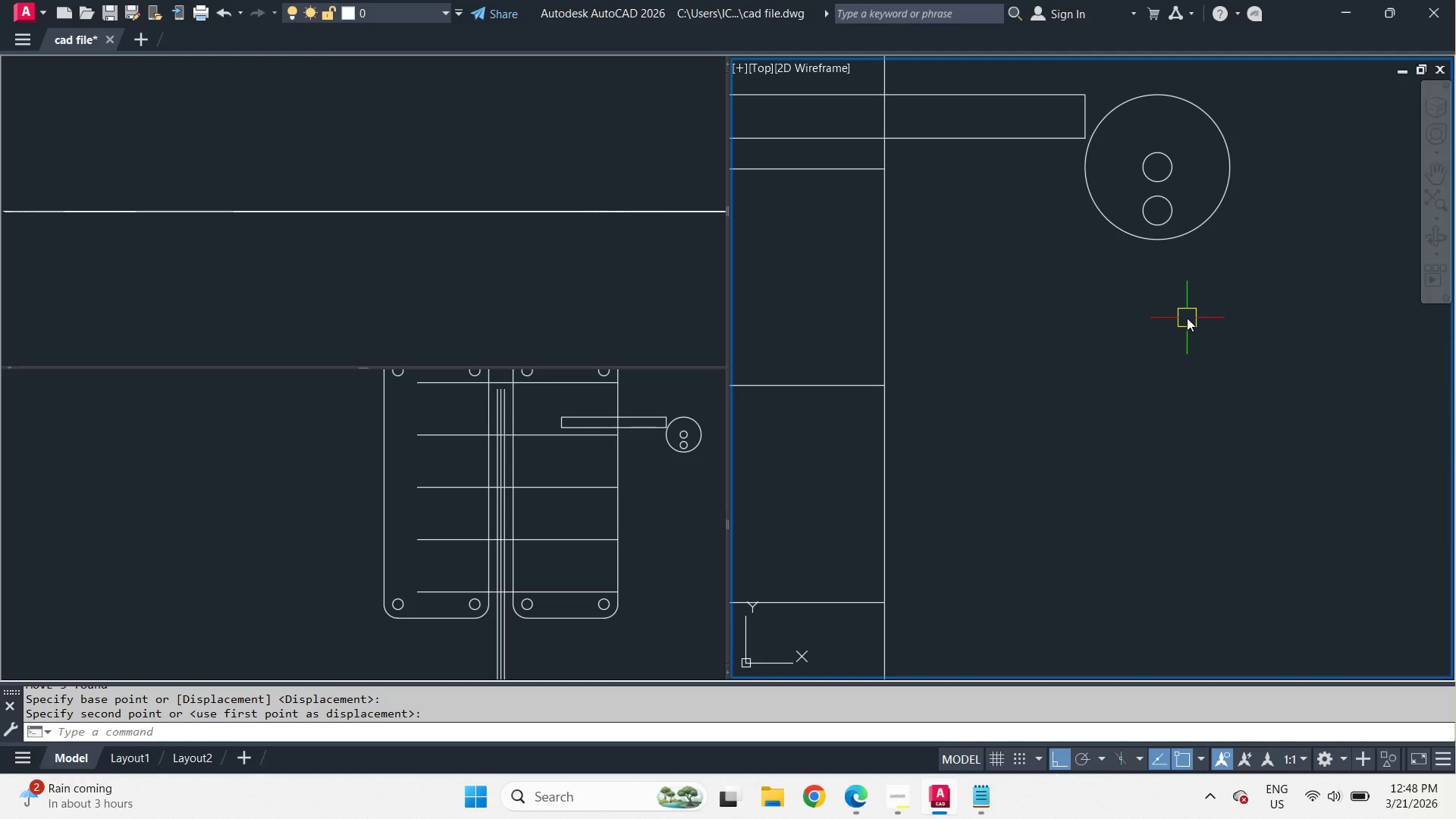 
key(O)
 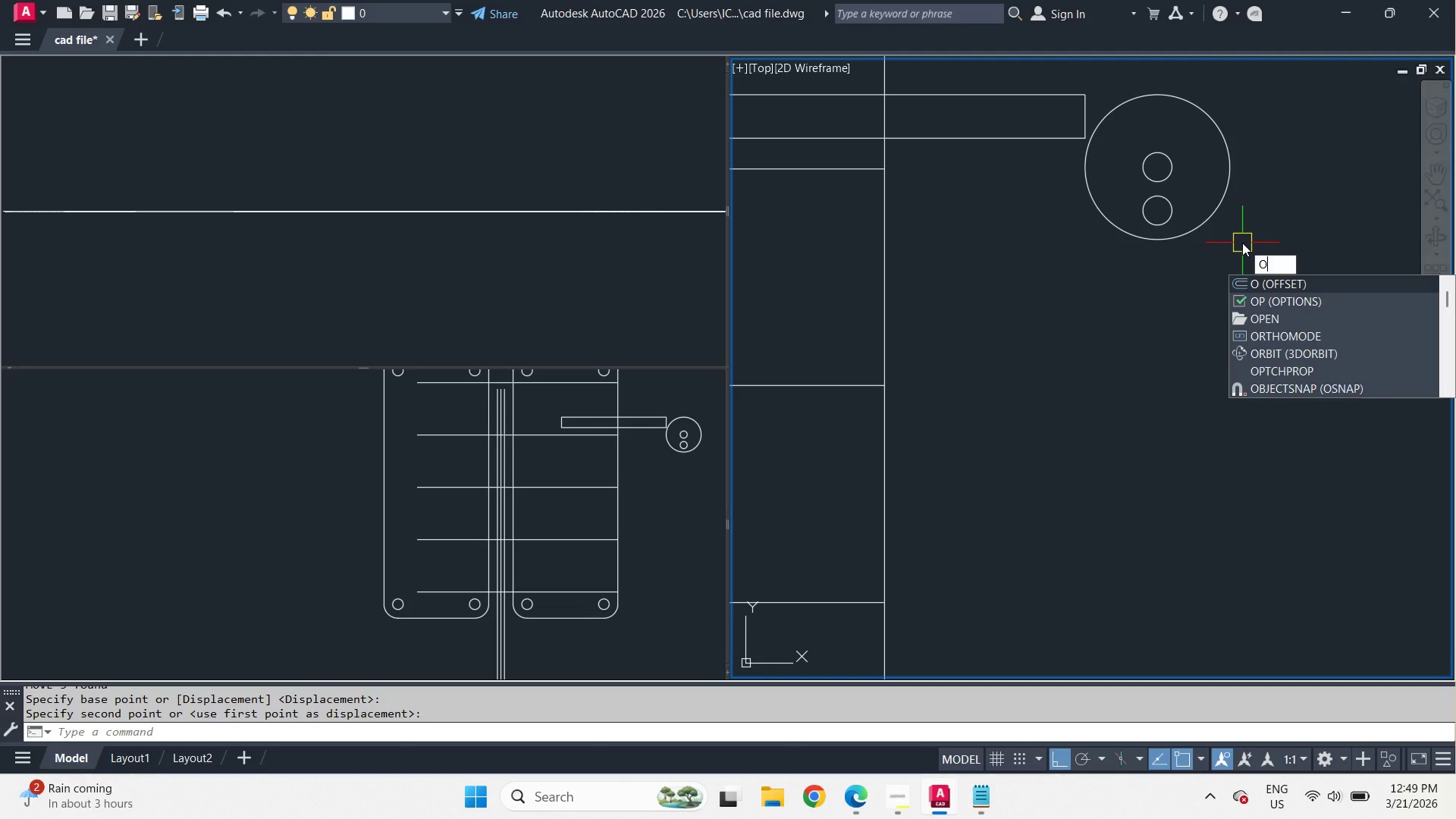 
key(Space)
 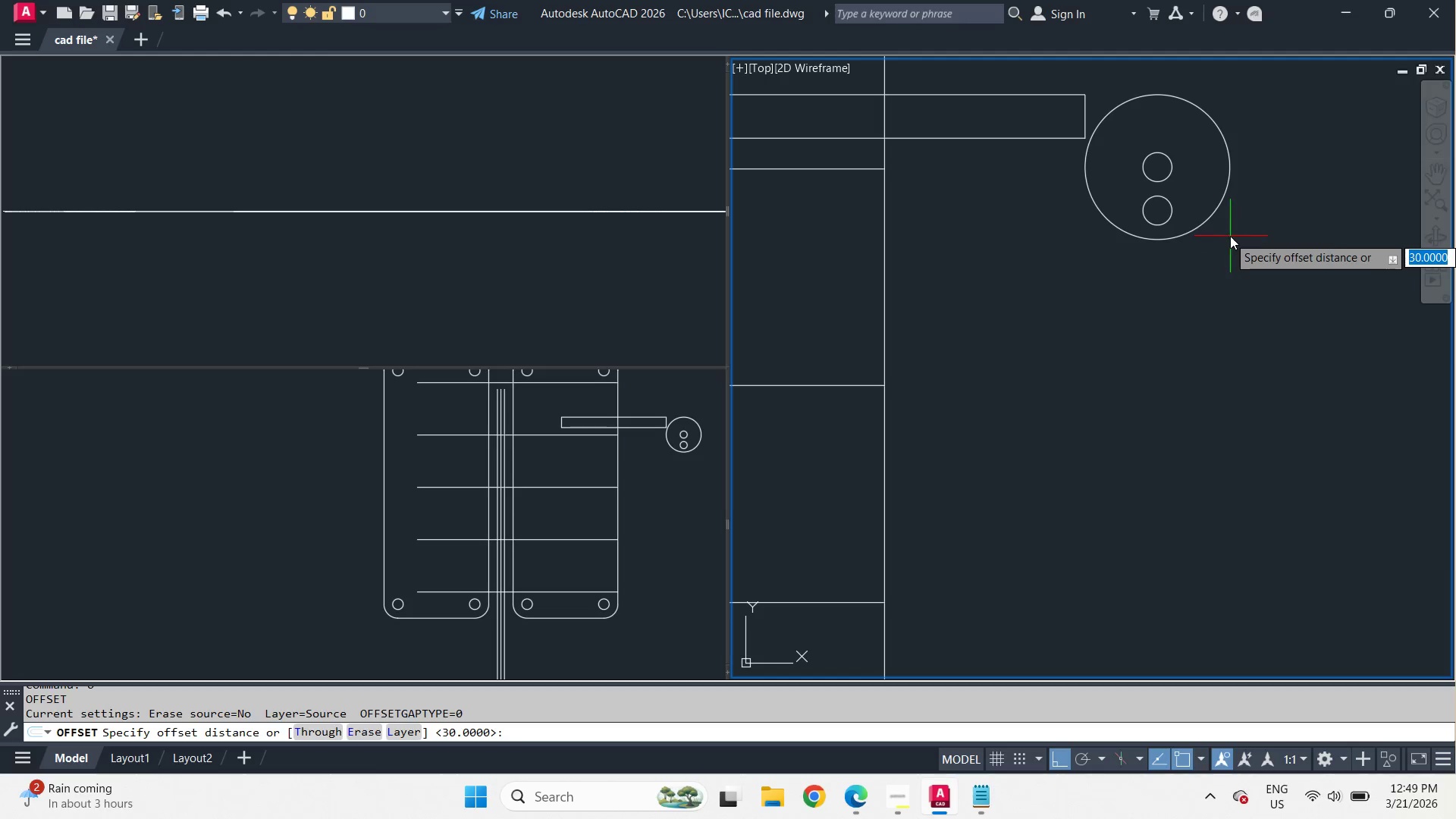 
key(2)
 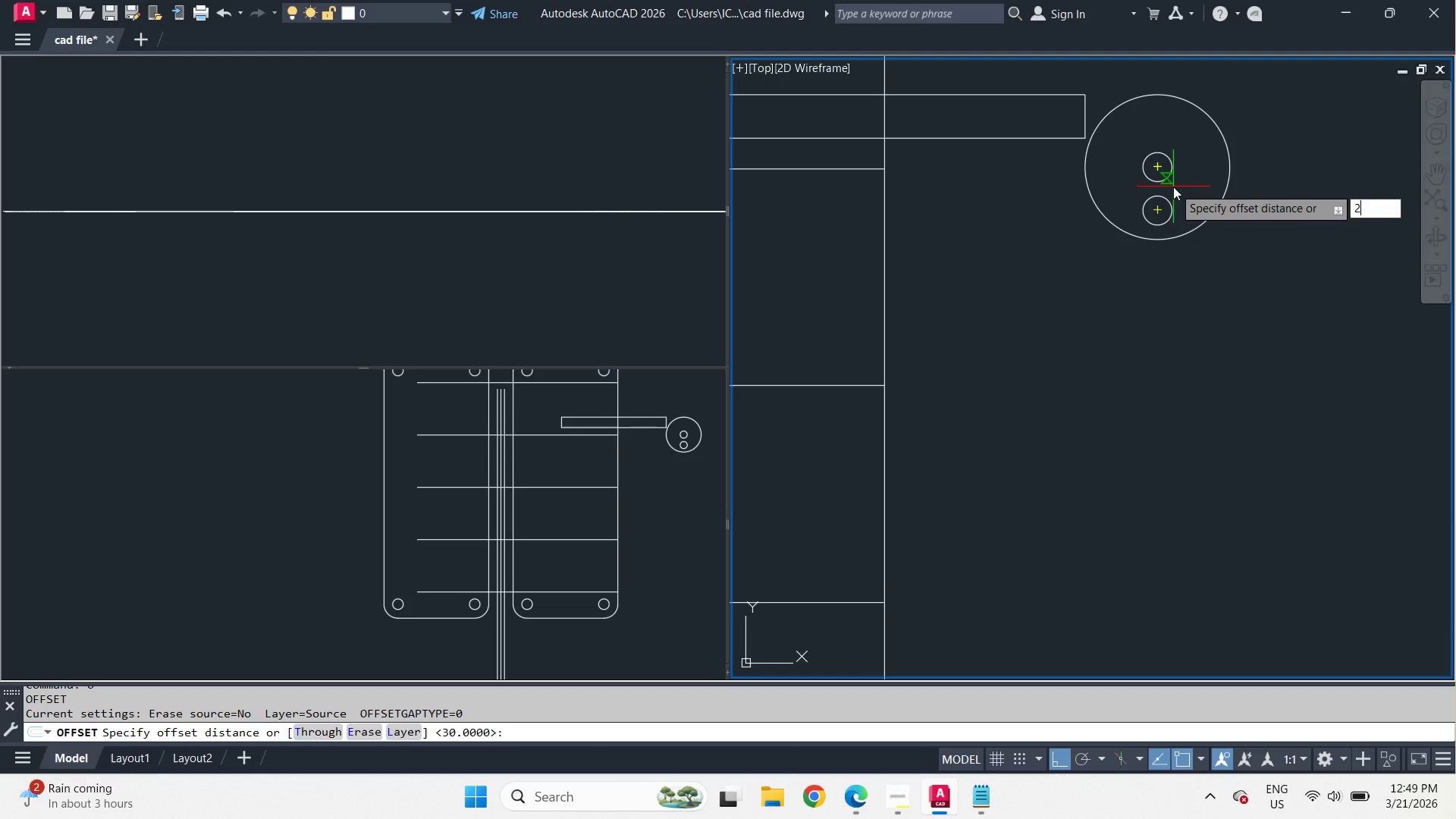 
key(Space)
 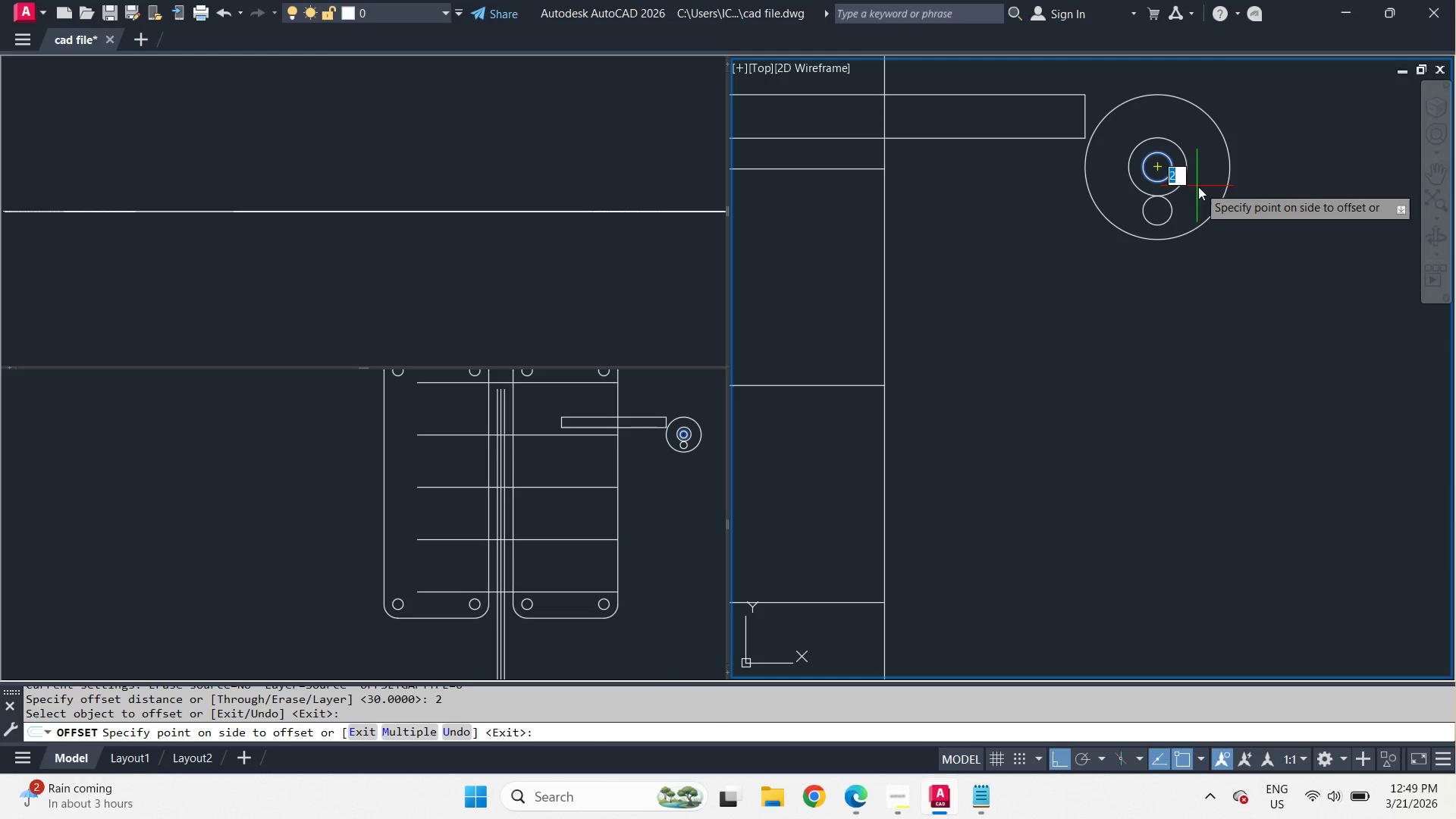 
double_click([1200, 187])
 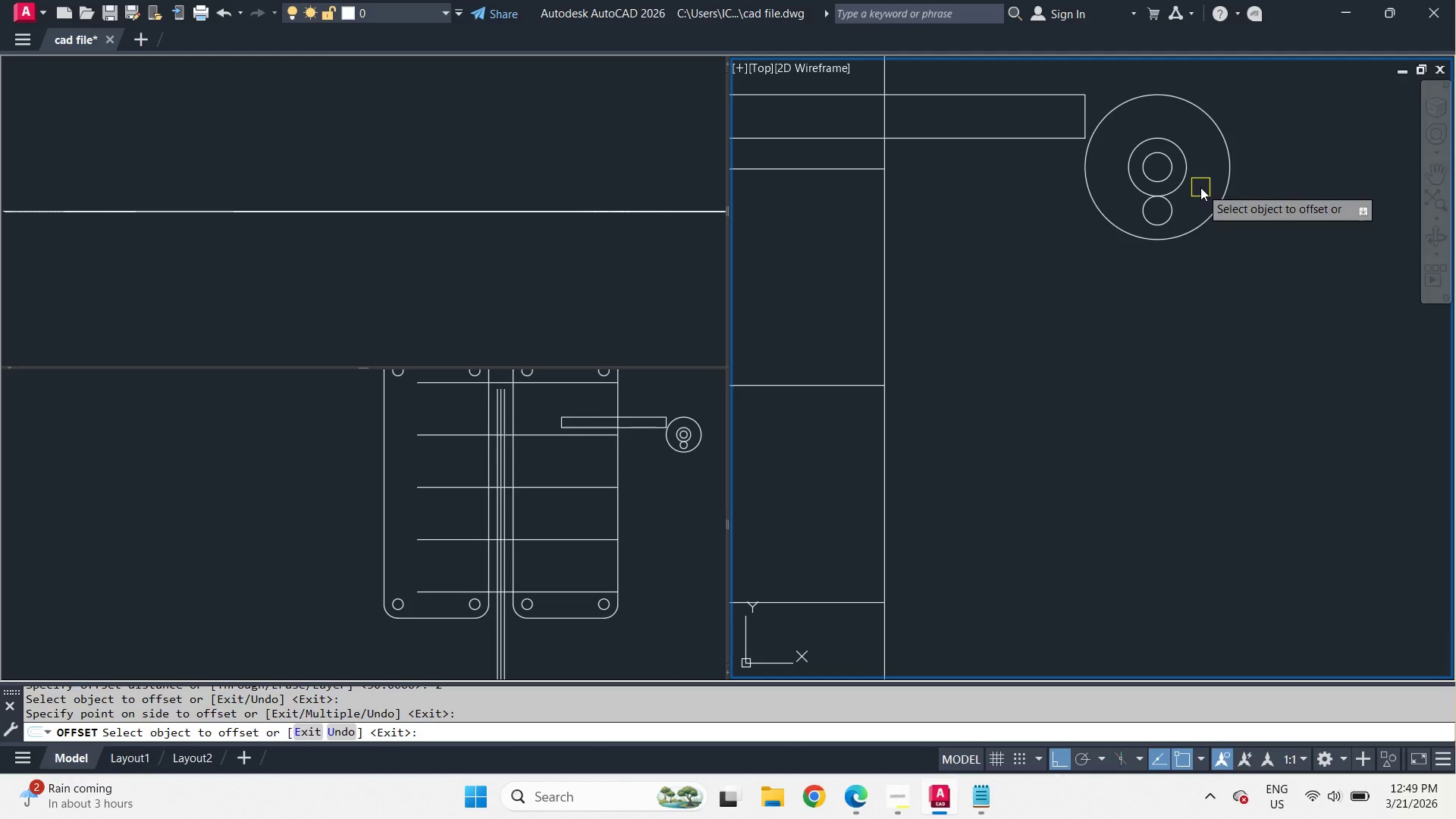 
key(Space)
 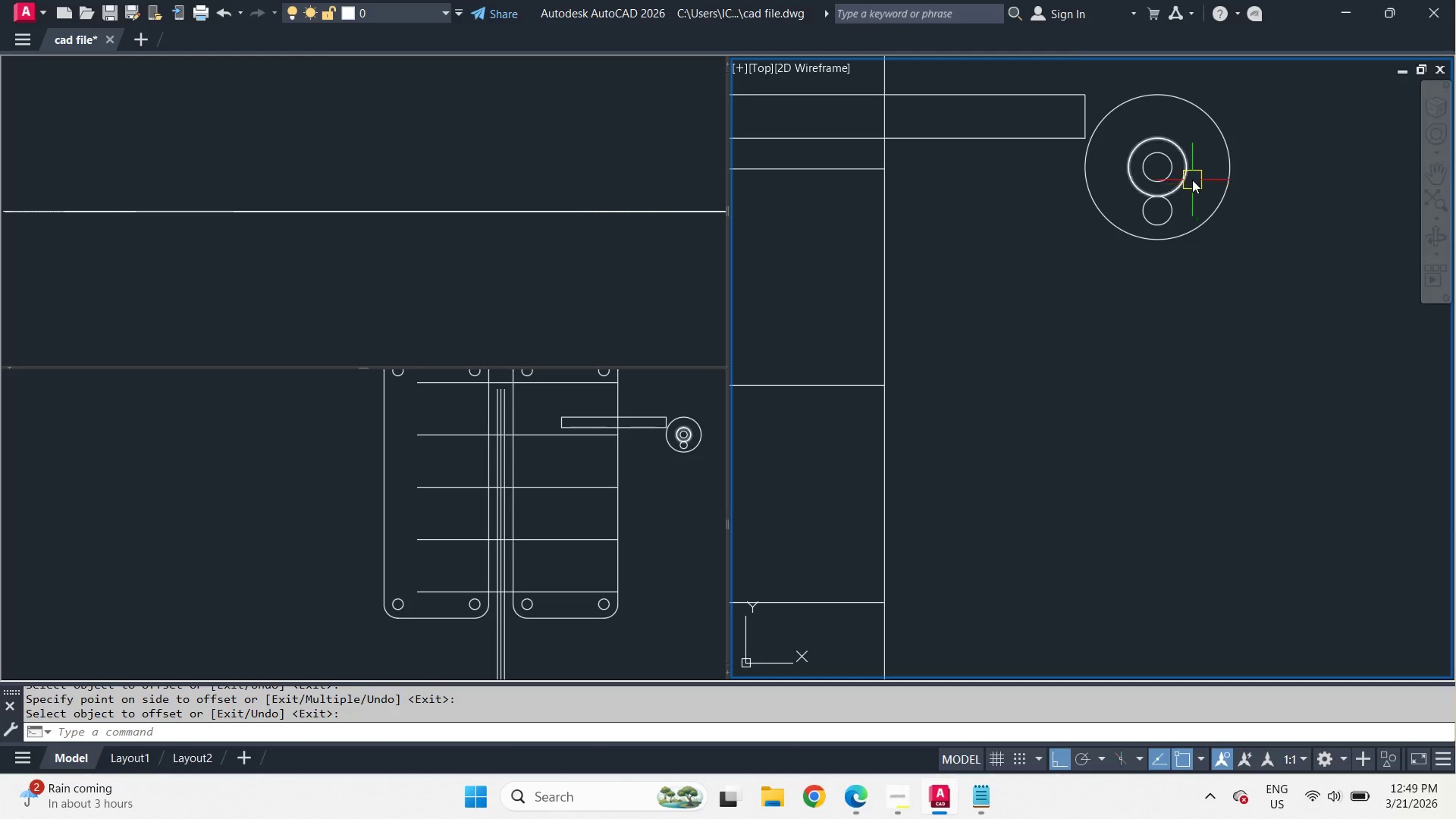 
scroll: coordinate [1192, 180], scroll_direction: up, amount: 1.0
 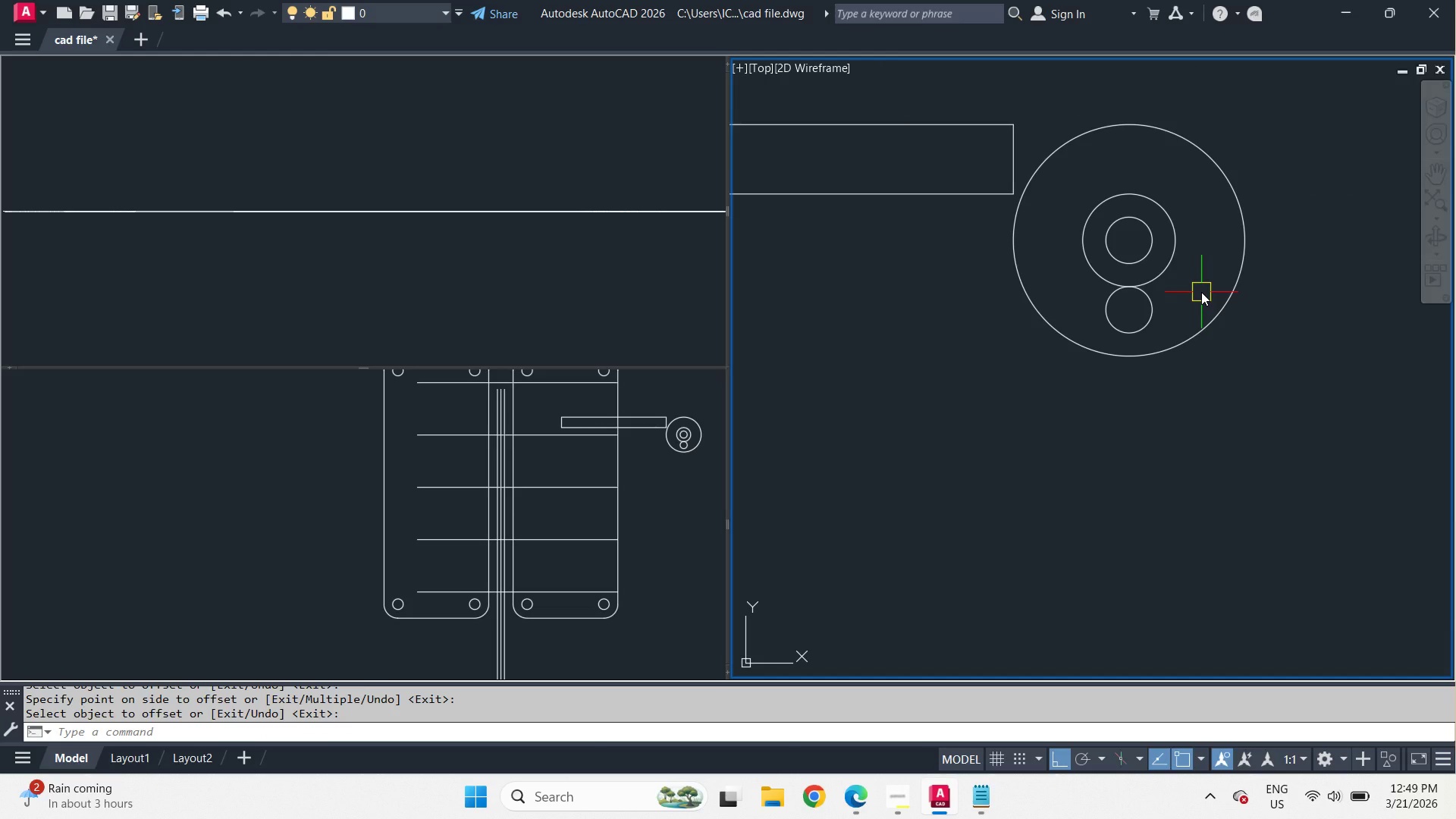 
wait(5.44)
 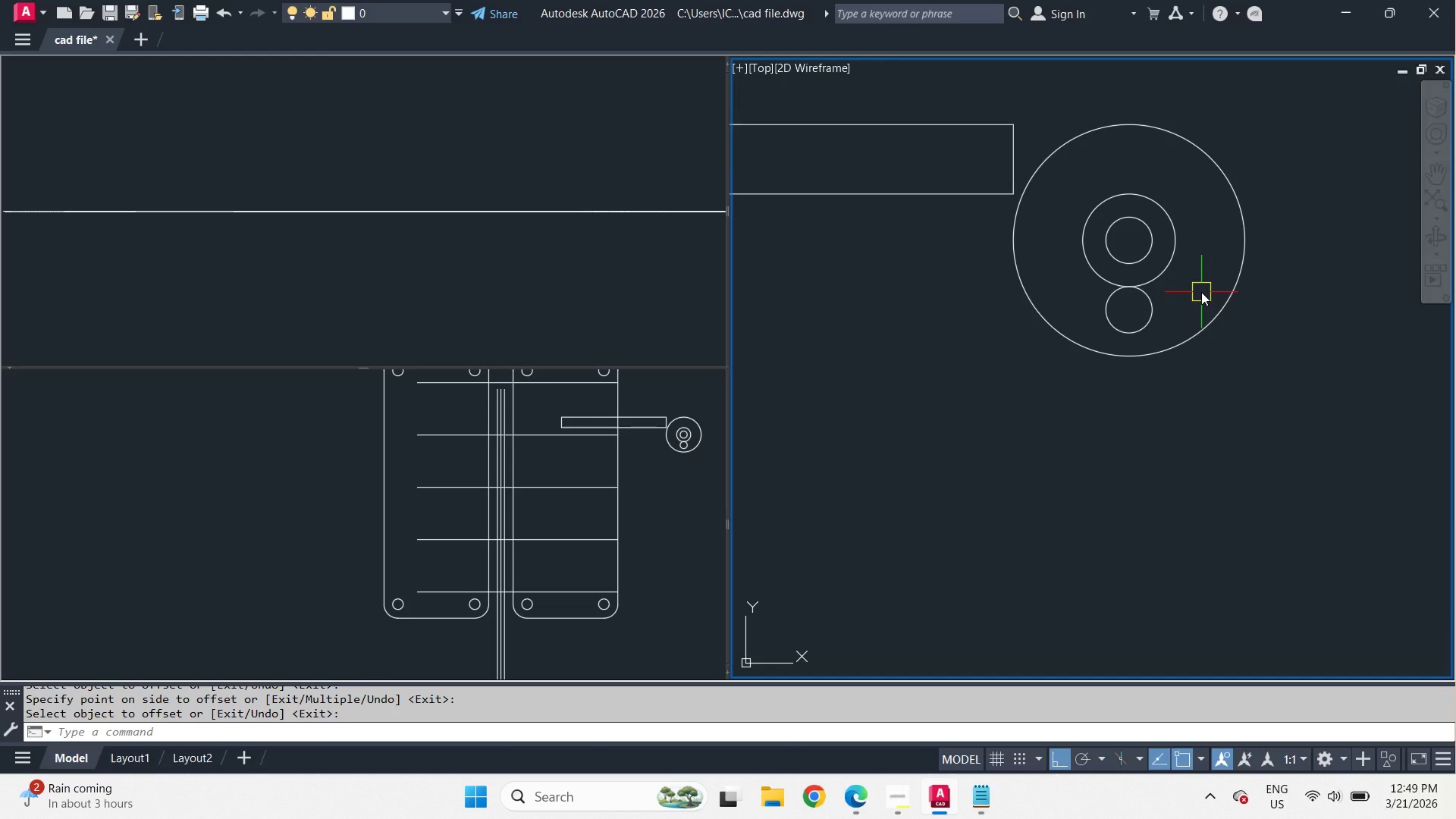 
type(rec )
 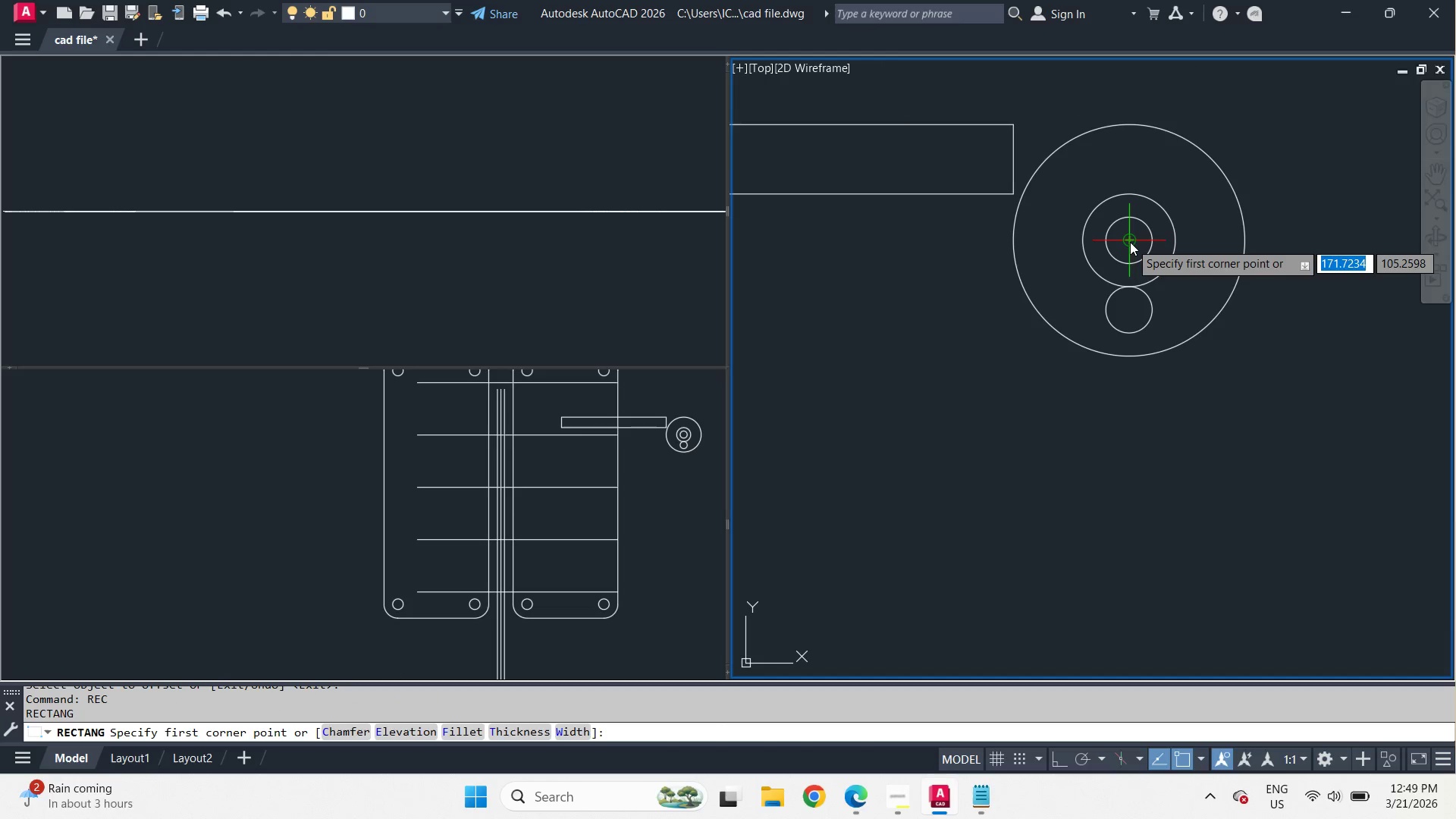 
left_click([1130, 241])
 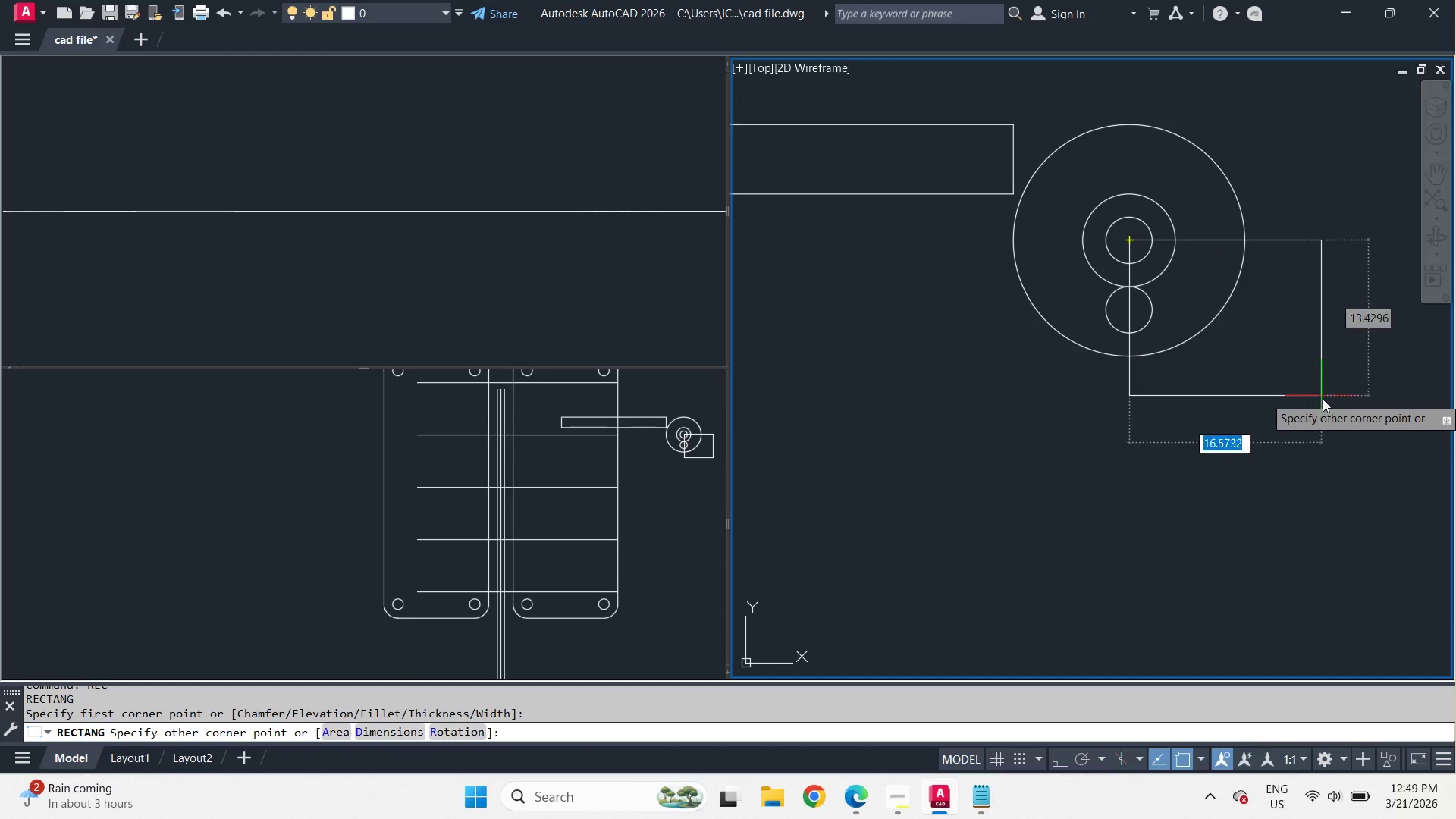 
left_click([1339, 424])
 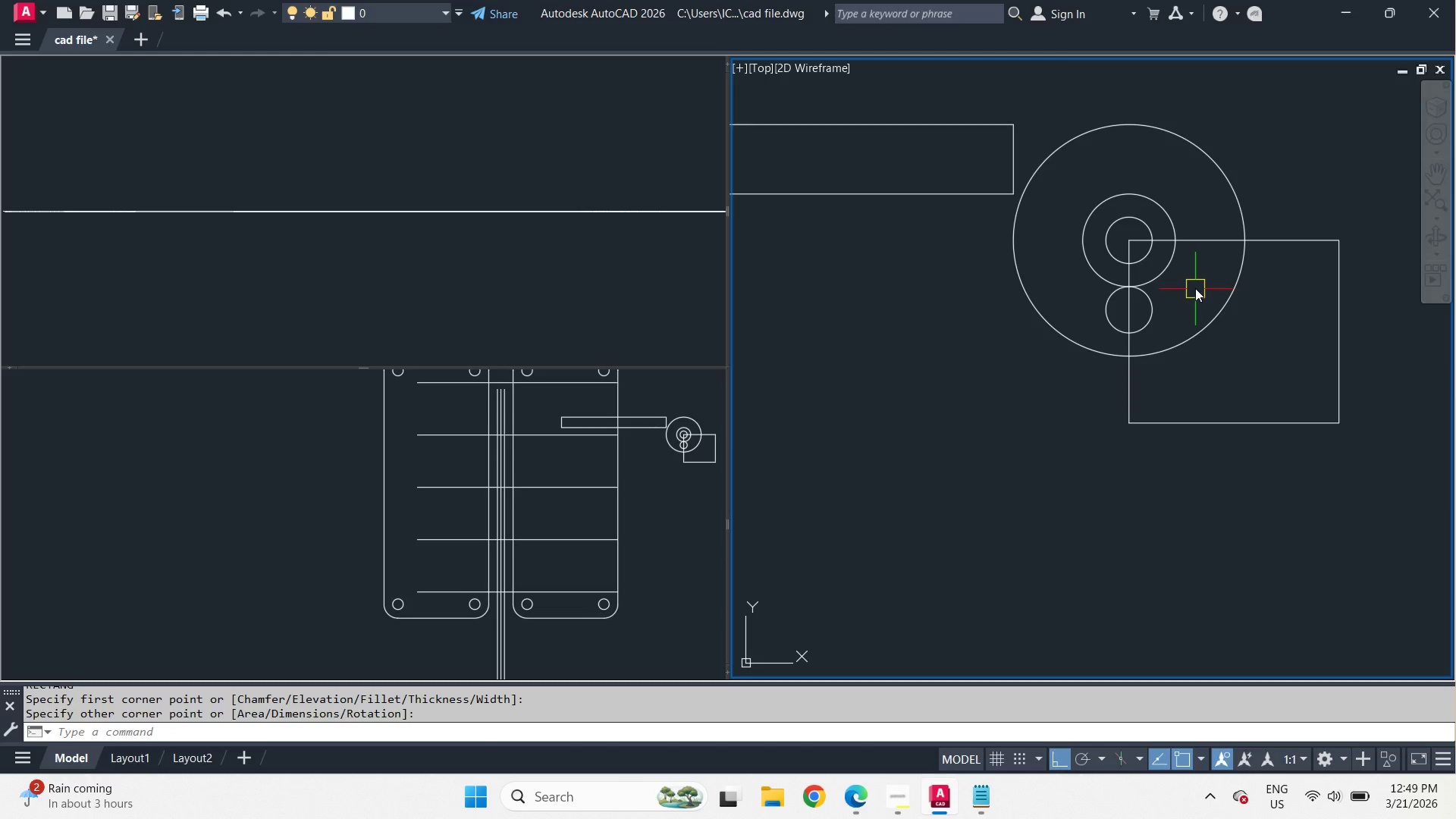 
key(O)
 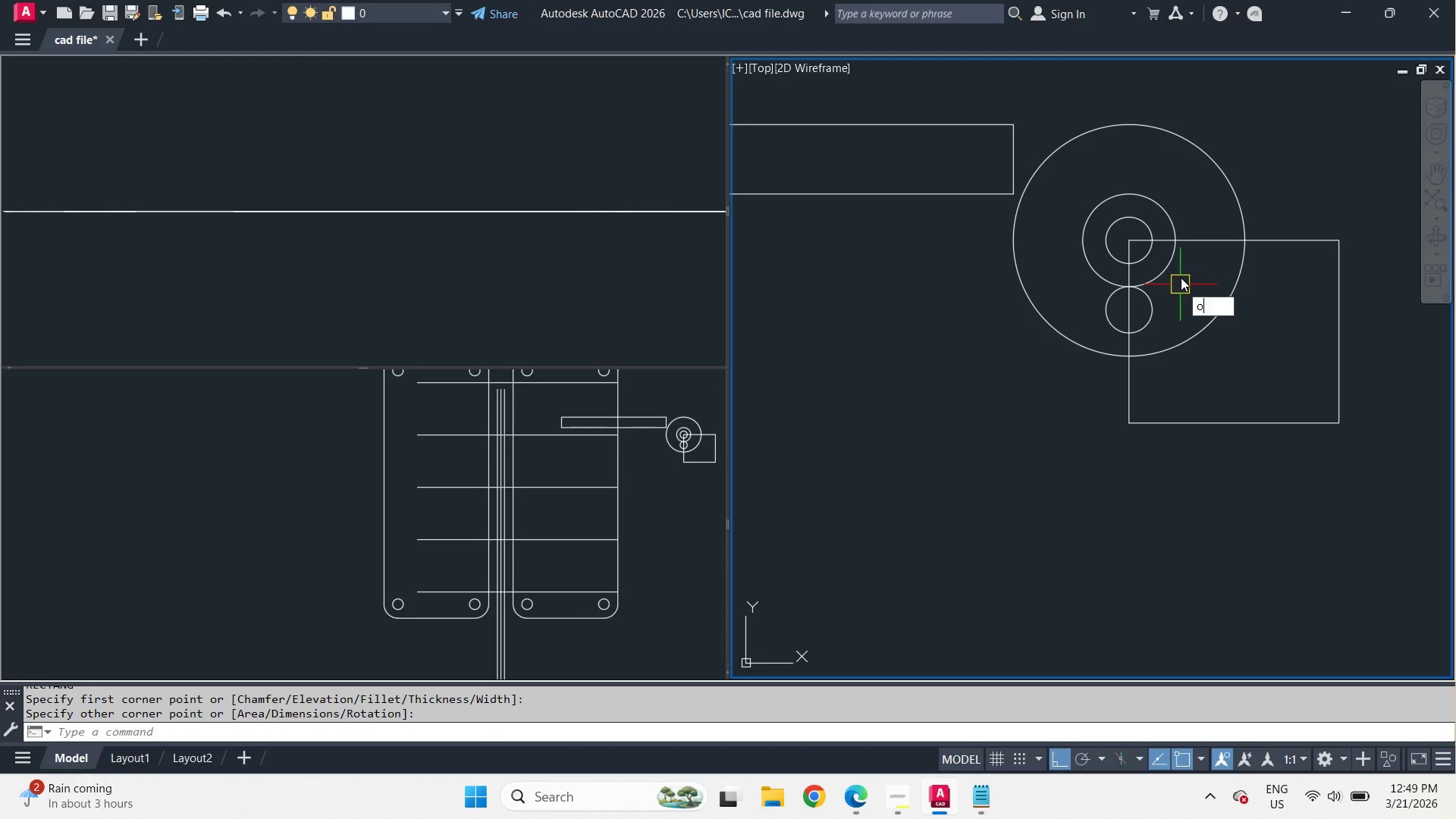 
key(Space)
 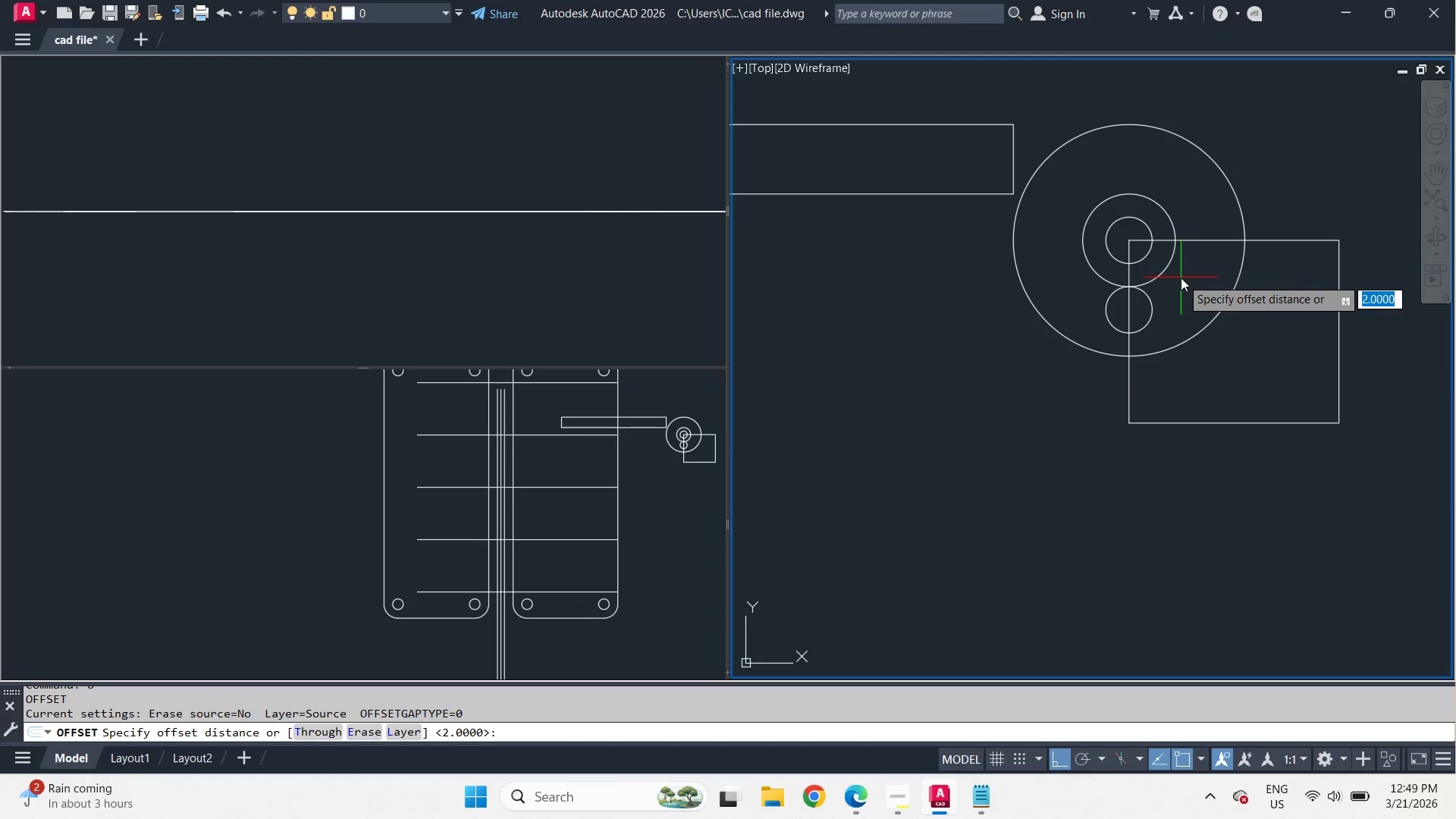 
key(T)
 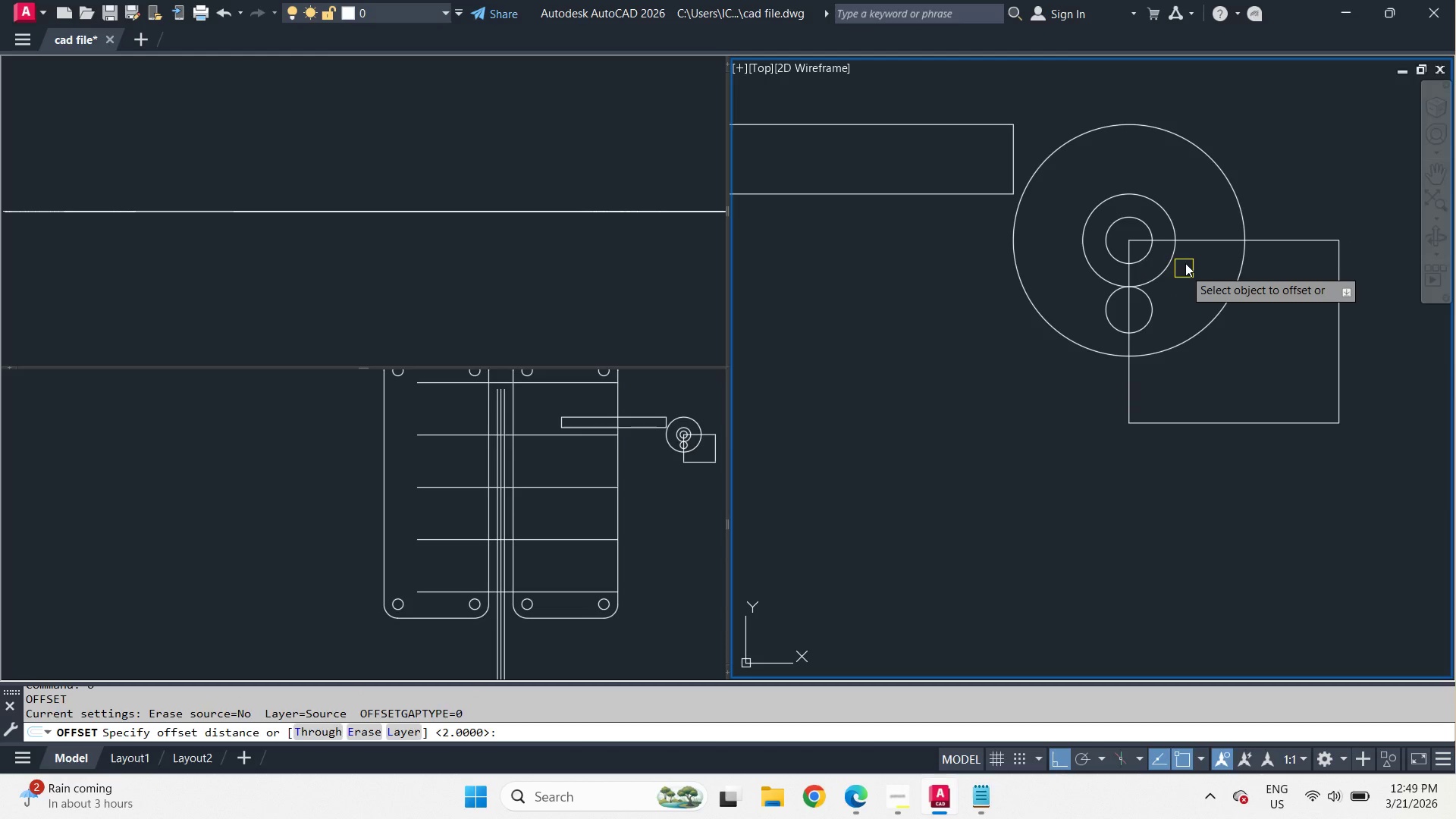 
key(Space)
 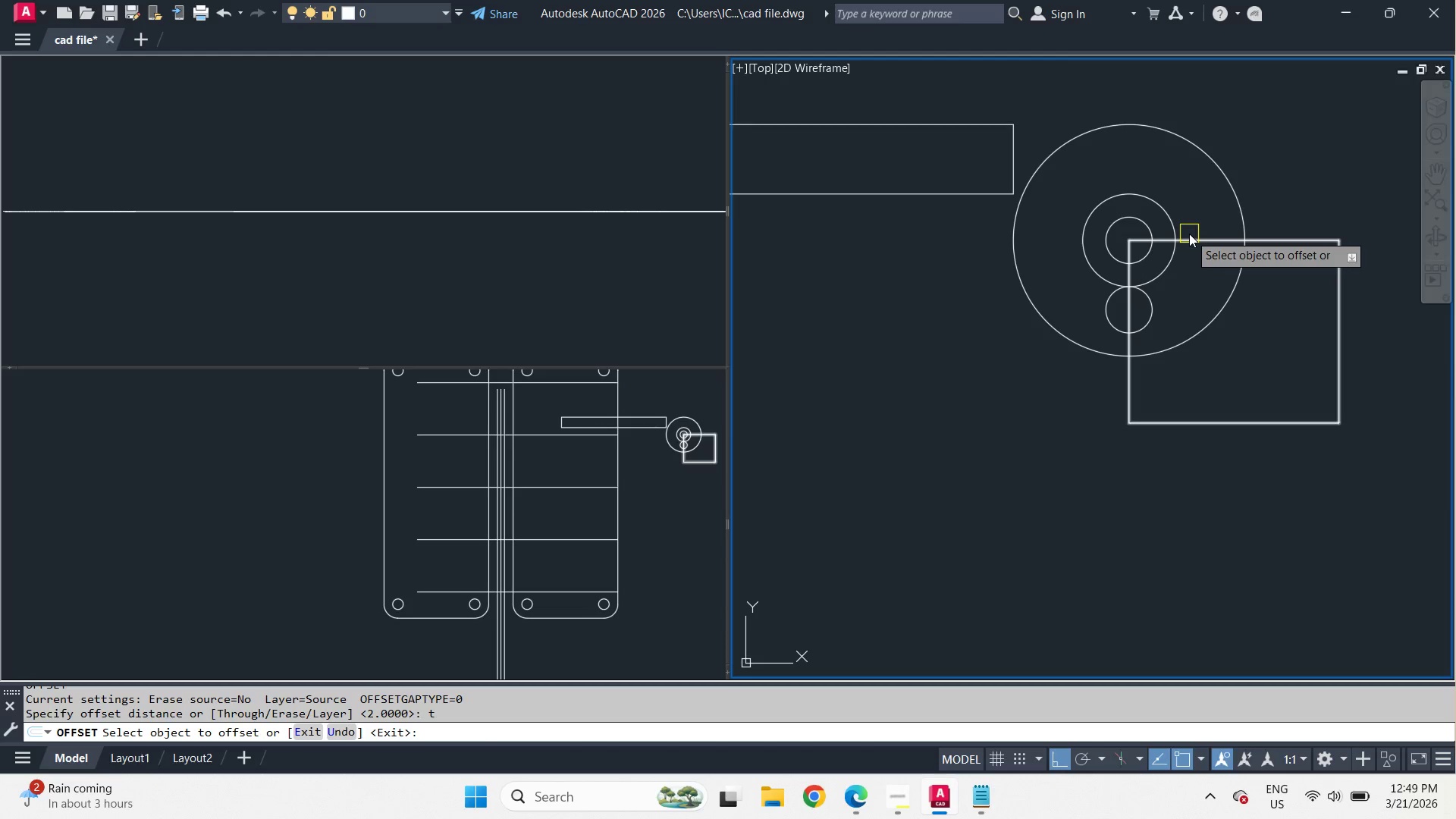 
left_click([1189, 234])
 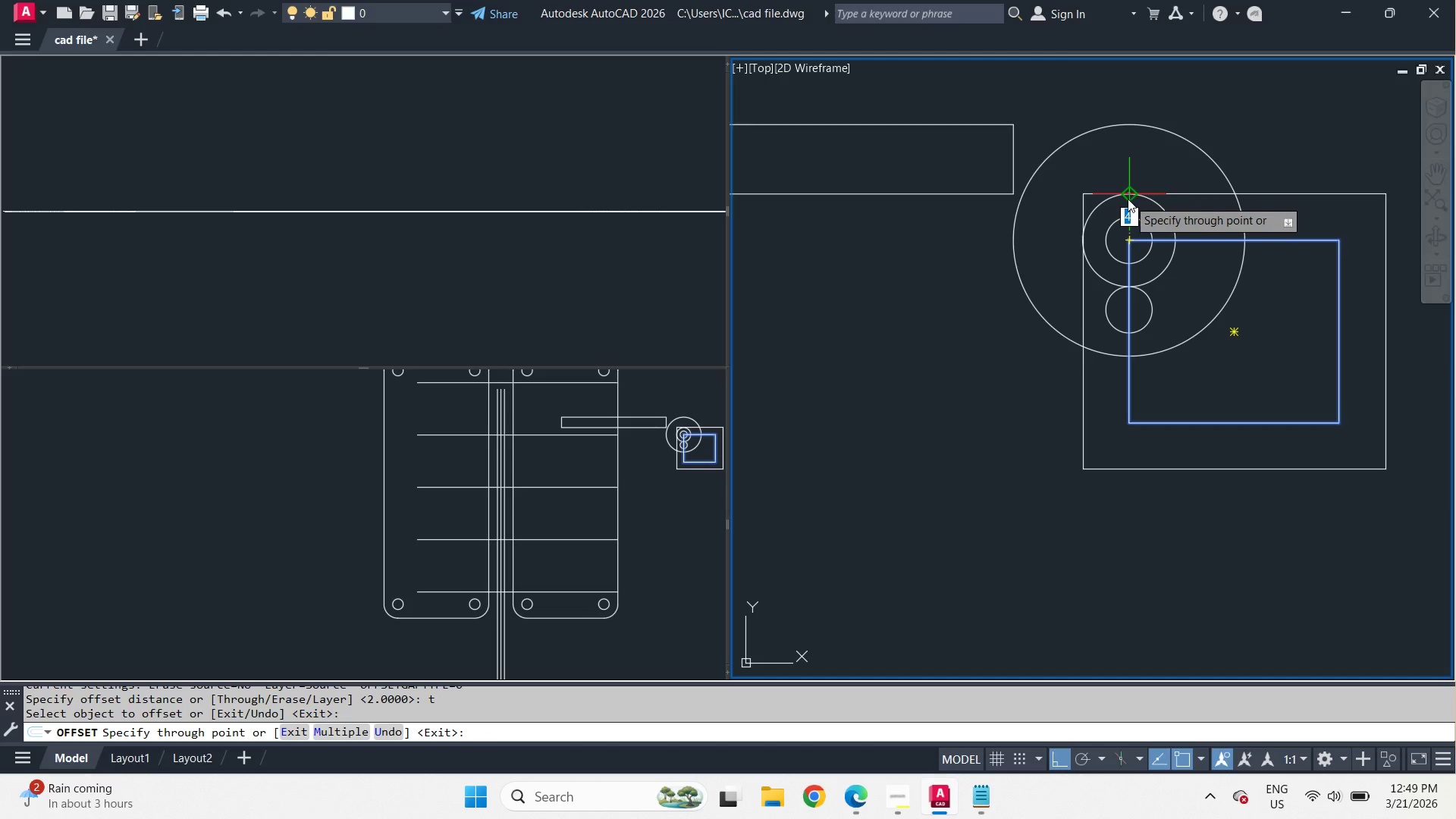 
left_click([1128, 199])
 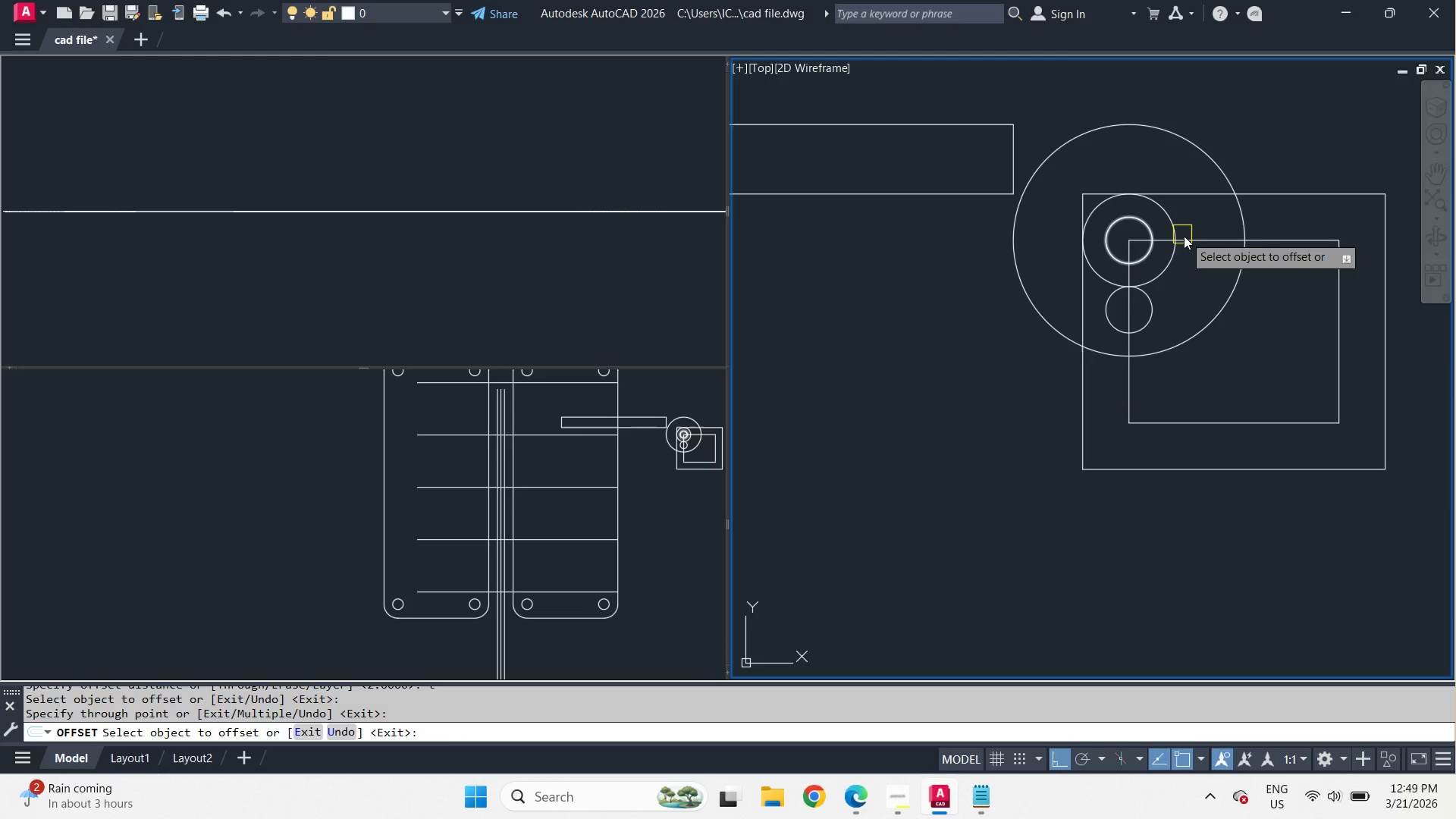 
key(Space)
 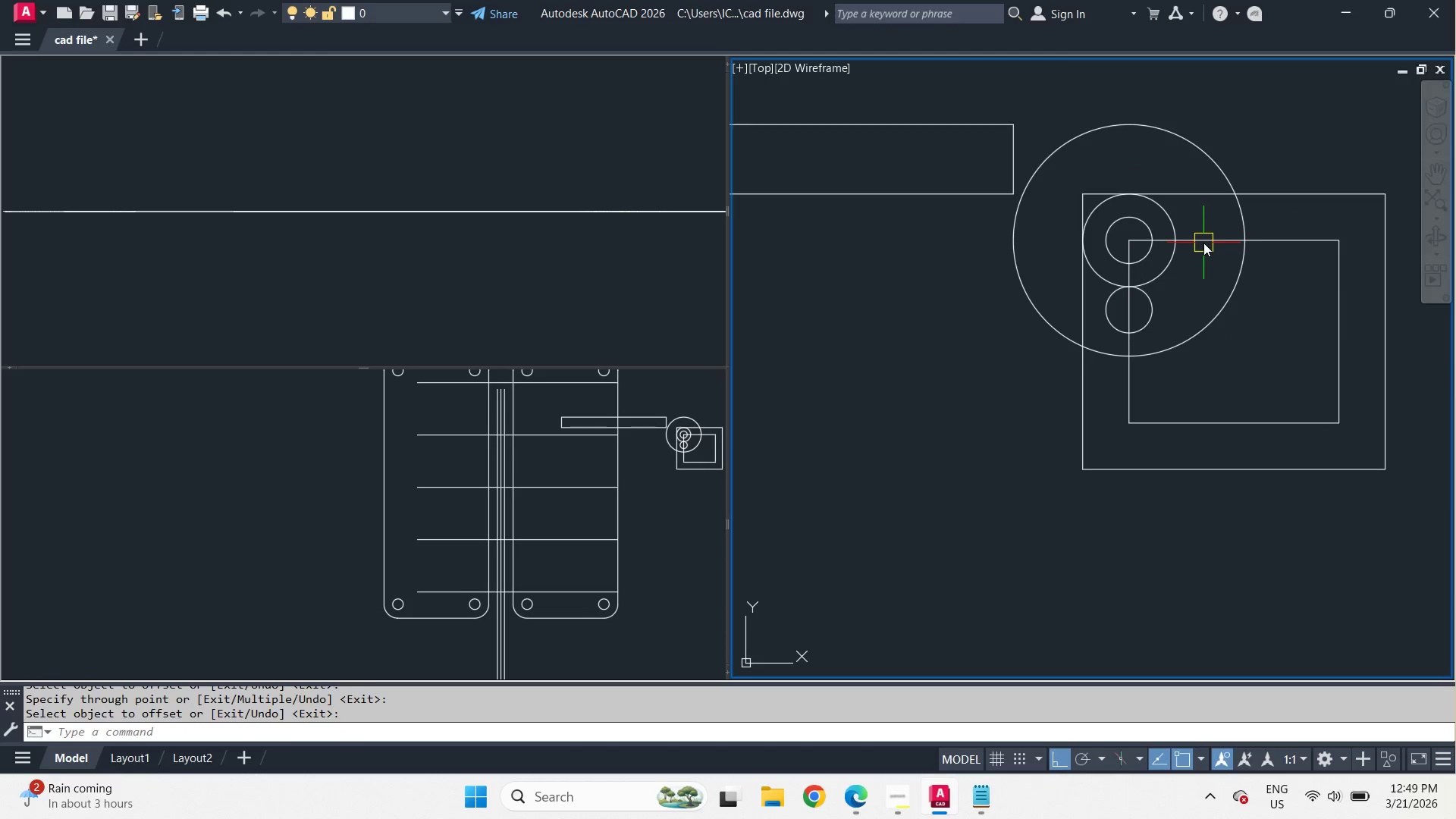 
left_click([1203, 243])
 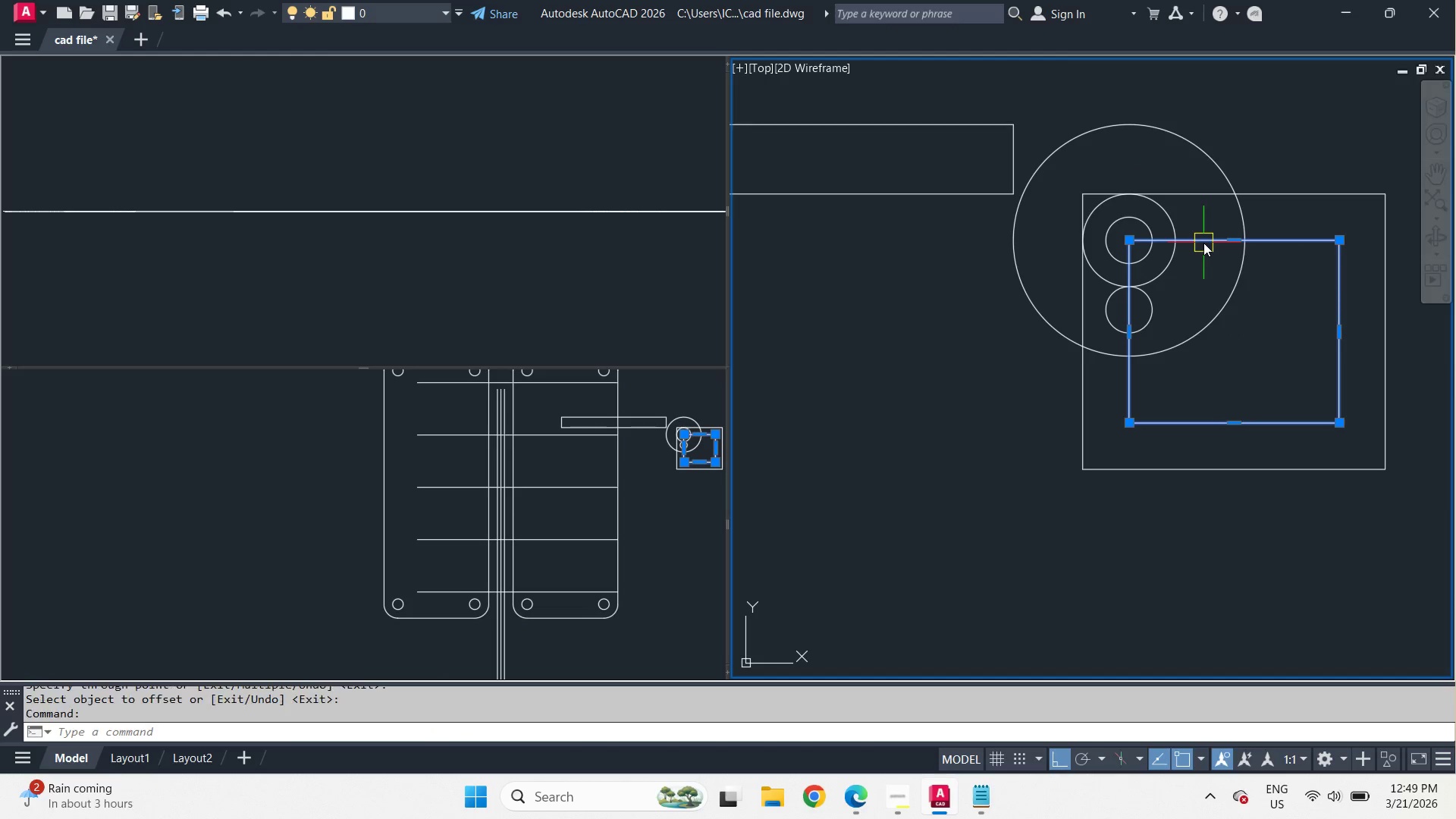 
key(E)
 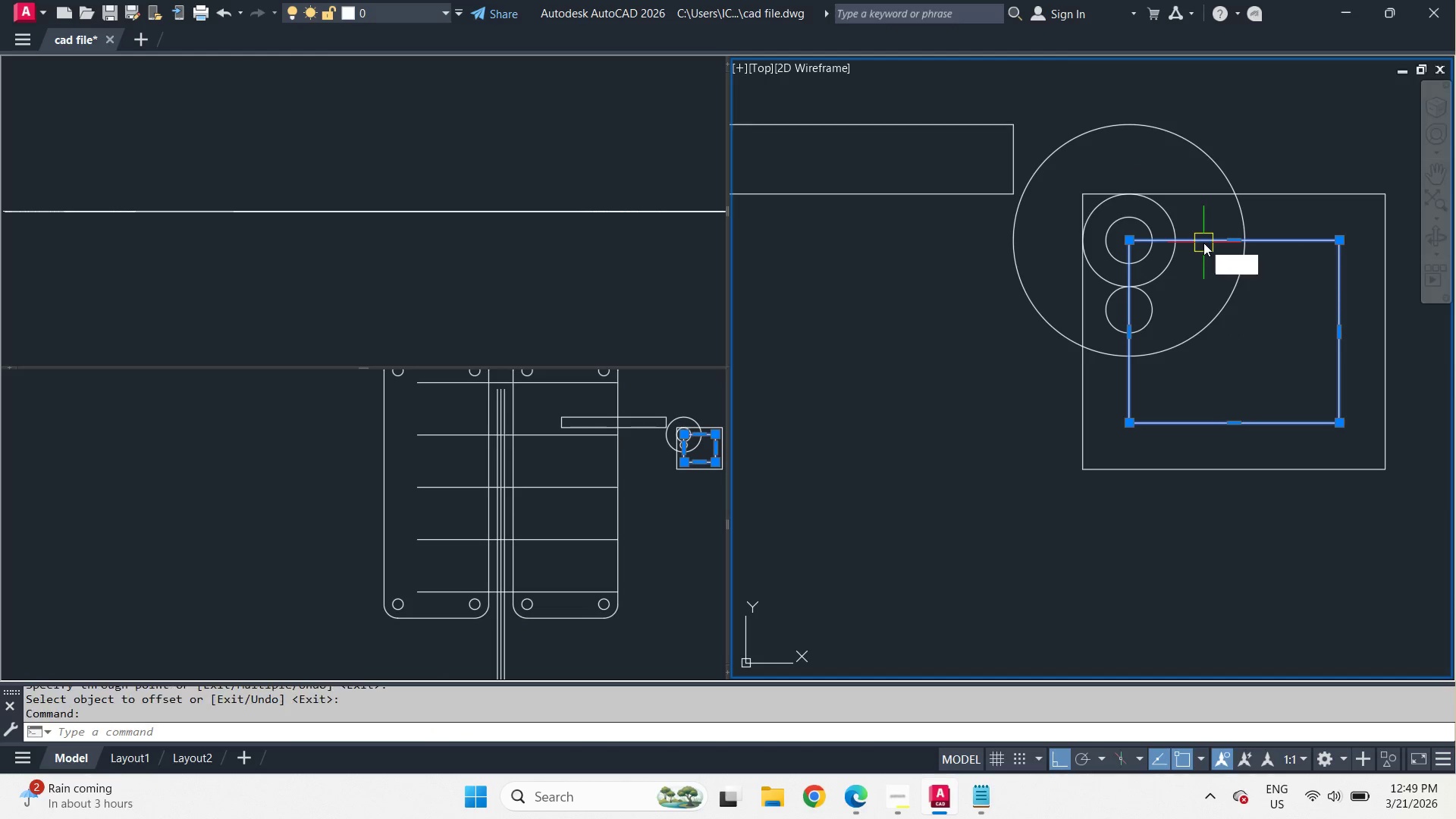 
key(Space)
 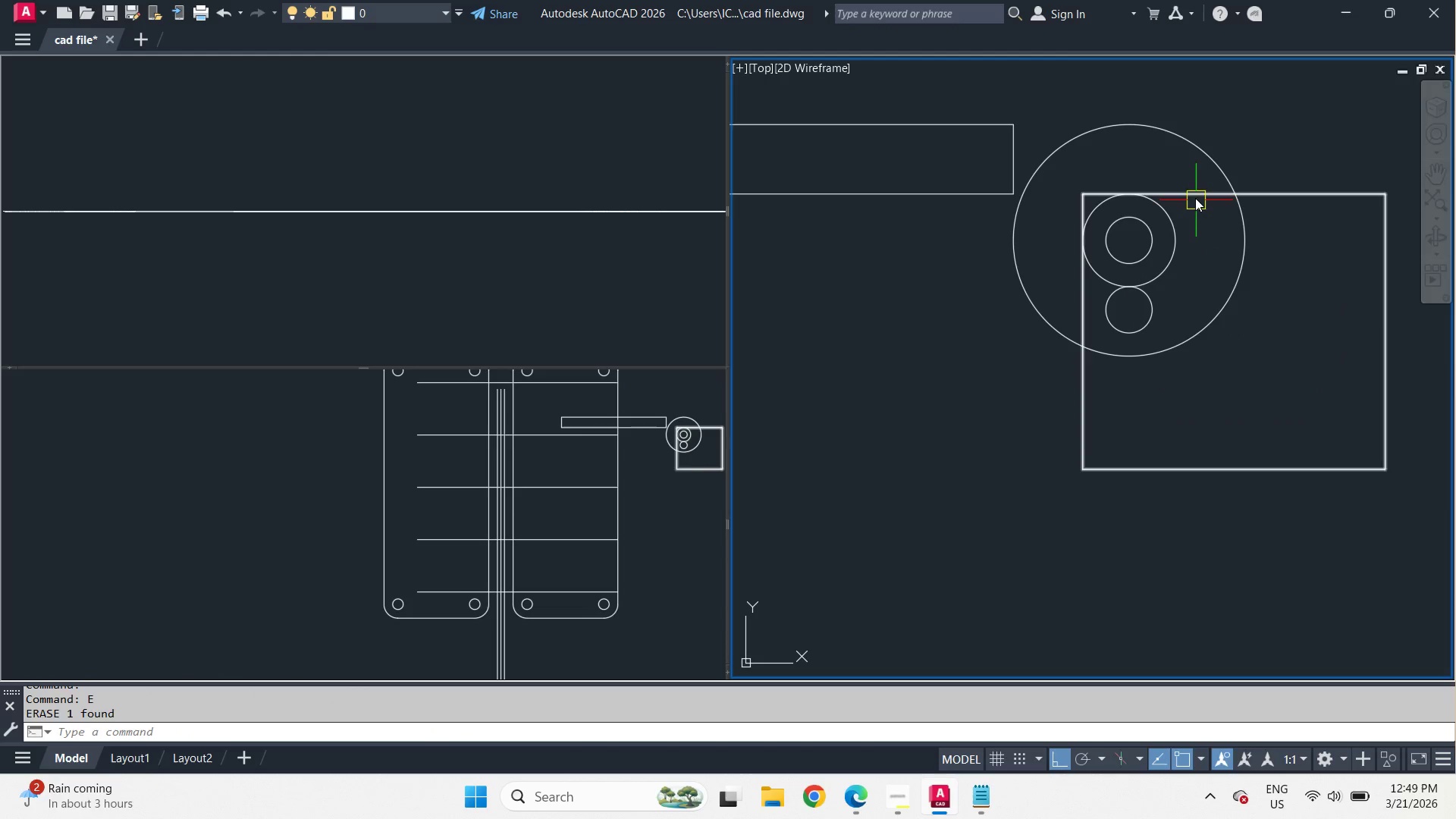 
left_click([1195, 198])
 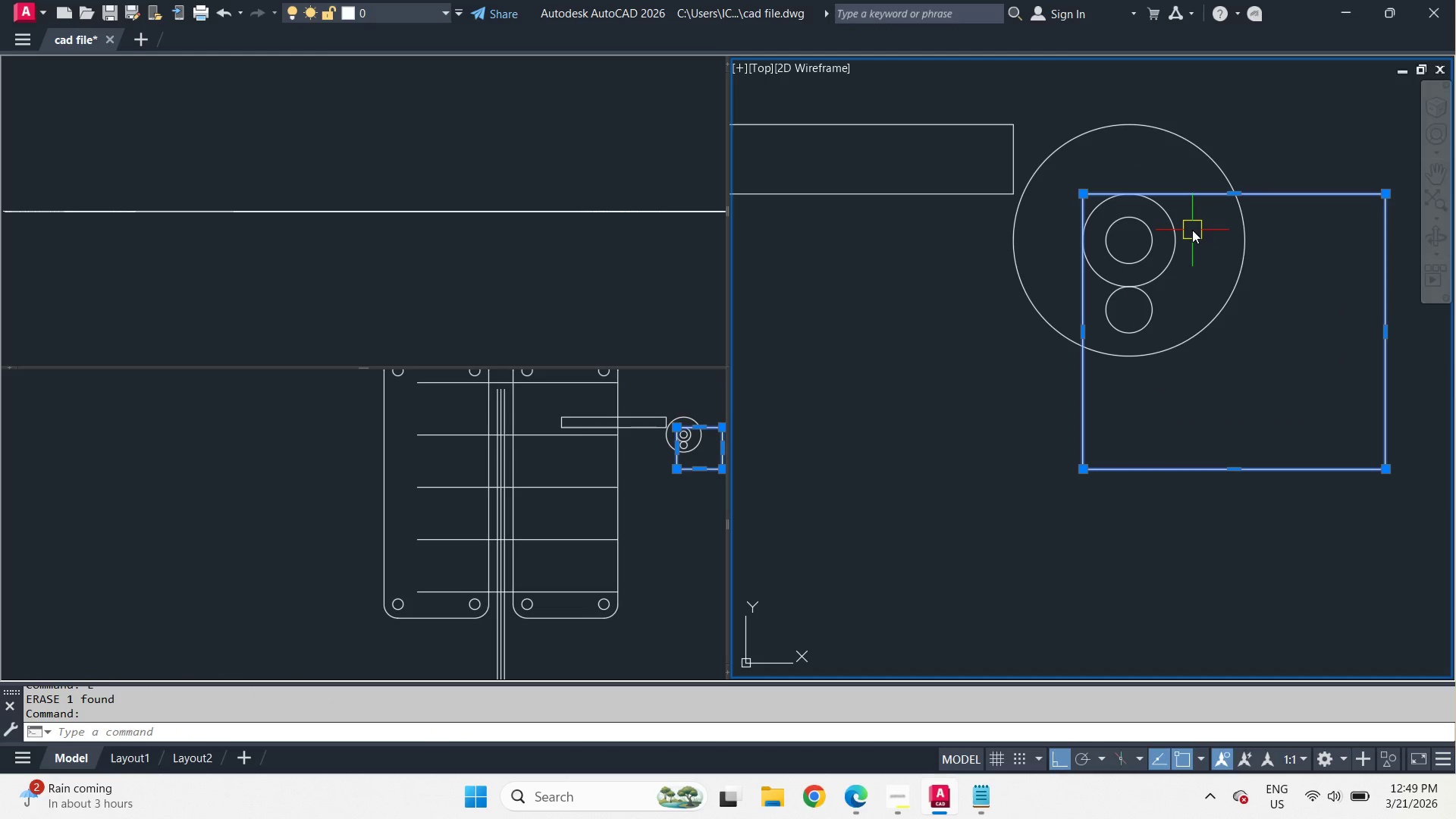 
type(ro )
 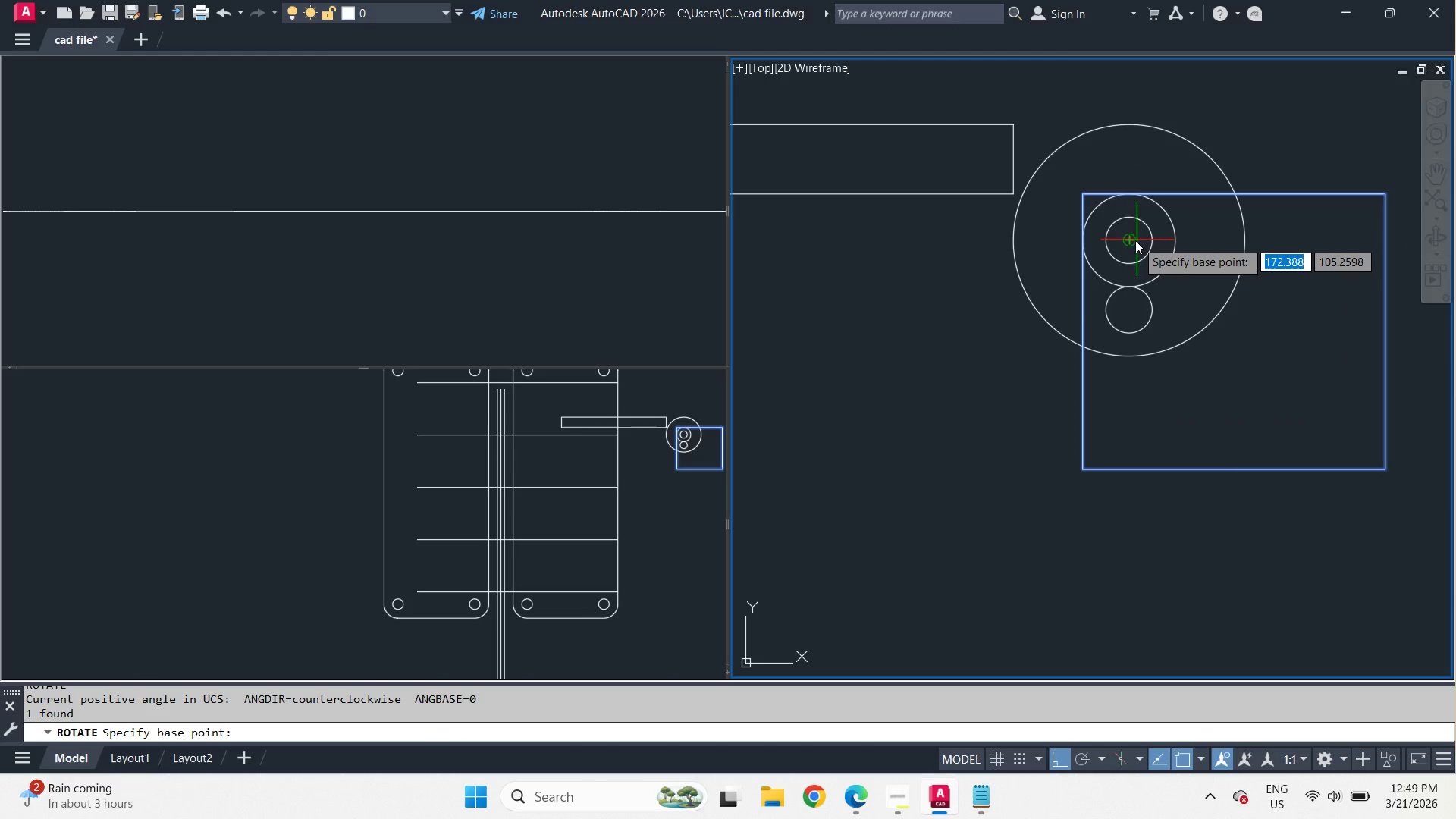 
left_click([1134, 241])
 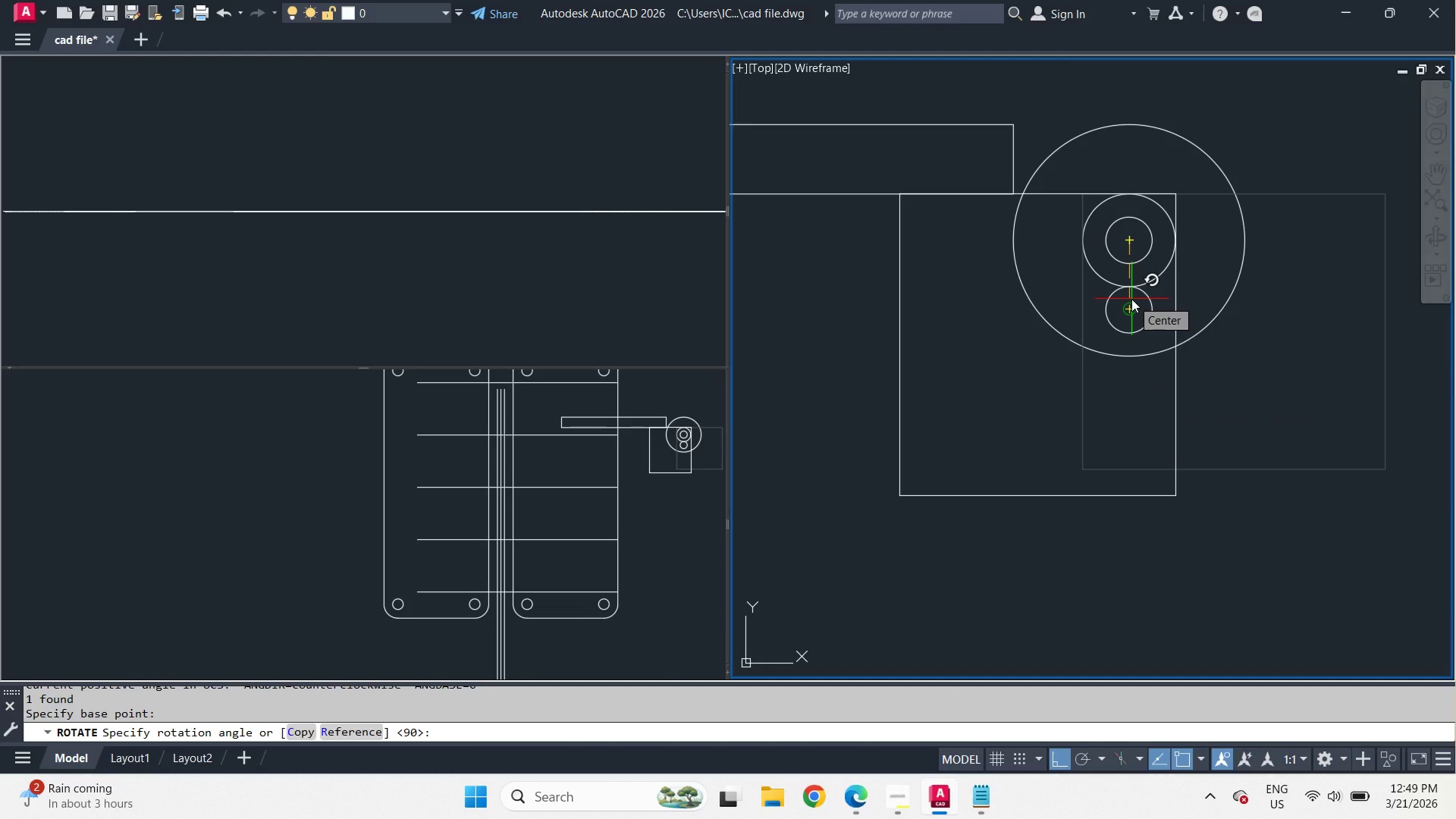 
key(NumpadSubtract)
 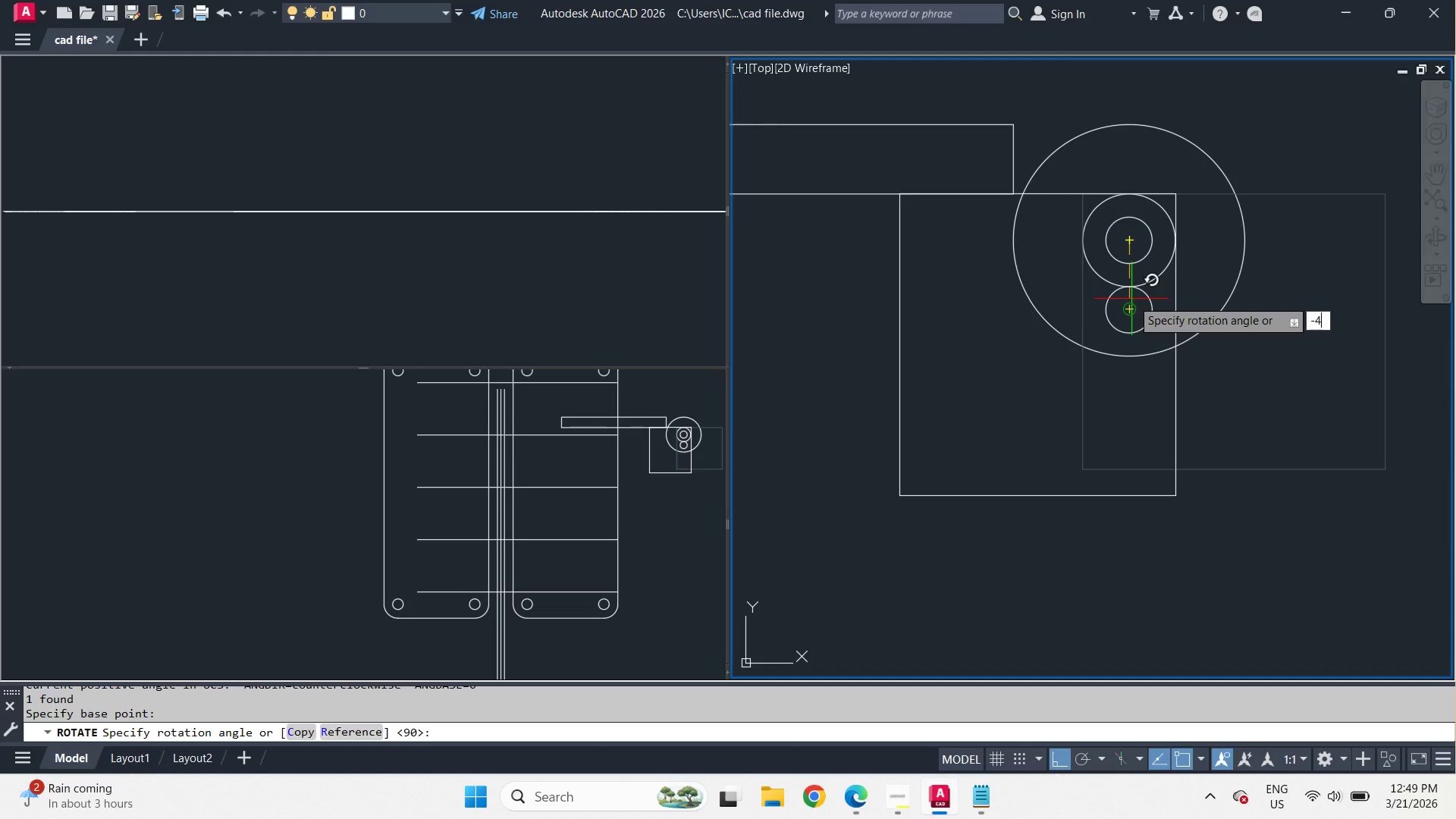 
key(Numpad4)
 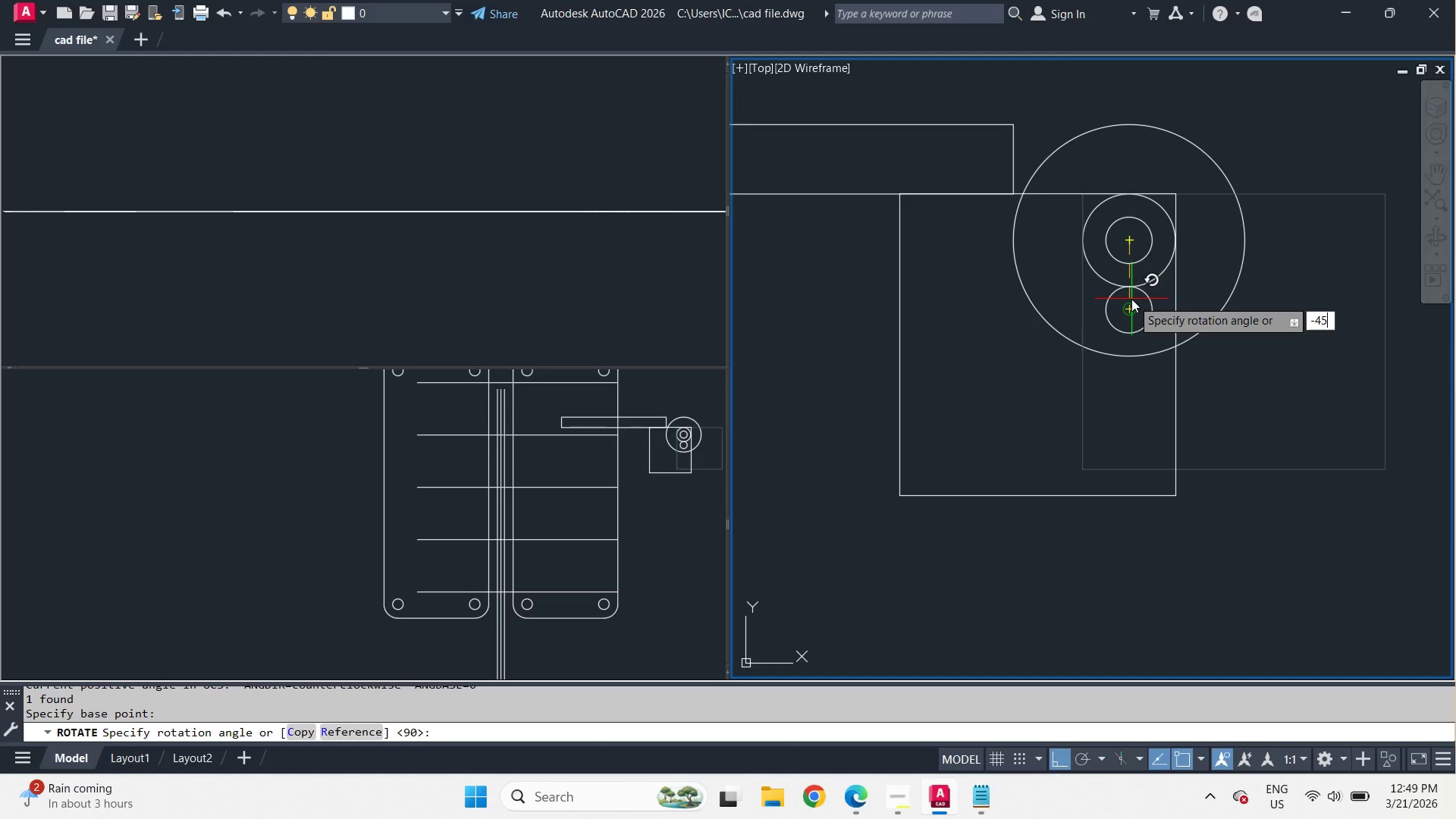 
key(Numpad5)
 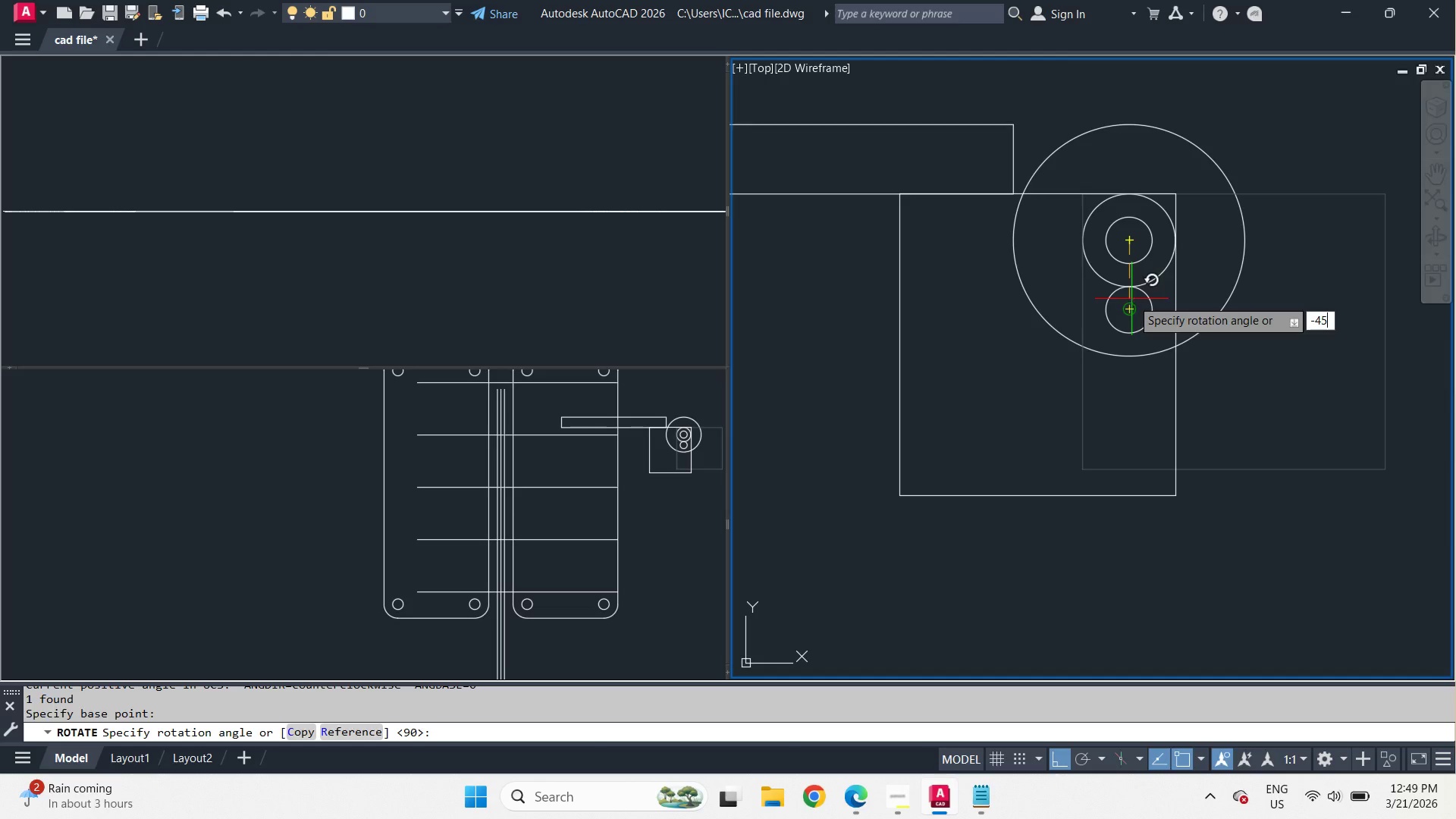 
key(Space)
 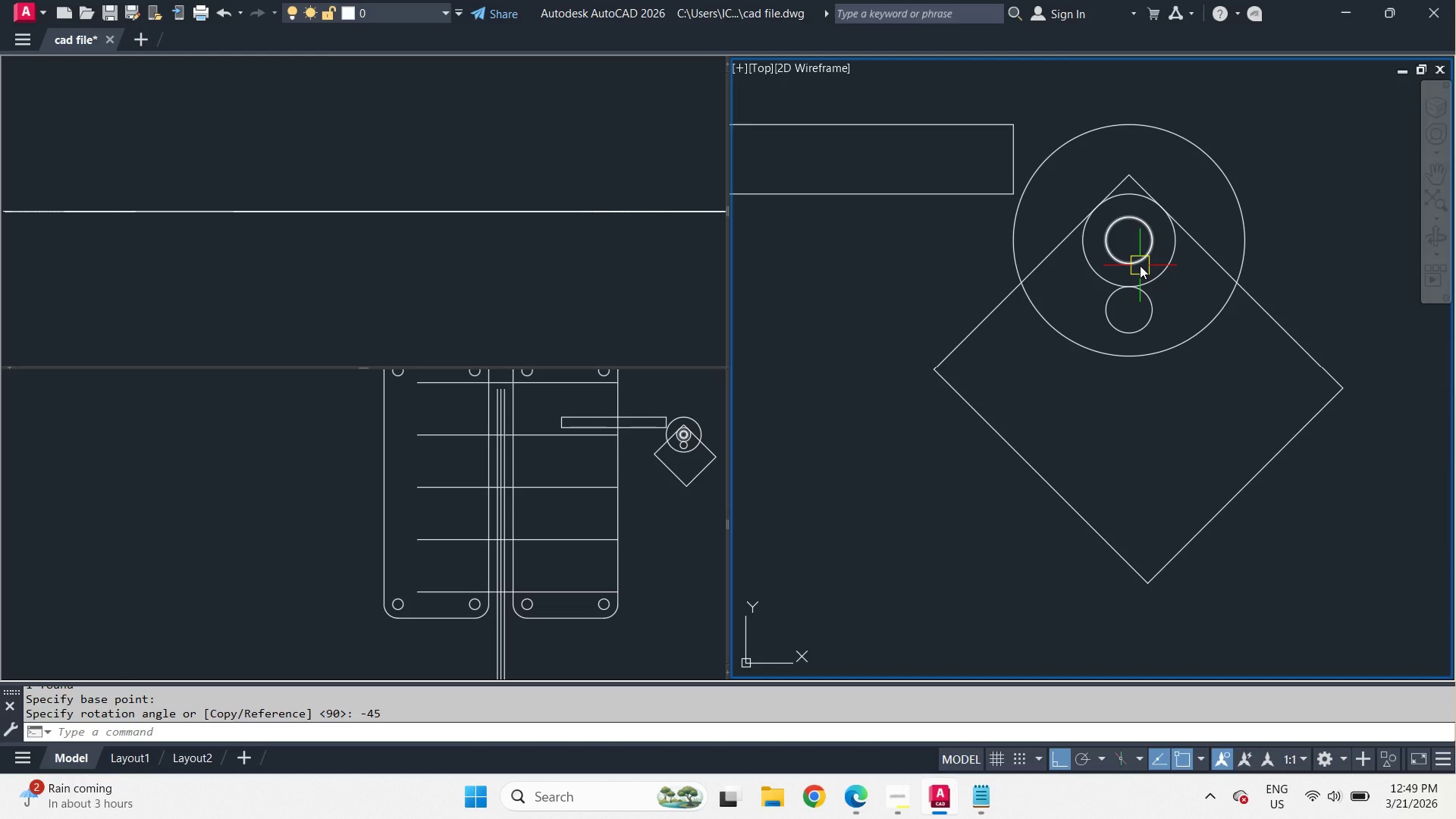 
key(F)
 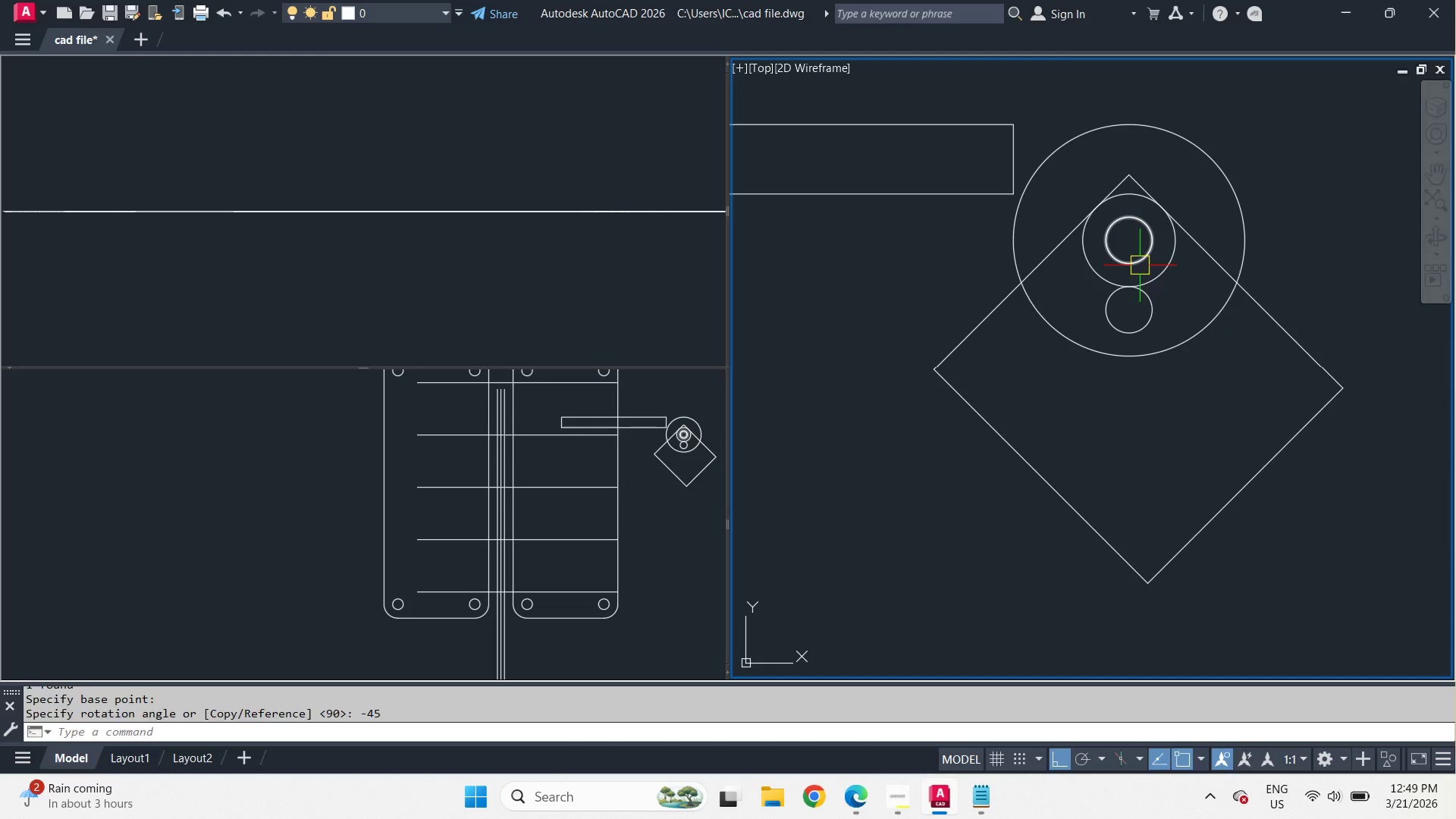 
key(Space)
 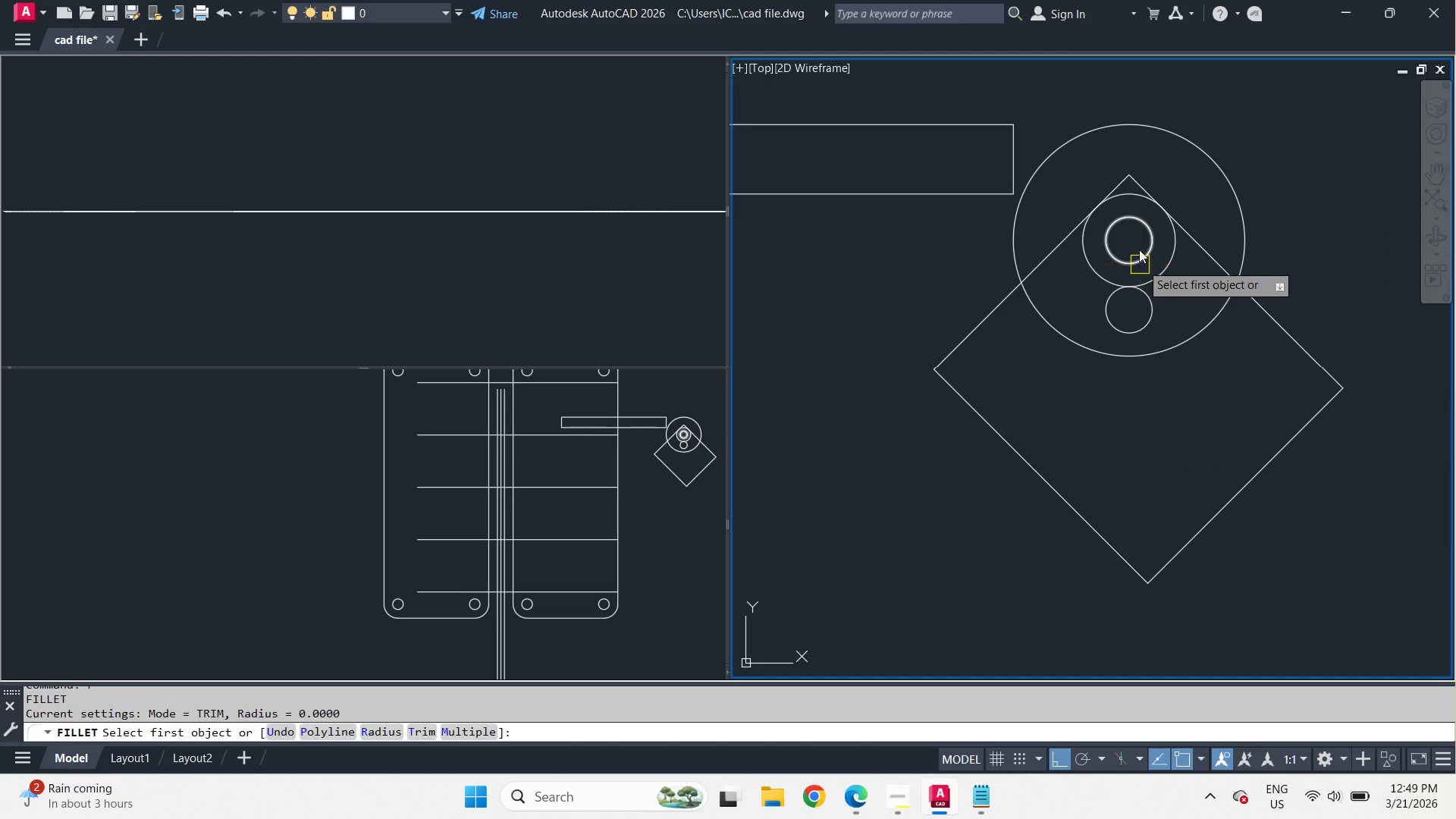 
key(R)
 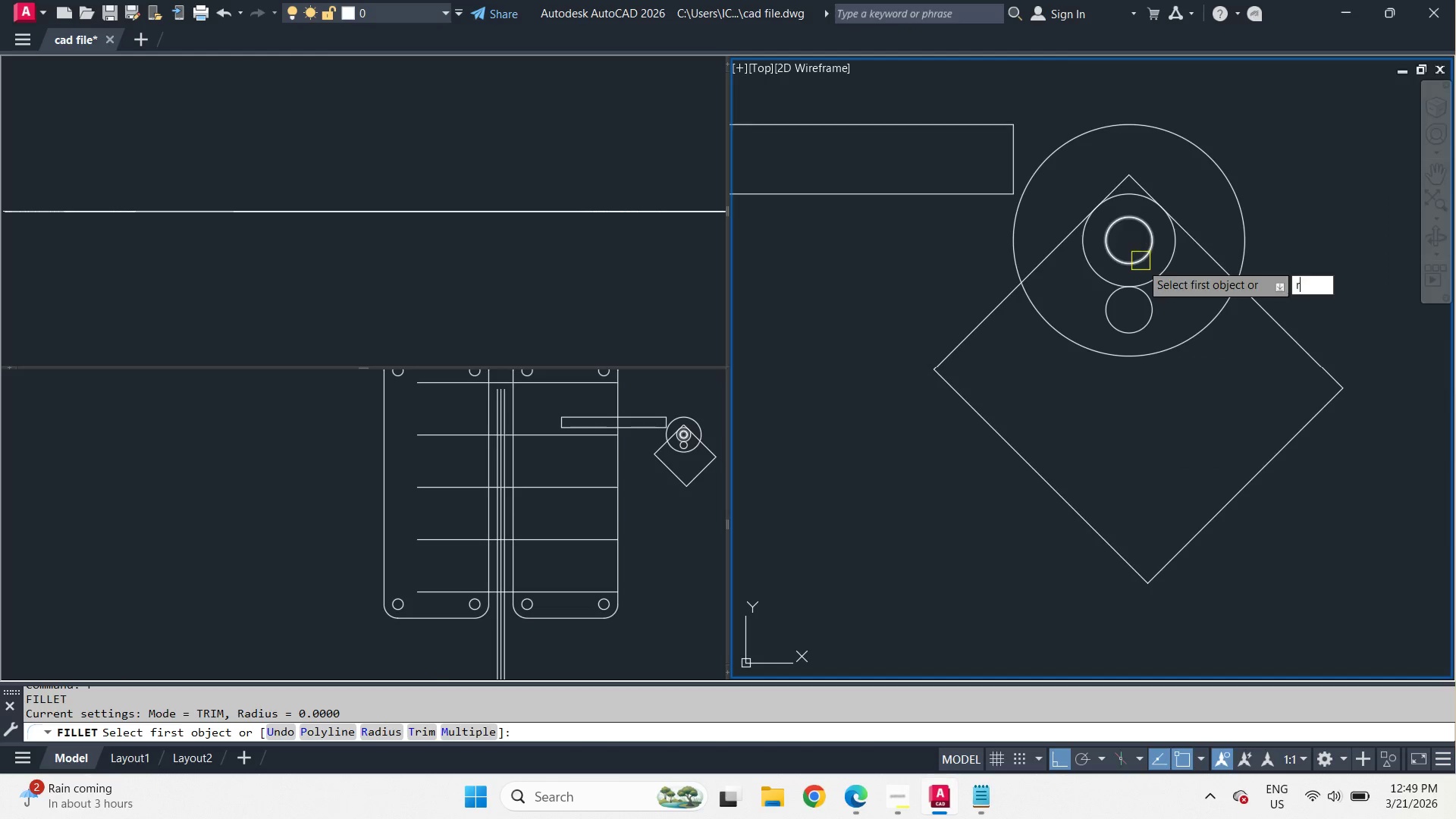 
key(Space)
 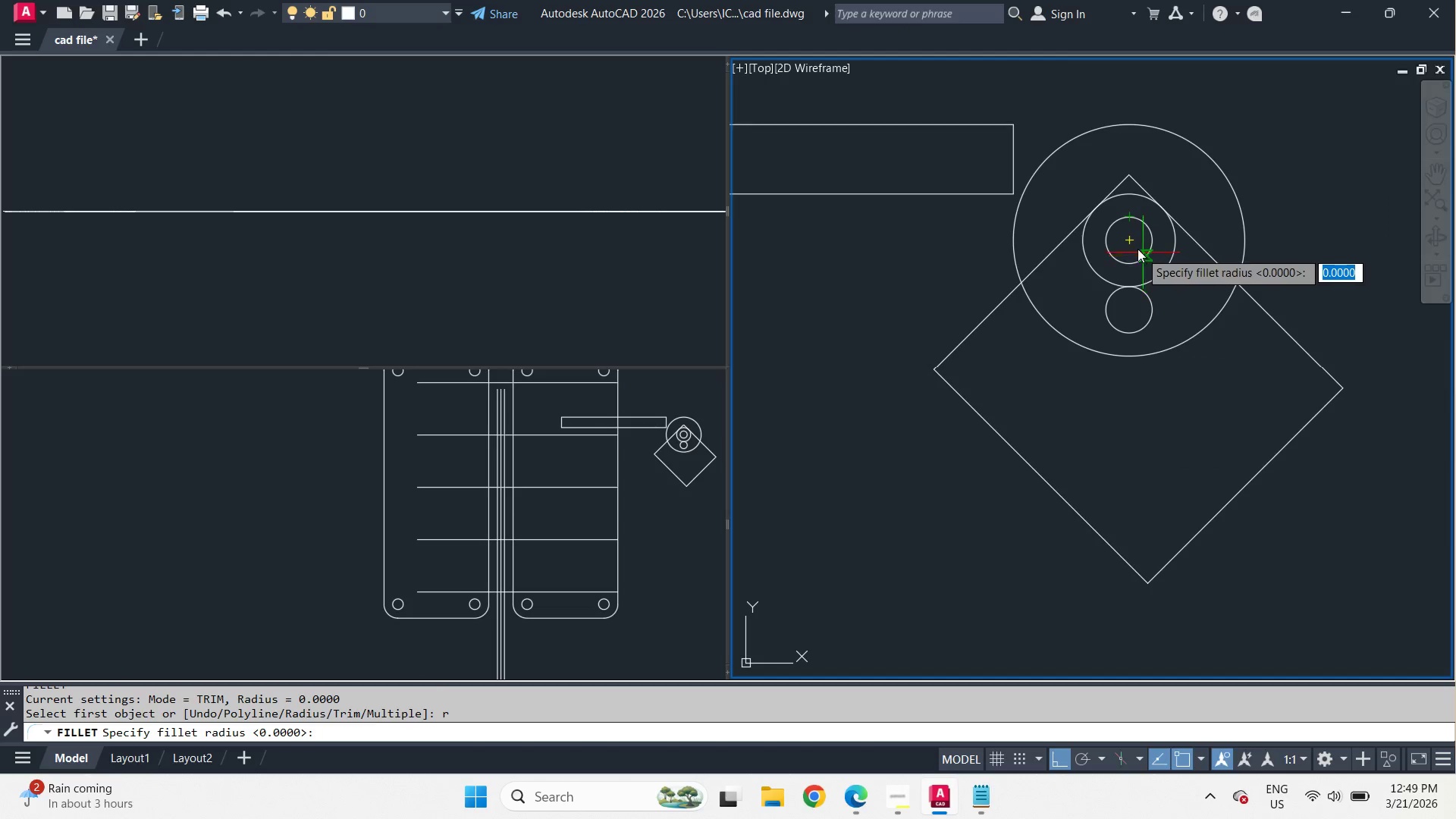 
left_click([1134, 245])
 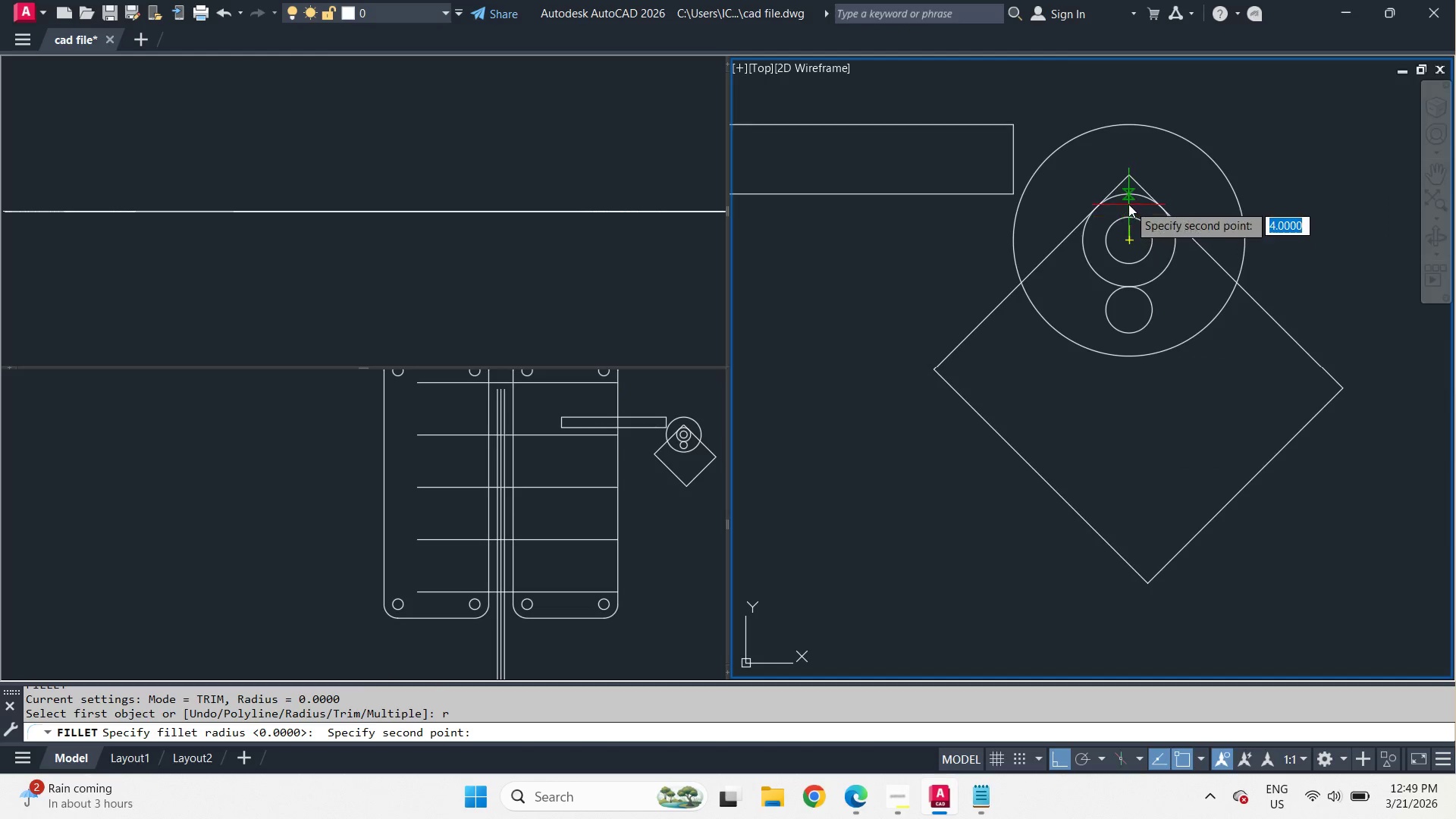 
left_click([1128, 199])
 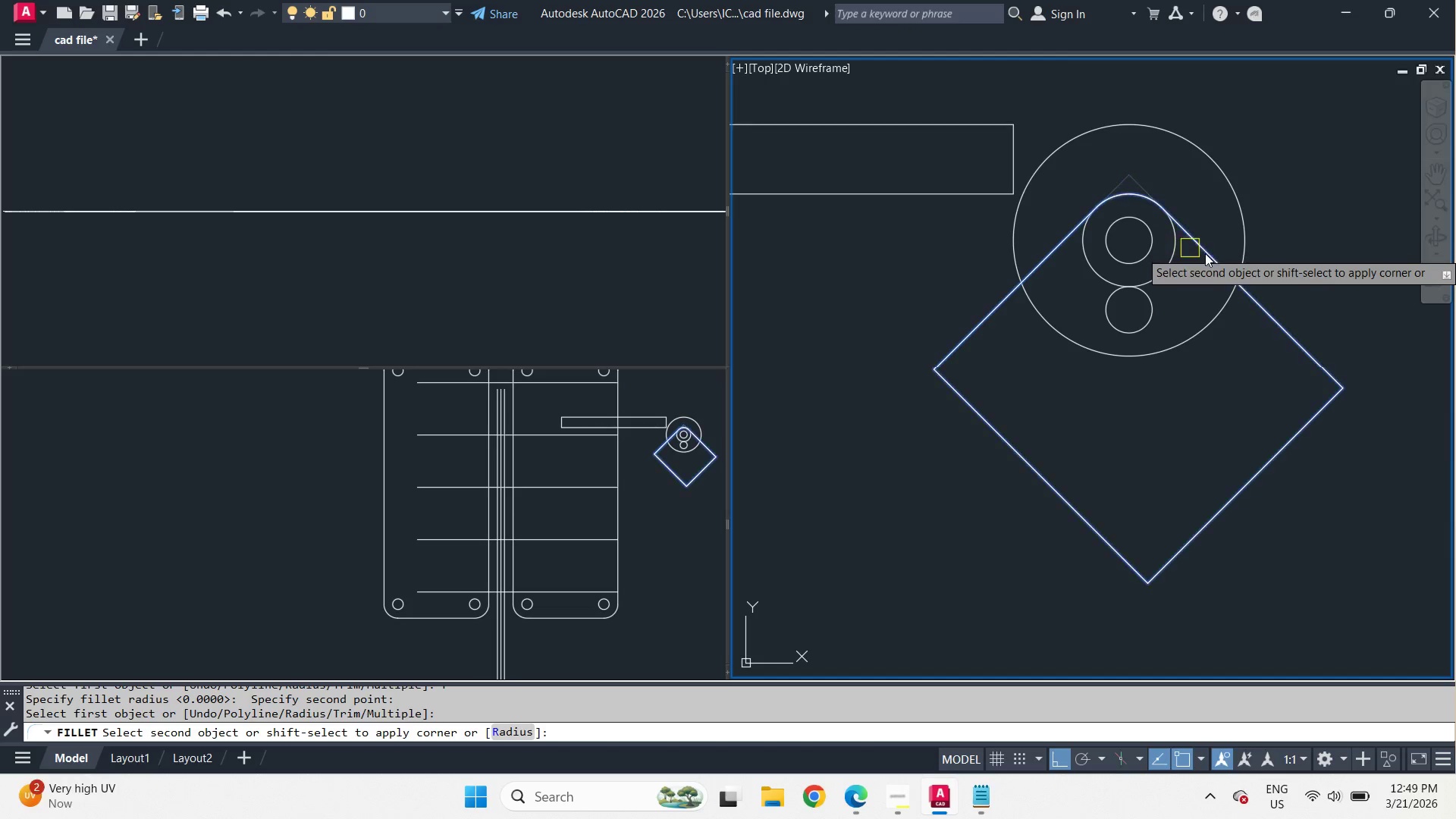 
left_click([1213, 256])
 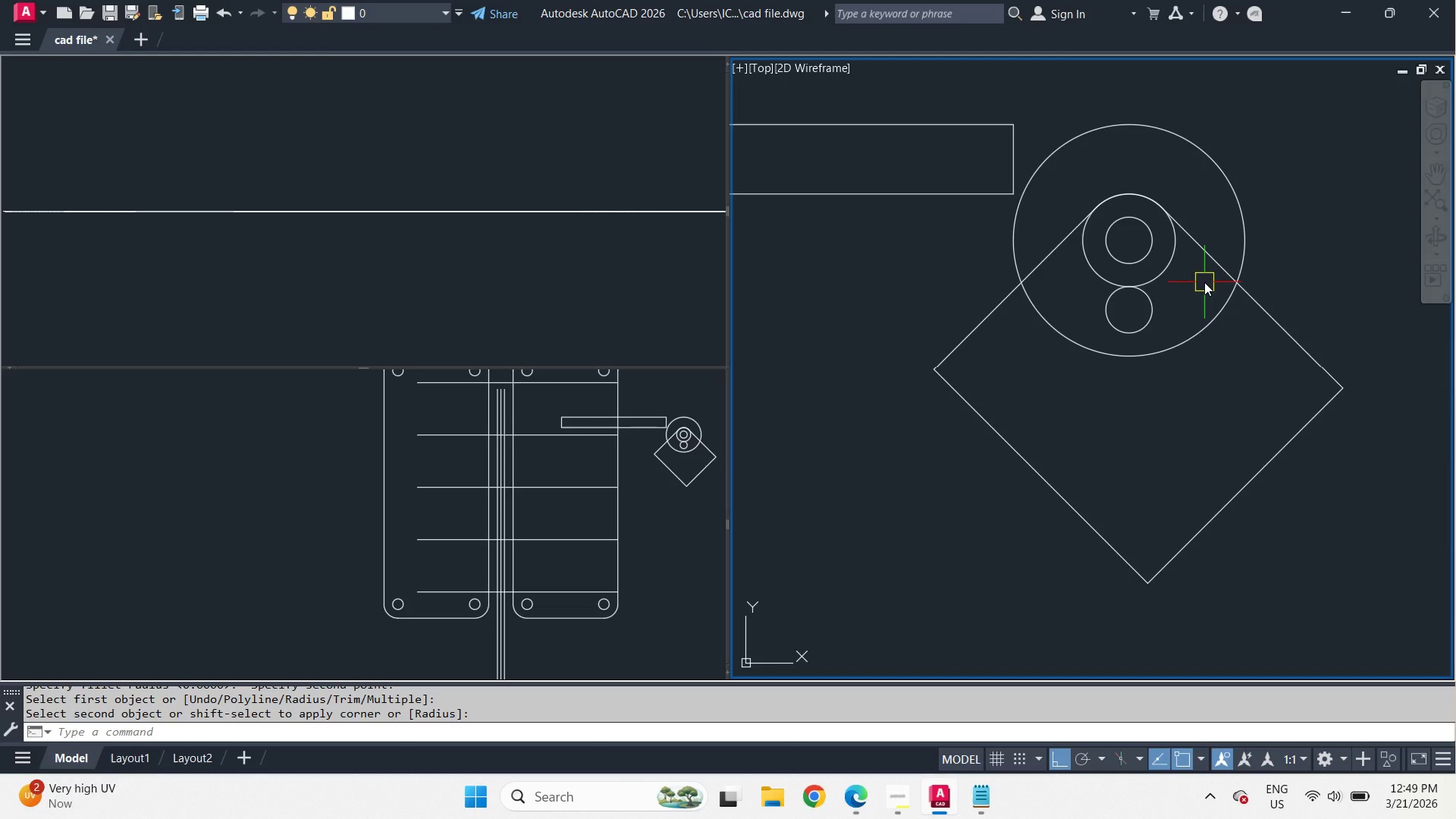 
wait(7.58)
 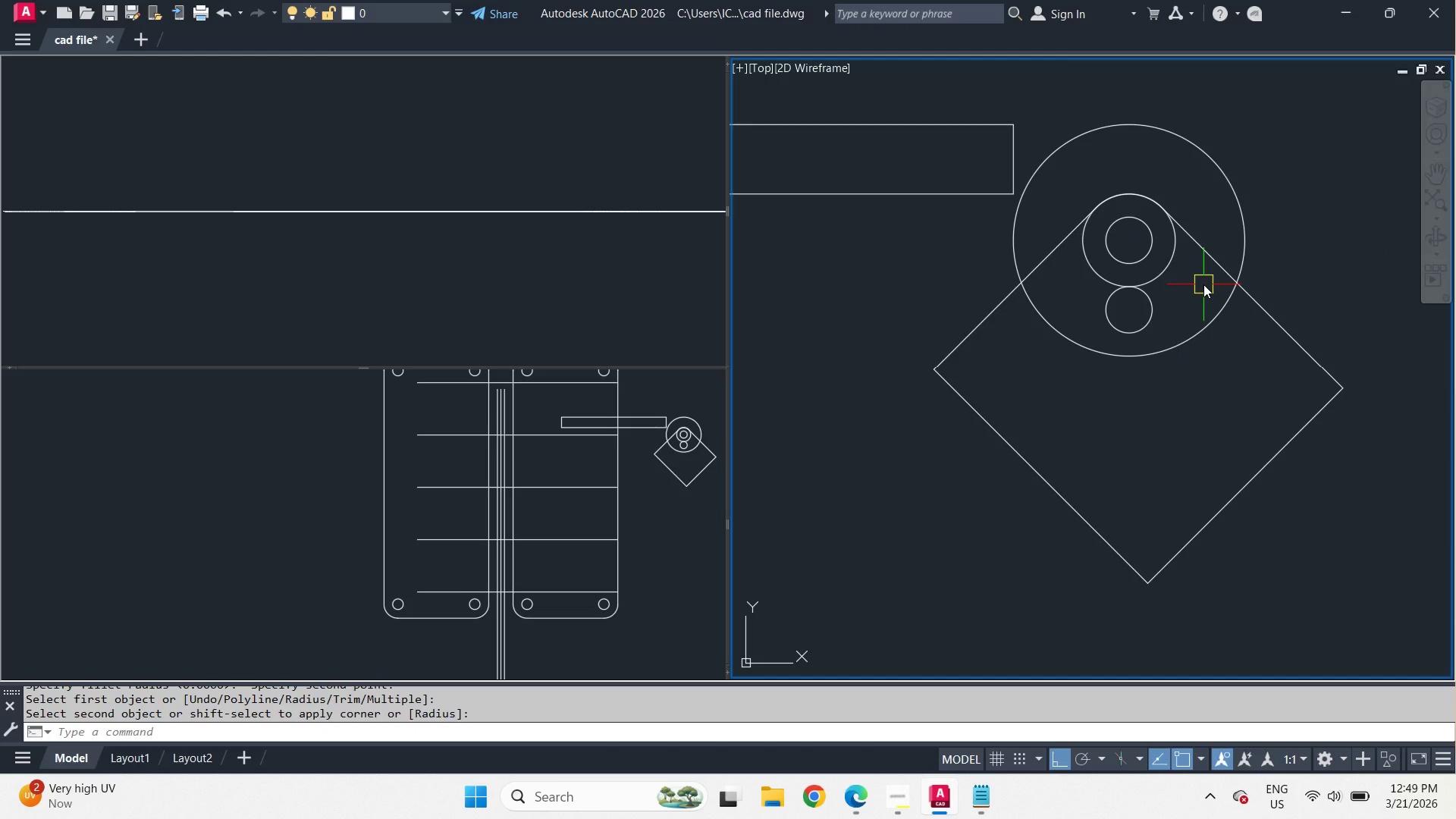 
left_click([1210, 264])
 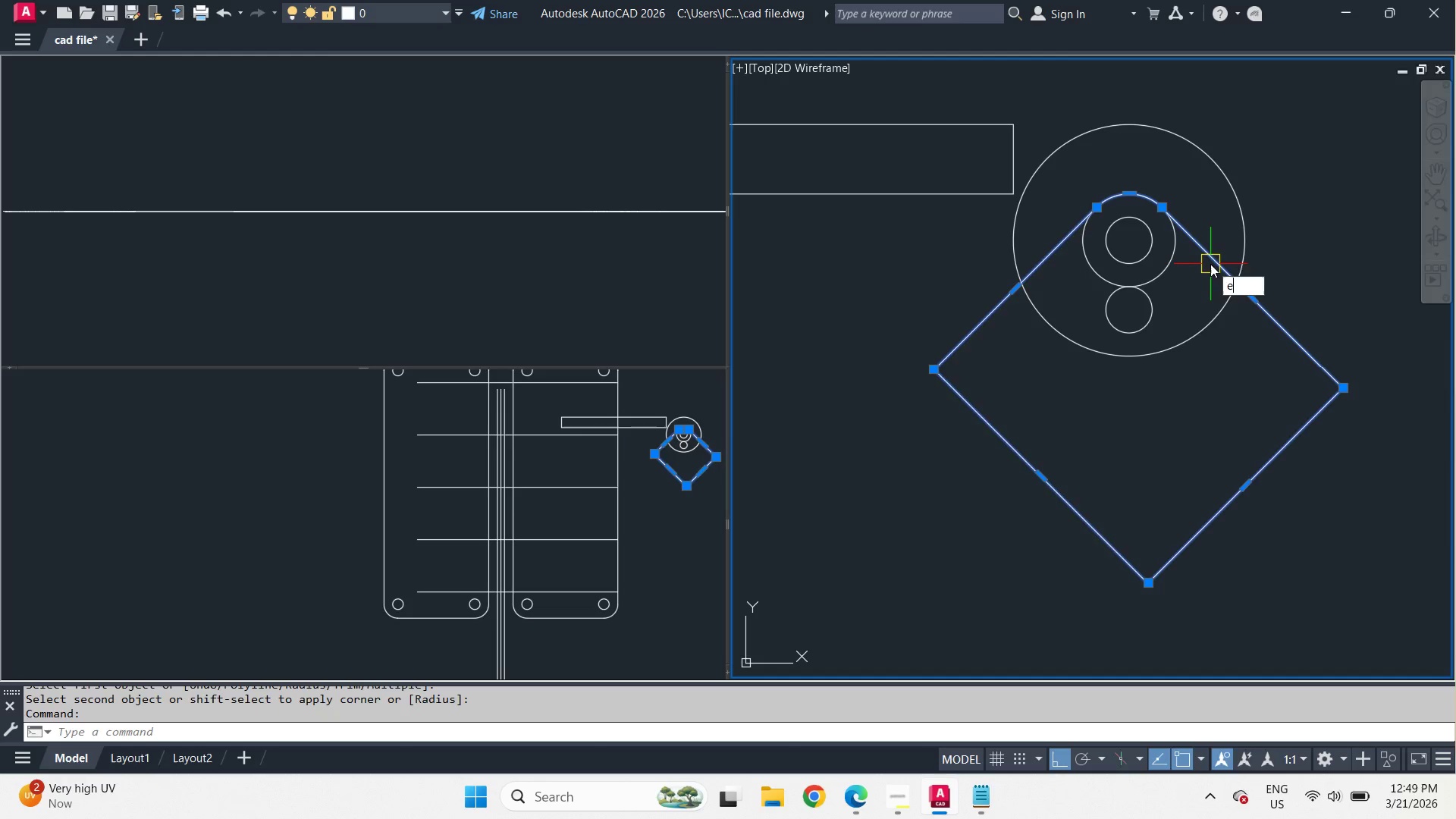 
key(E)
 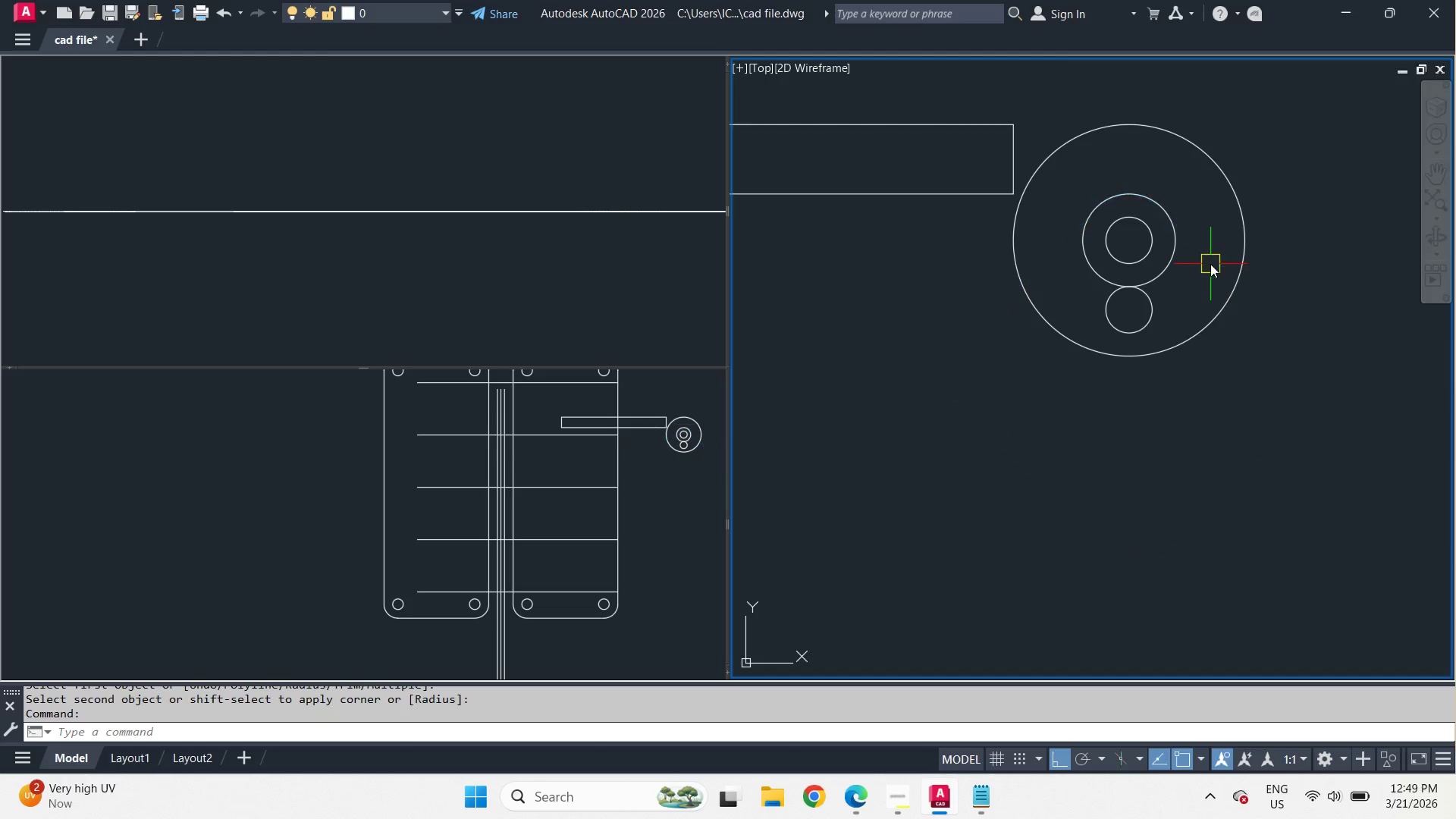 
key(Space)
 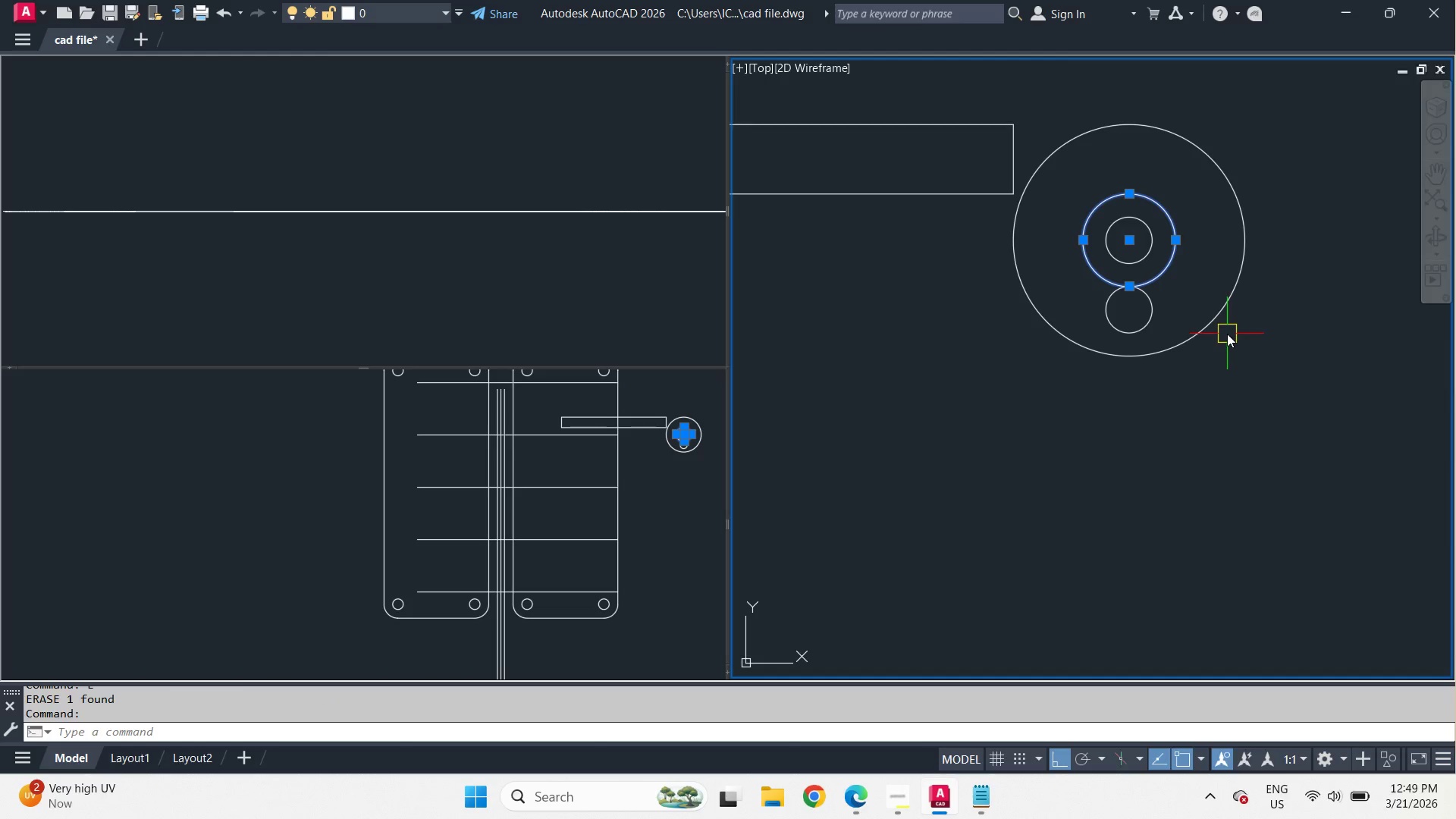 
left_click([1219, 322])
 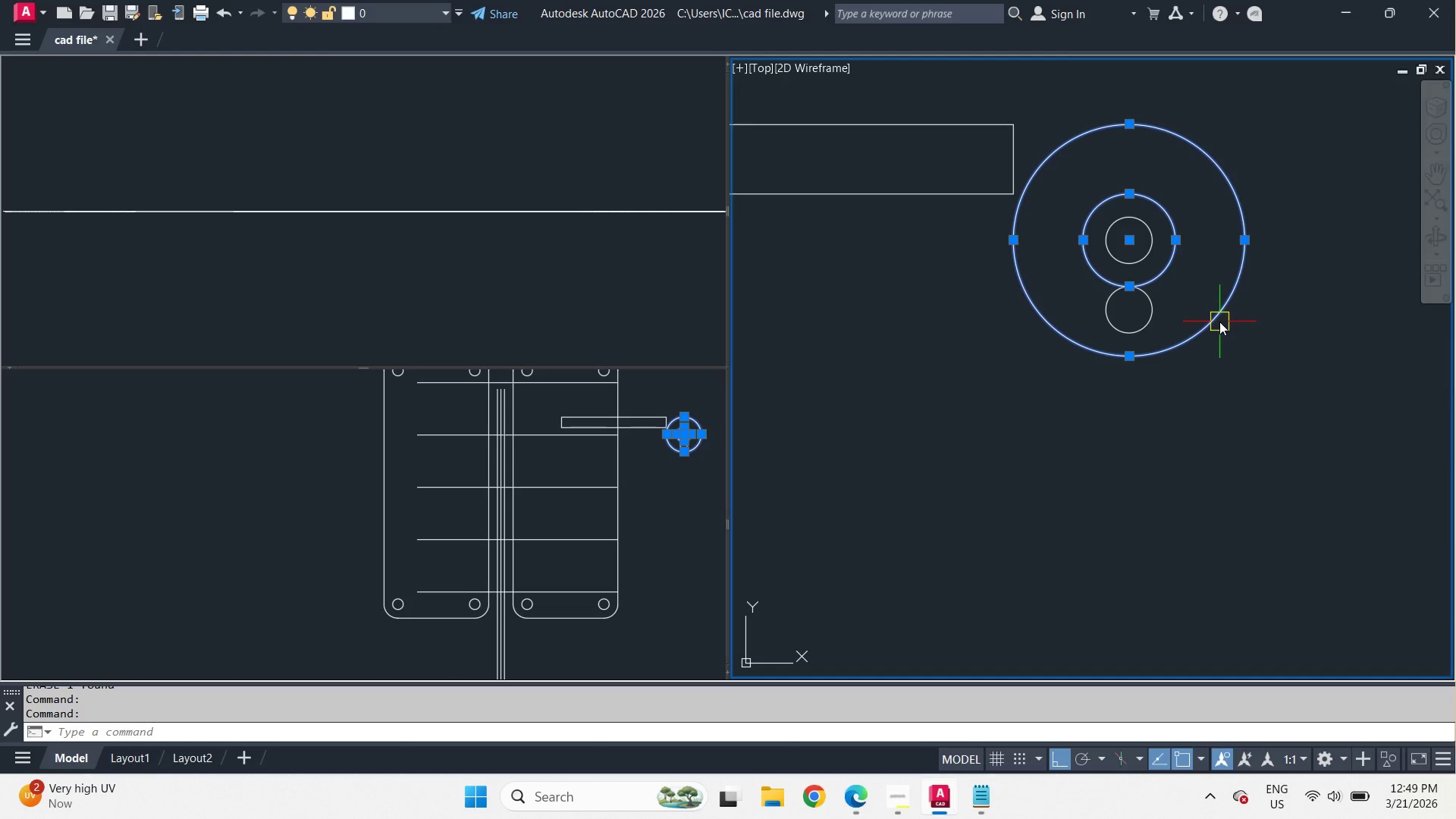 
key(E)
 